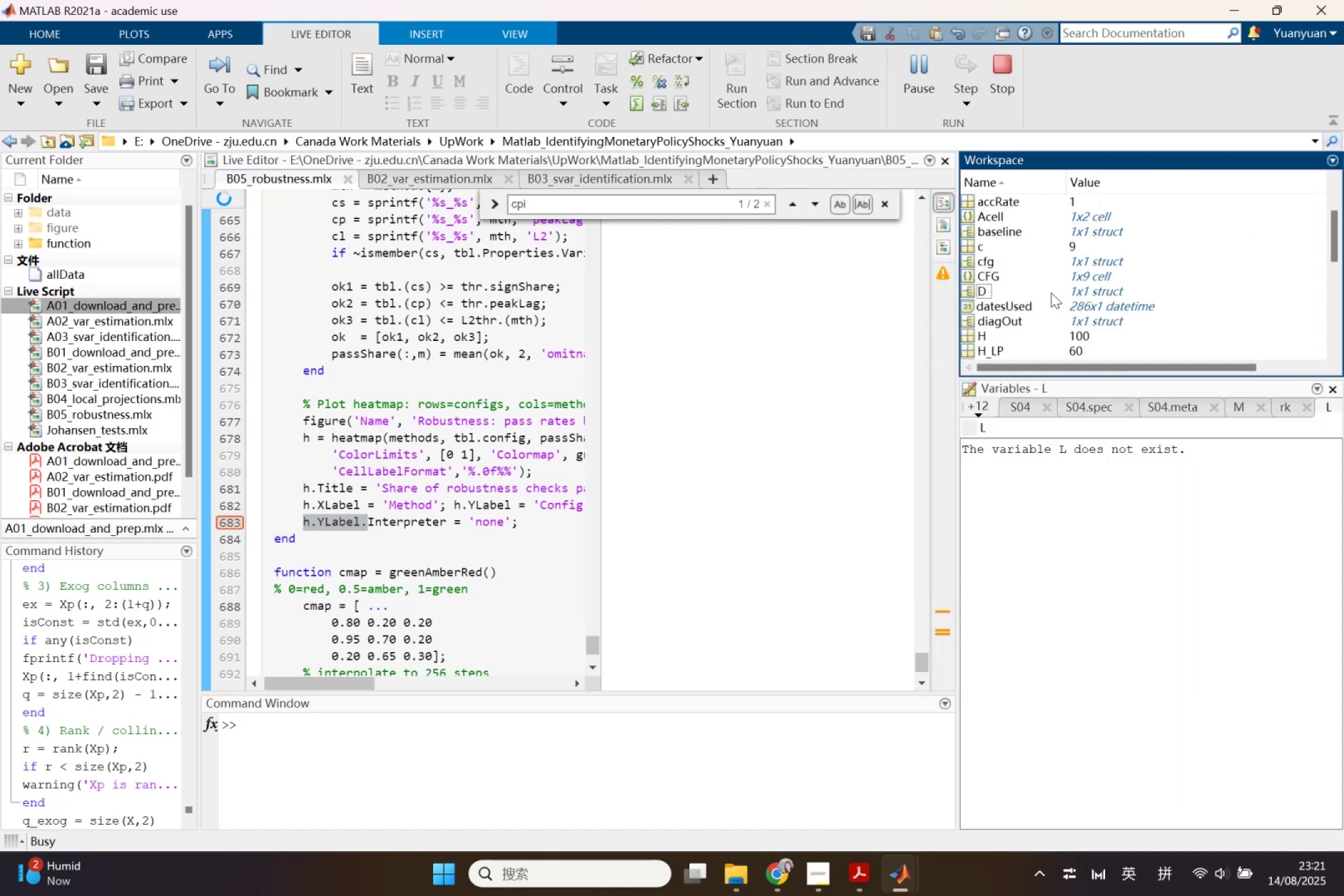 
scroll: coordinate [1043, 298], scroll_direction: down, amount: 1.0
 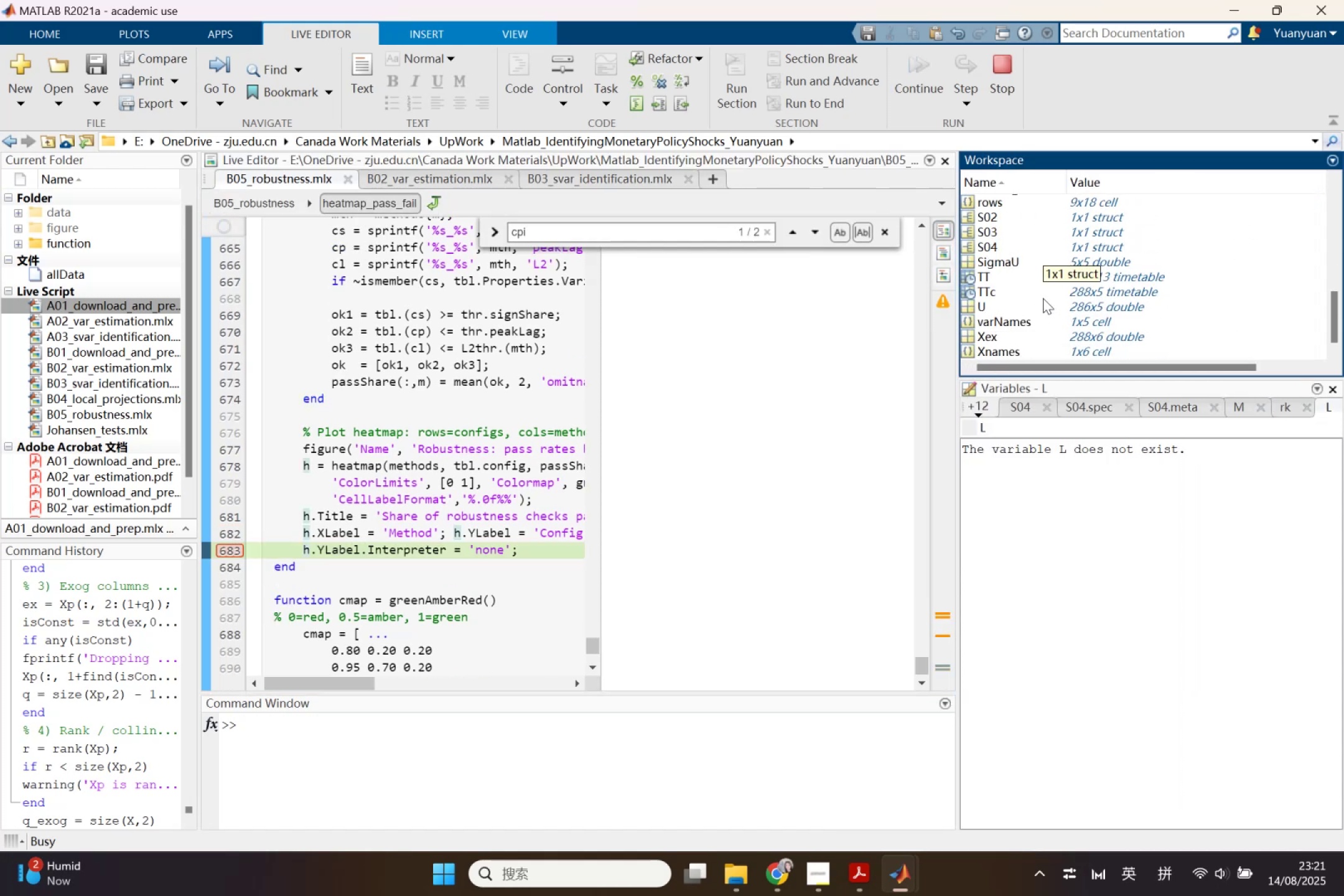 
wait(5.22)
 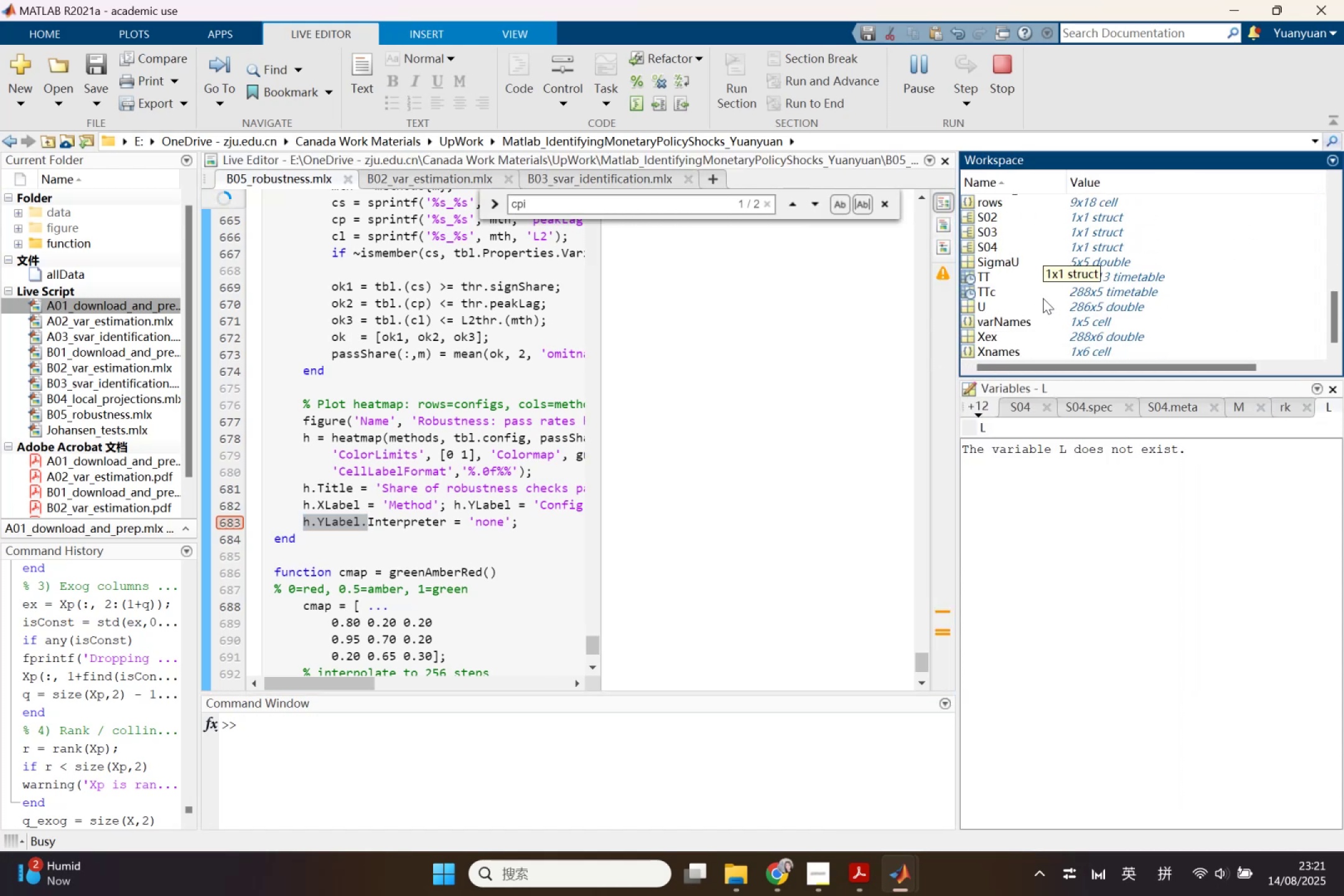 
scroll: coordinate [930, 301], scroll_direction: up, amount: 3.0
 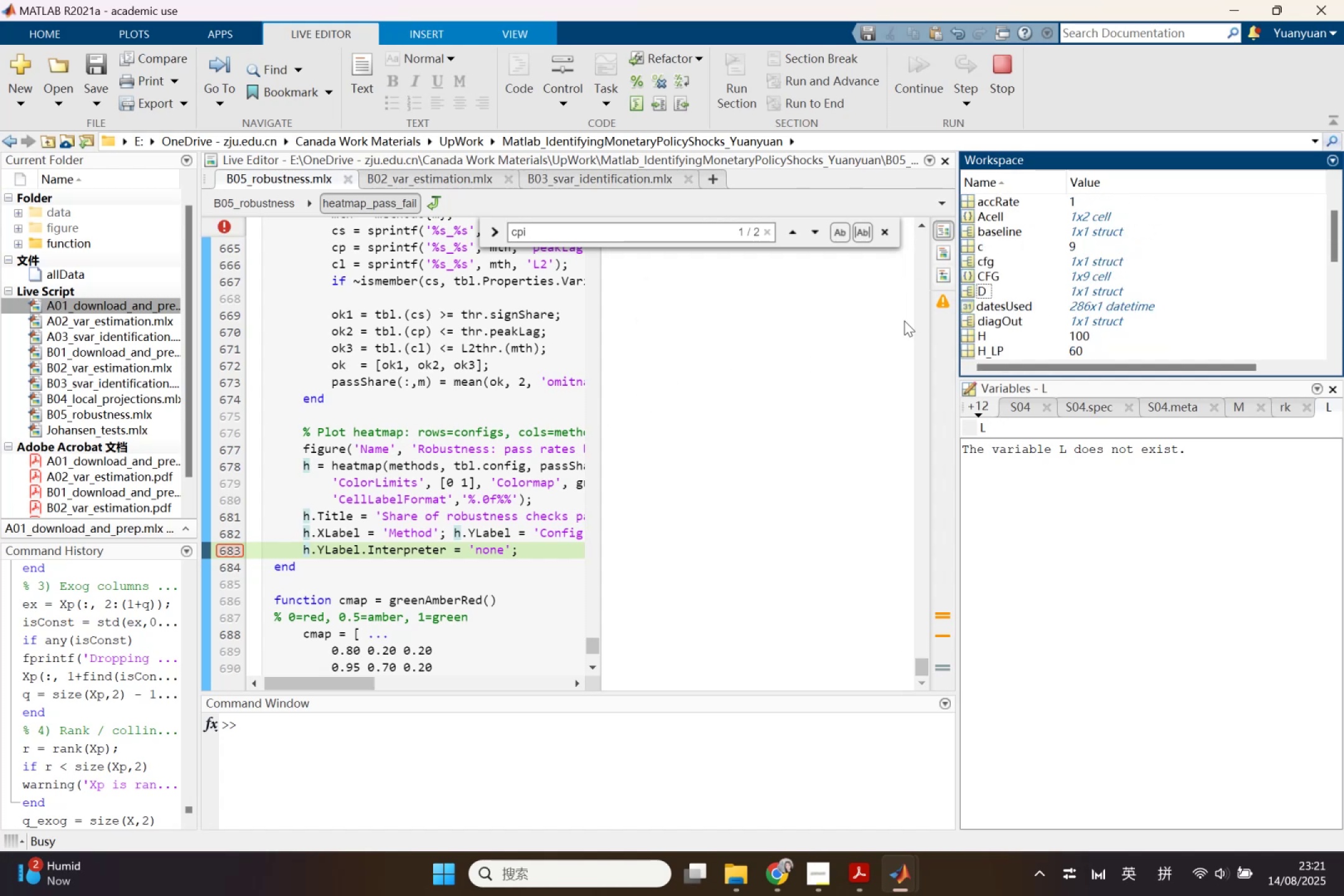 
left_click([903, 321])
 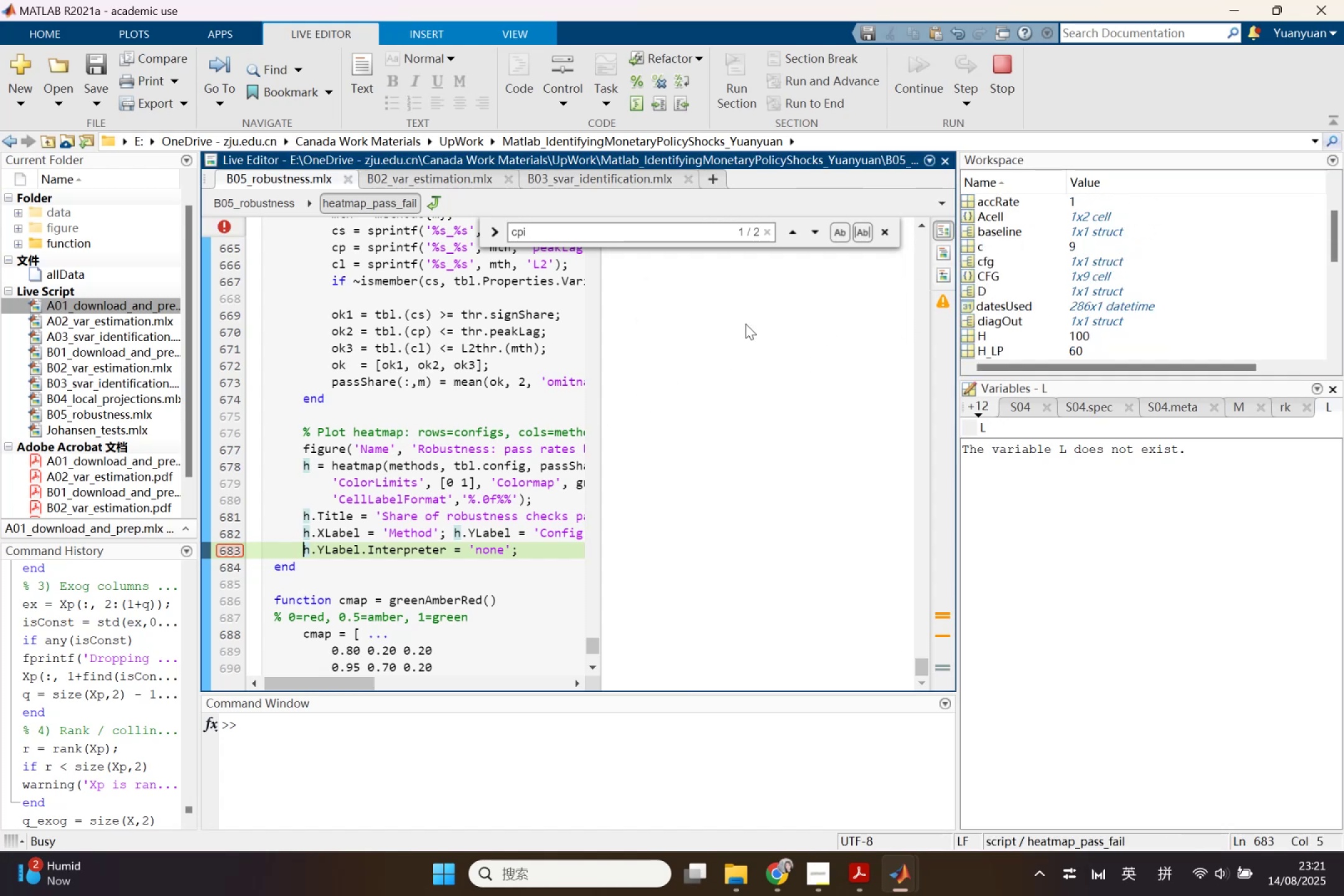 
left_click([699, 317])
 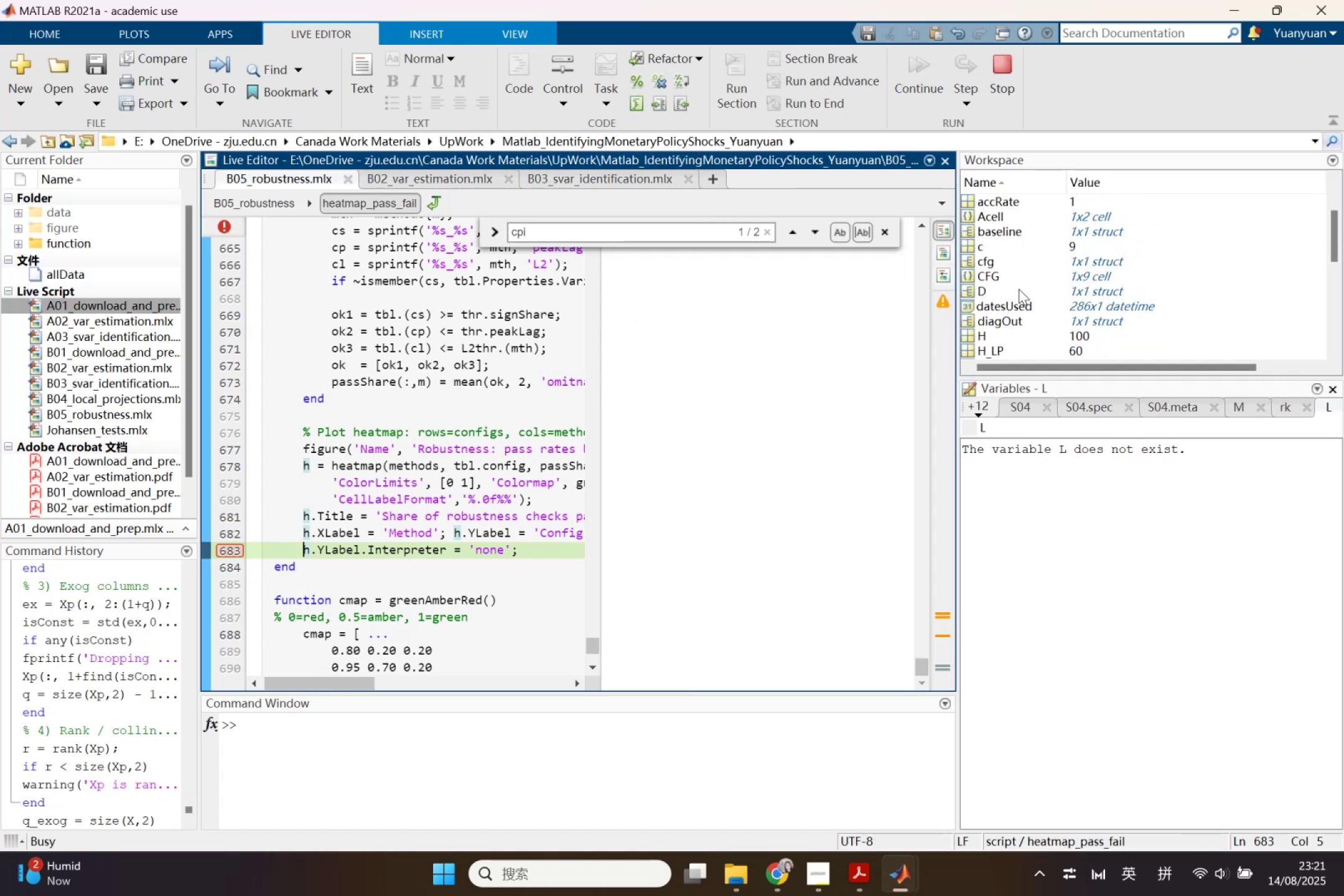 
left_click([1018, 289])
 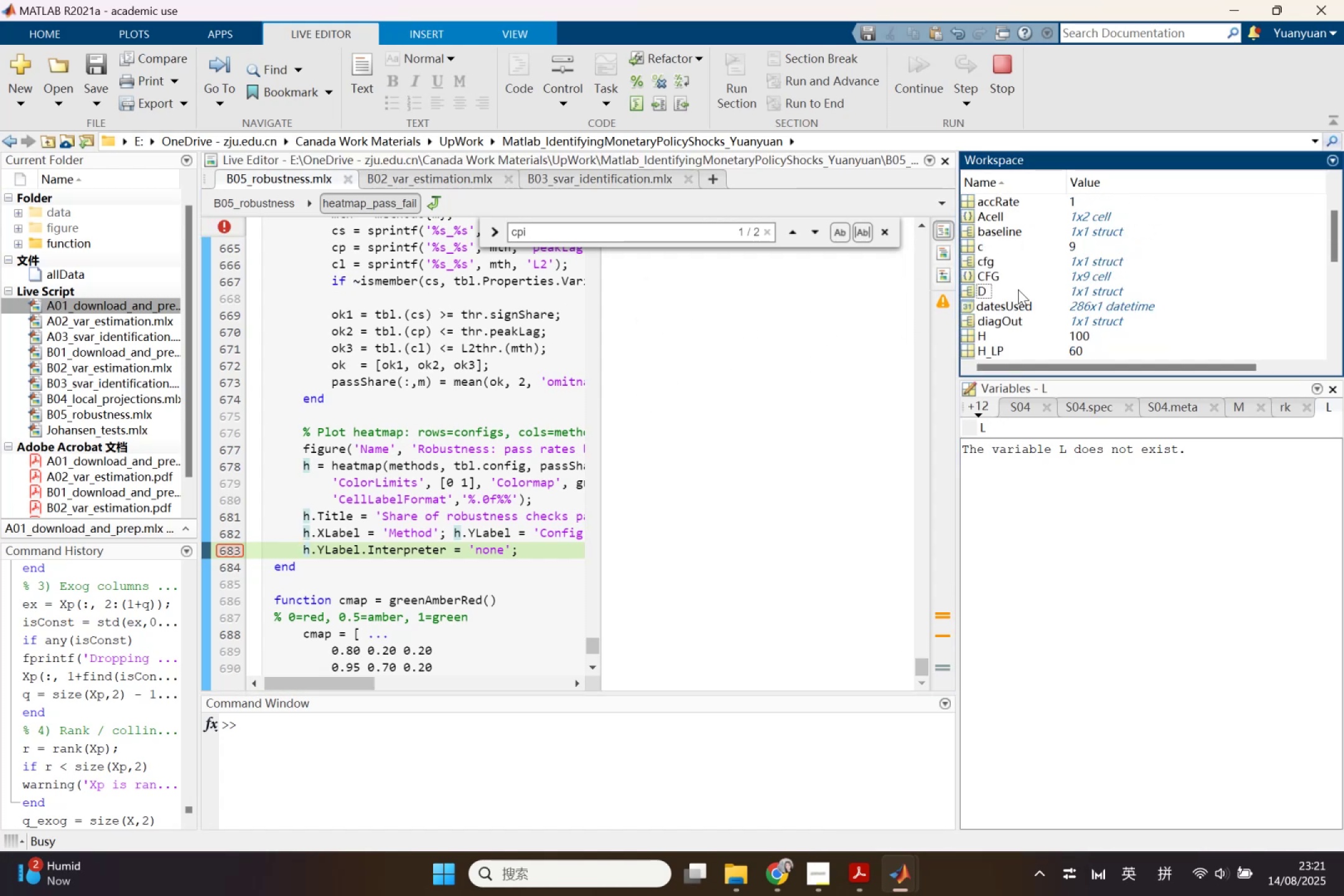 
scroll: coordinate [1018, 289], scroll_direction: down, amount: 5.0
 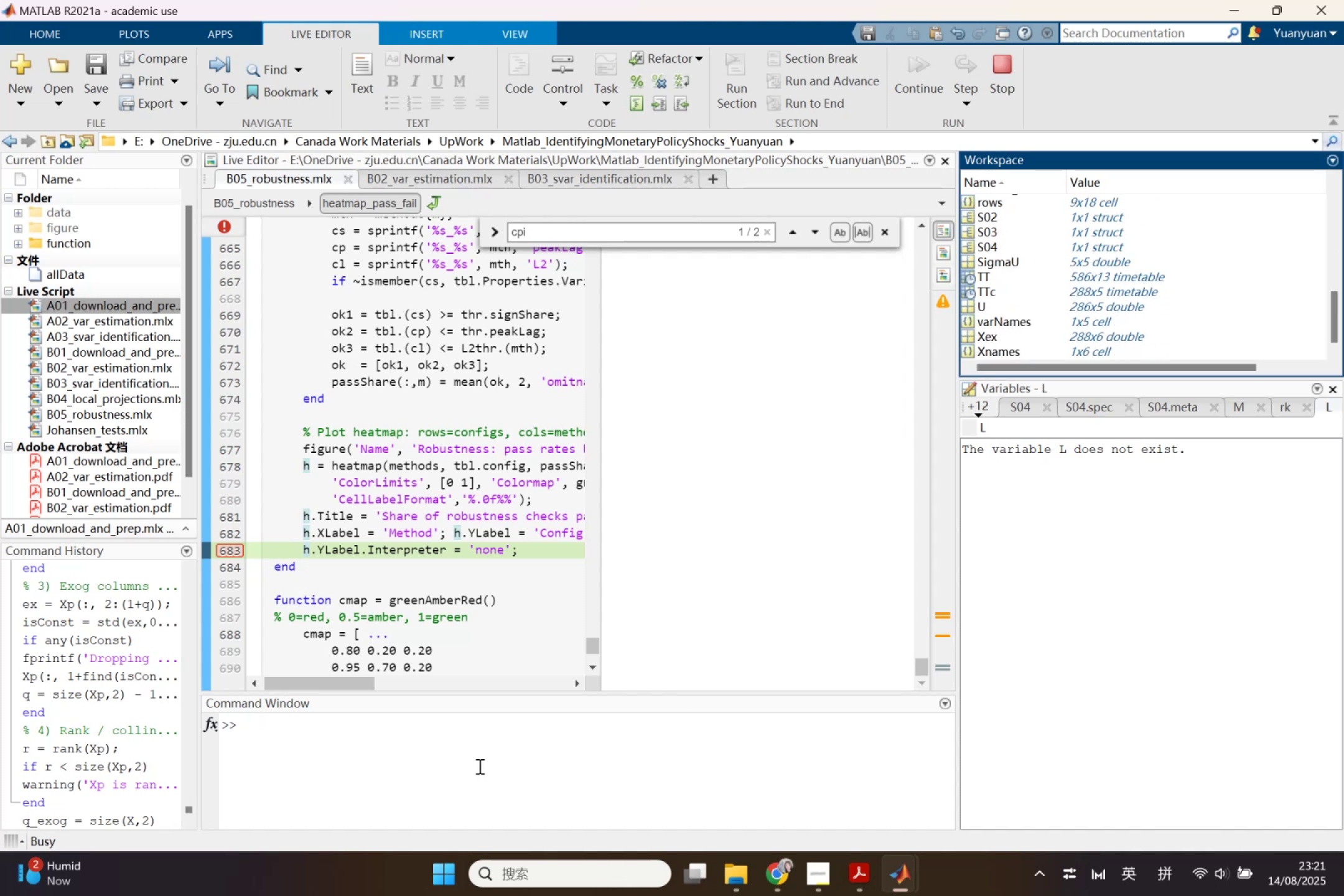 
left_click([478, 749])
 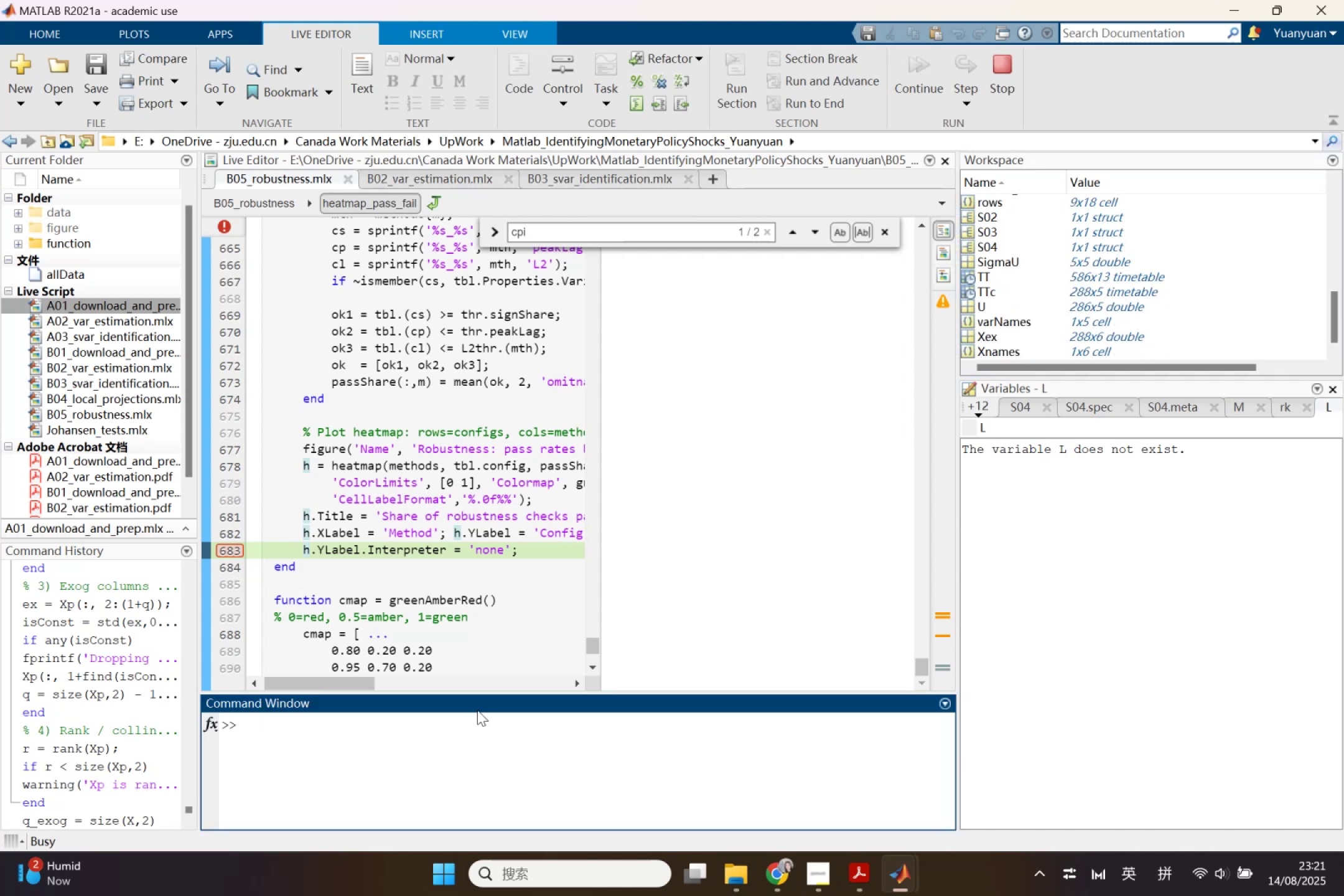 
key(H)
 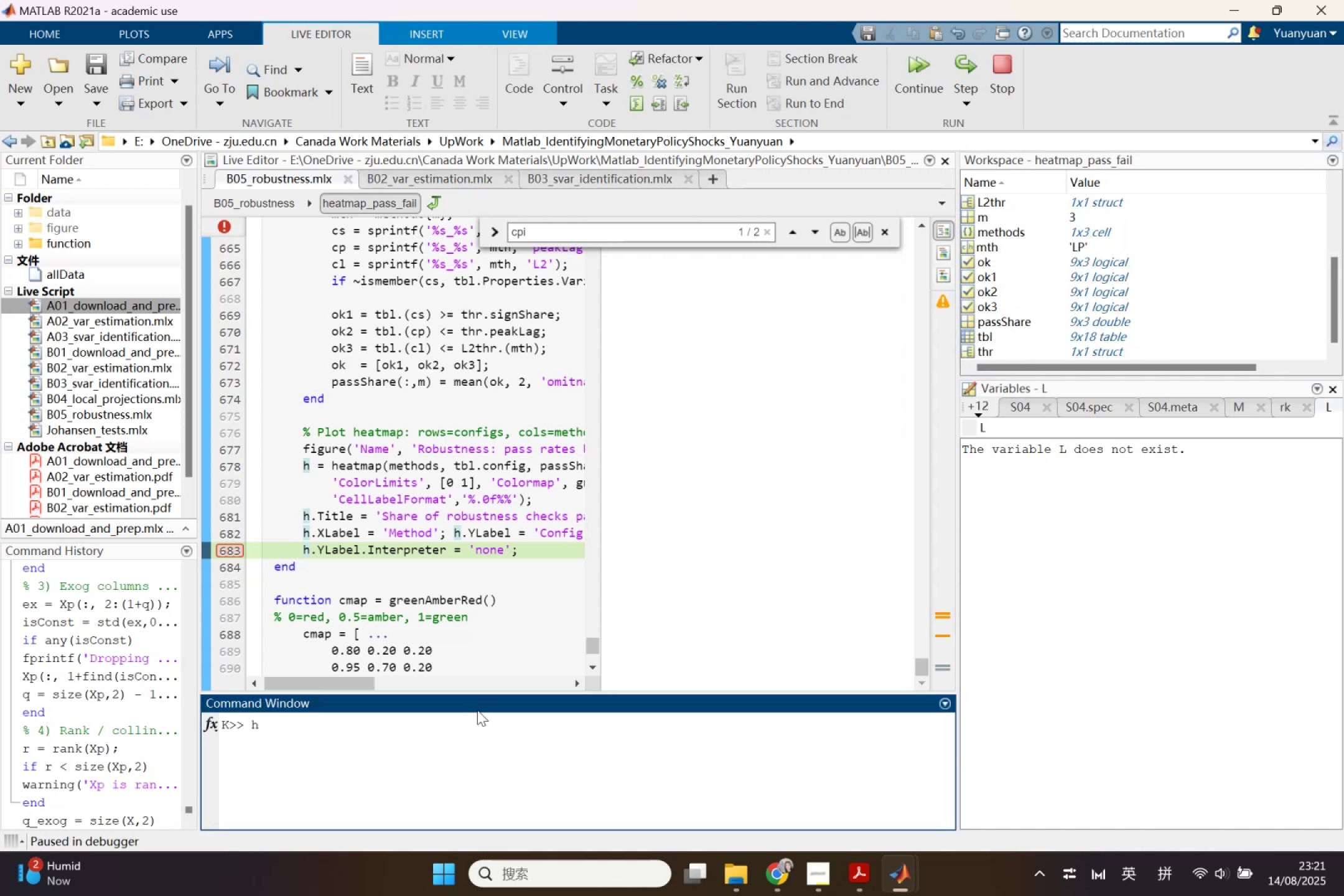 
left_click([1068, 244])
 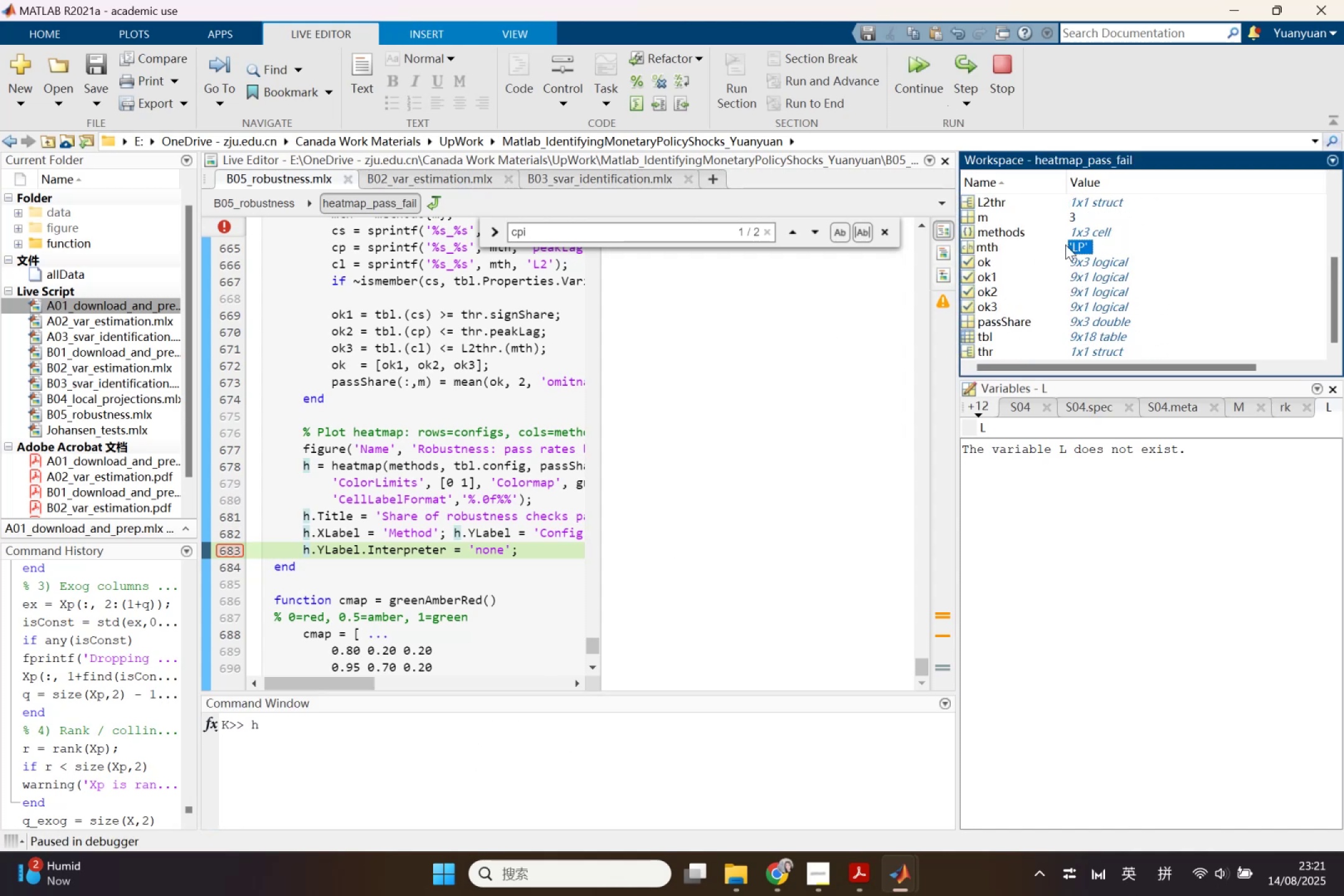 
scroll: coordinate [1027, 287], scroll_direction: down, amount: 3.0
 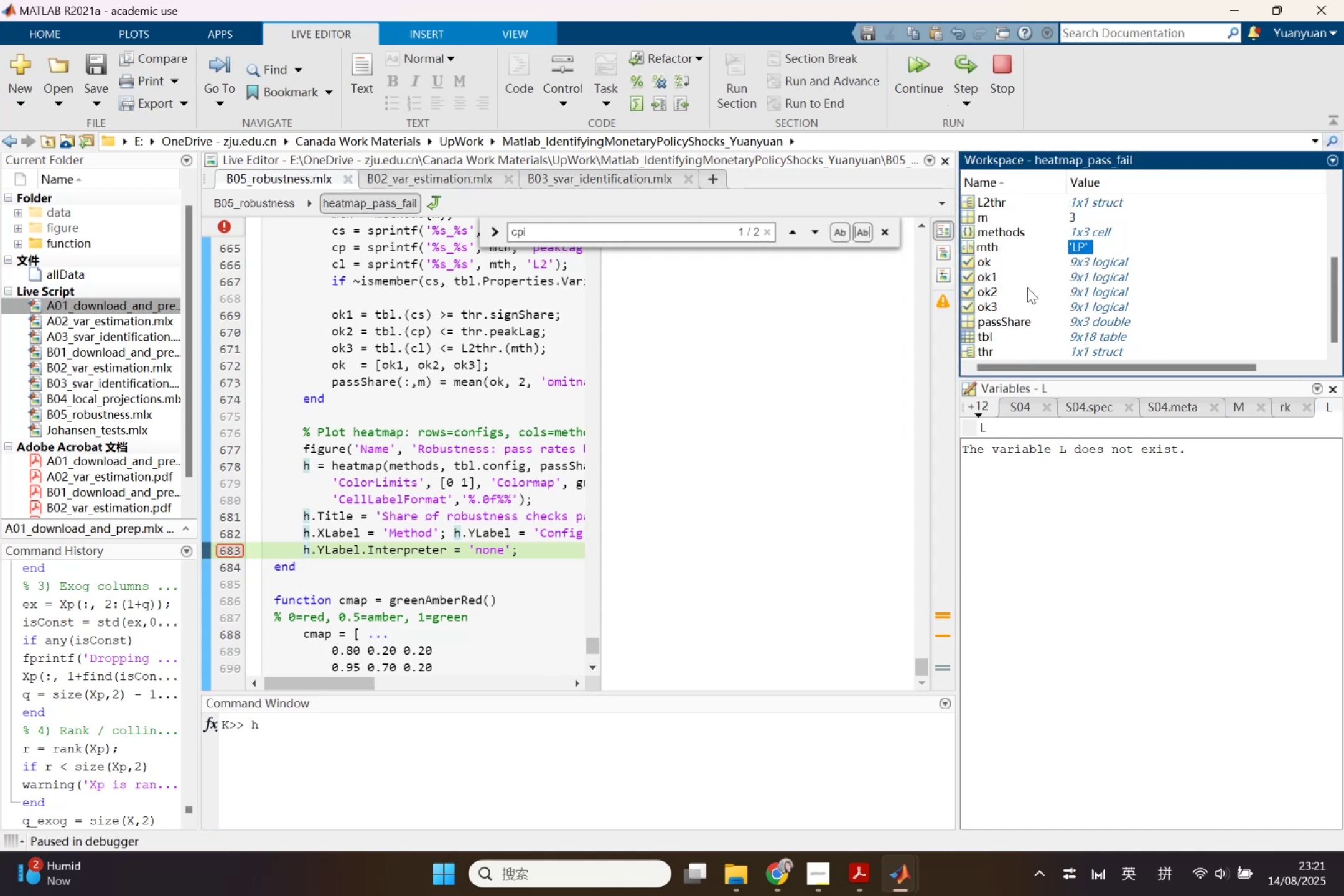 
scroll: coordinate [1022, 291], scroll_direction: none, amount: 0.0
 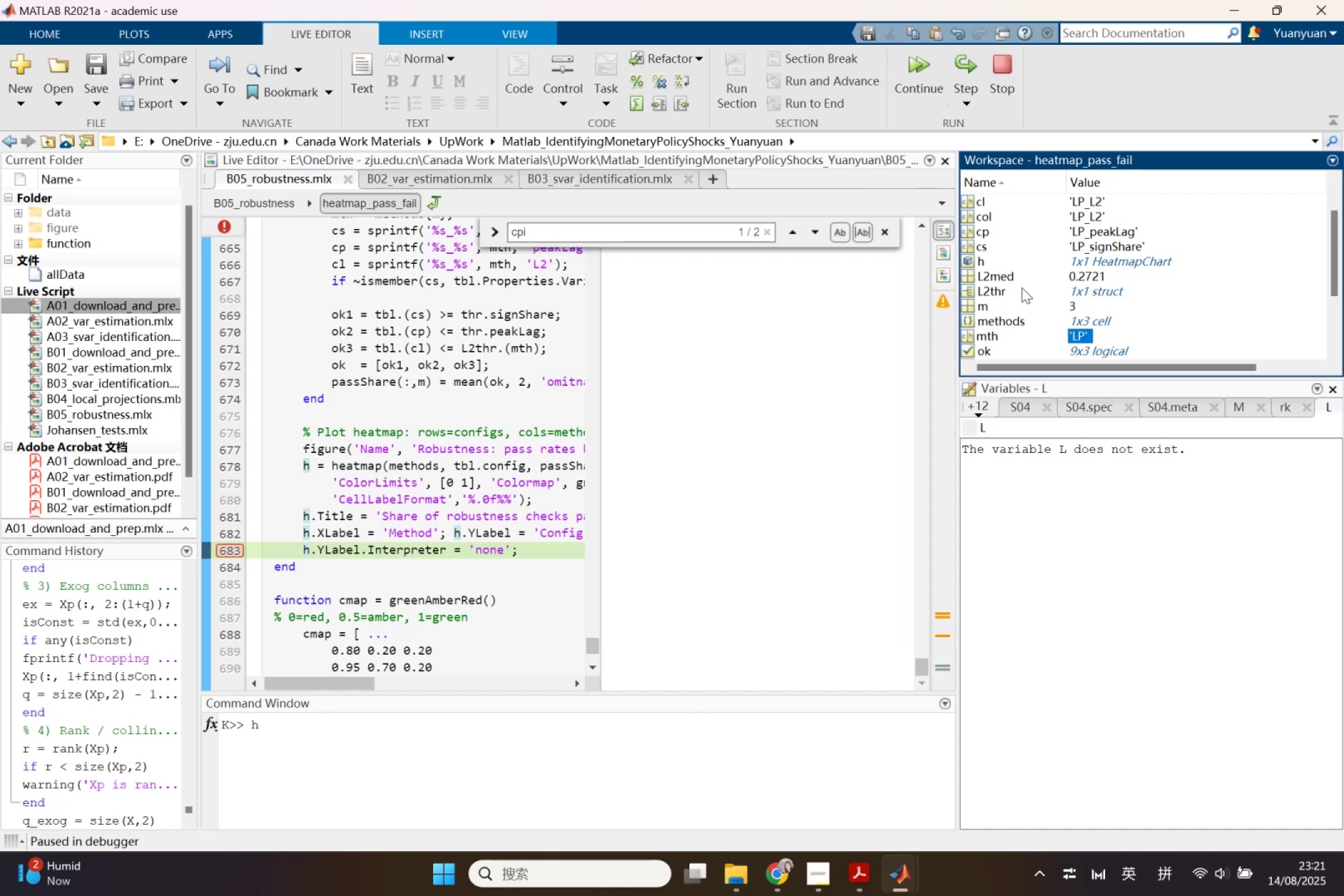 
scroll: coordinate [1022, 287], scroll_direction: up, amount: 3.0
 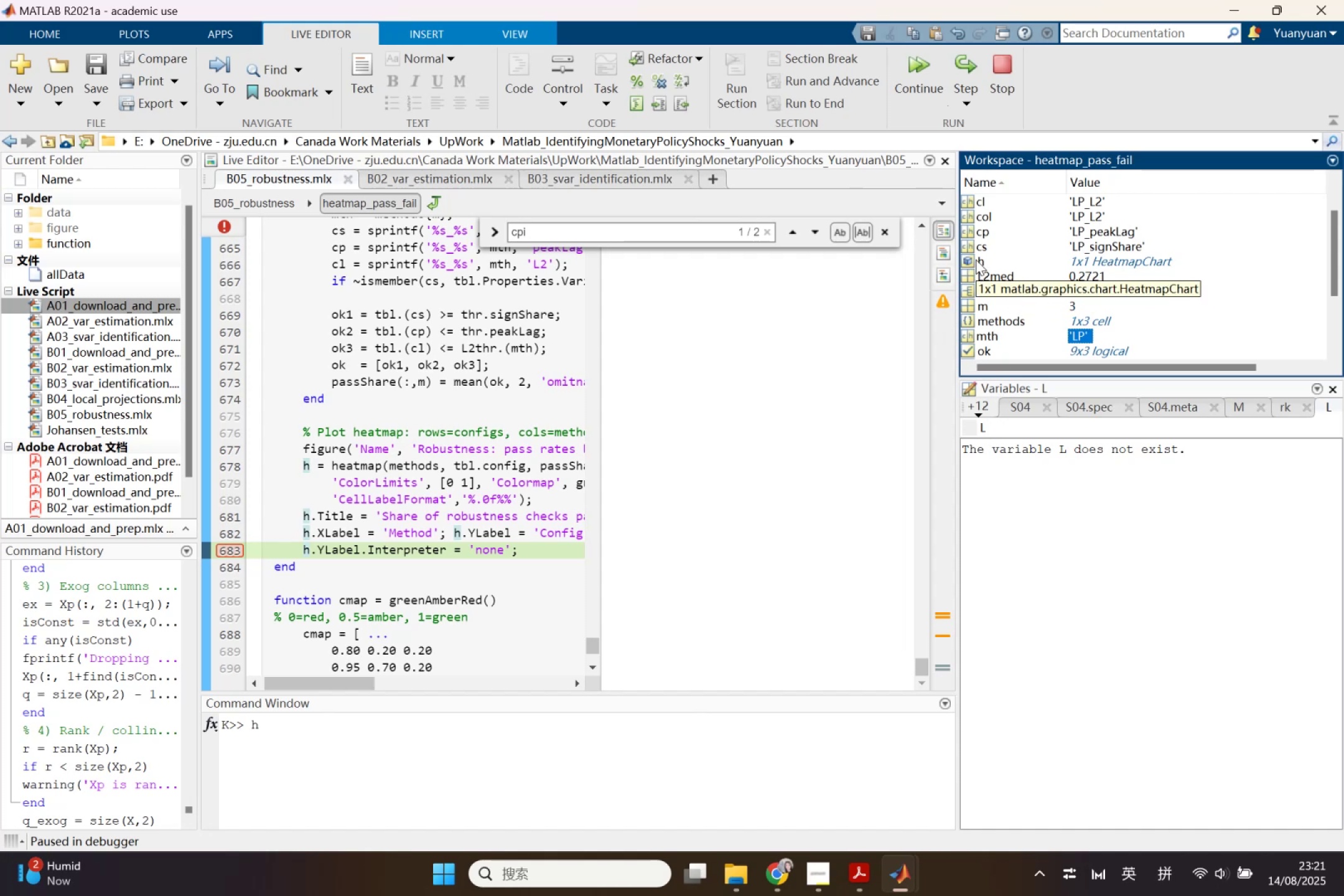 
double_click([976, 259])
 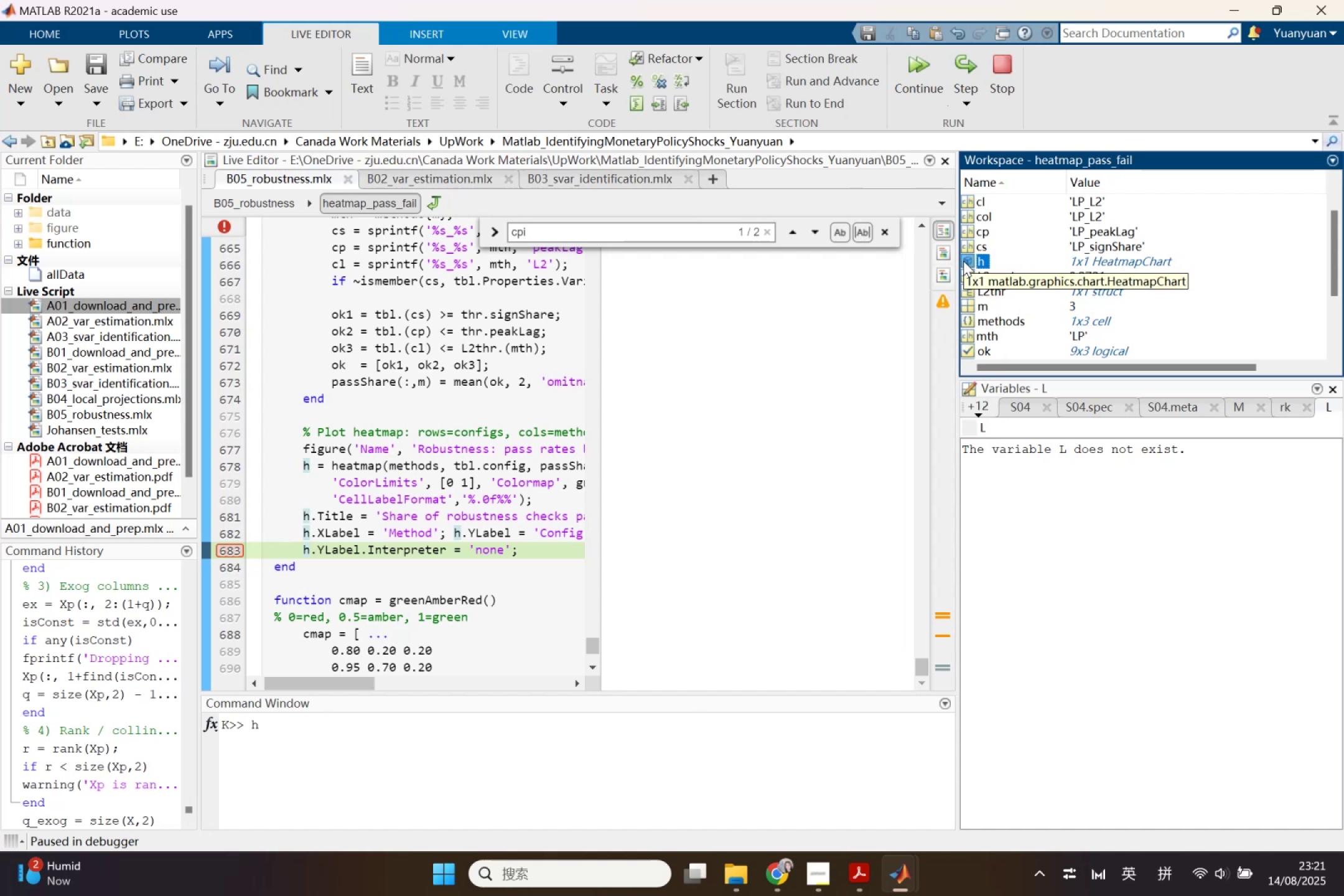 
double_click([963, 261])
 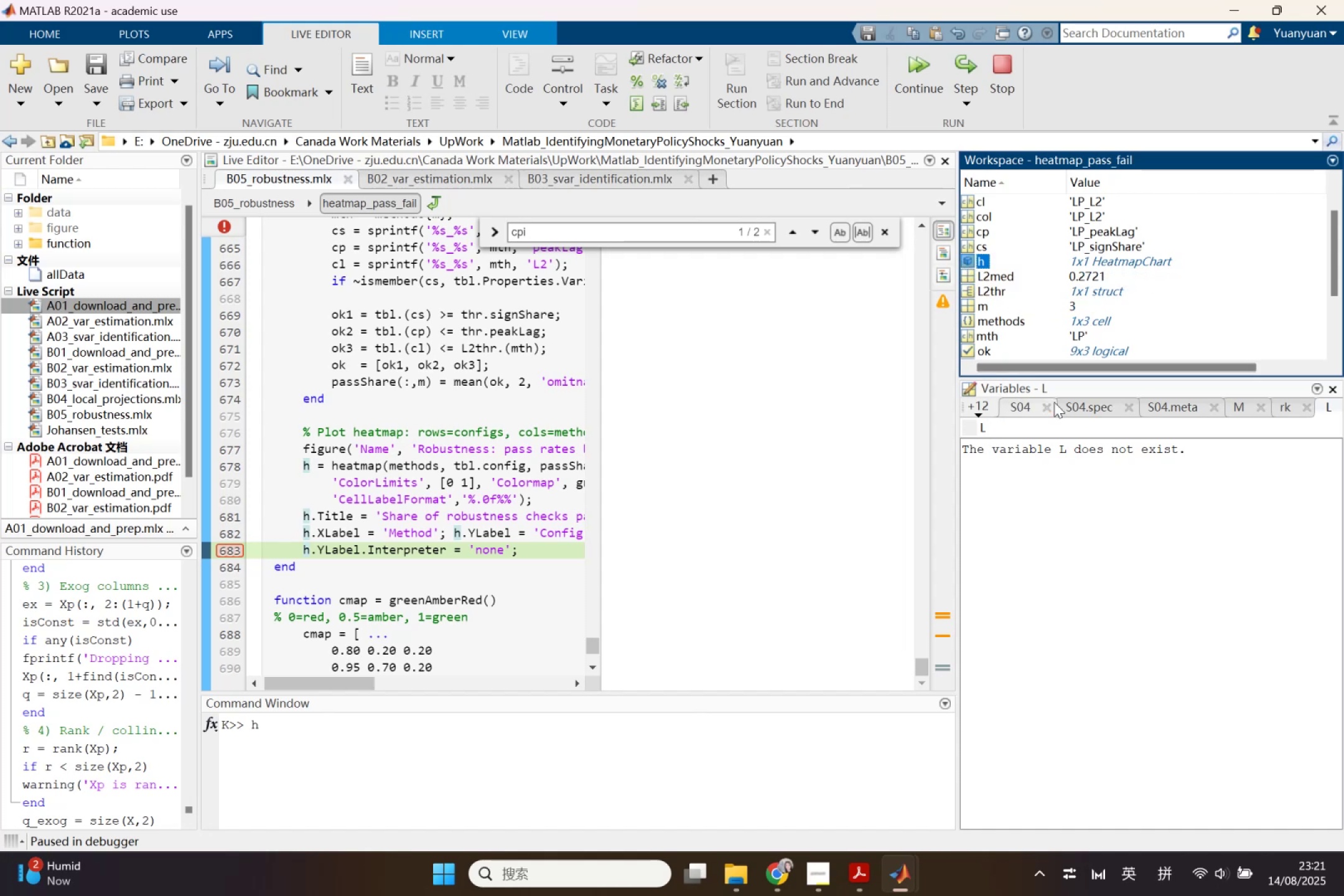 
left_click([1048, 406])
 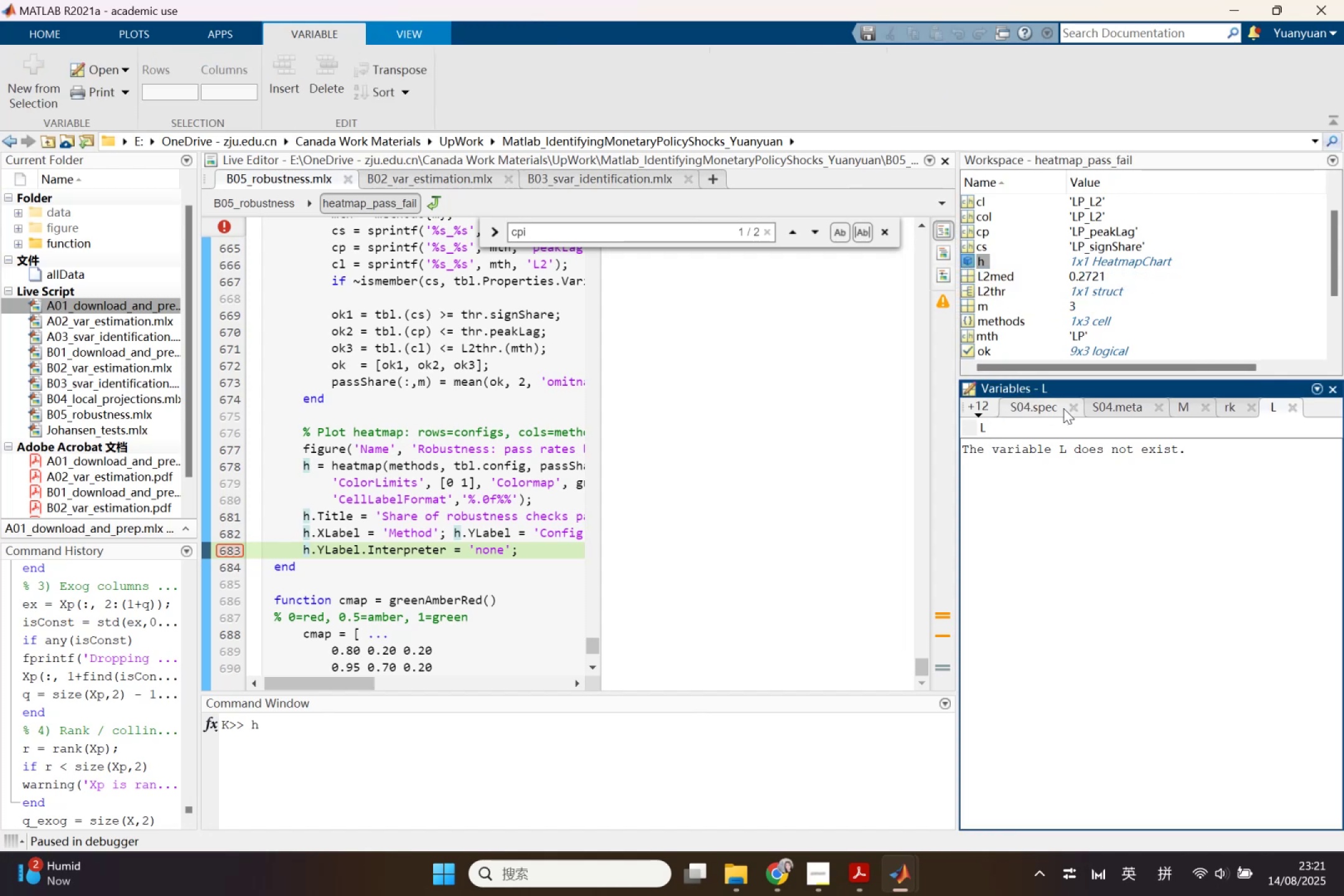 
left_click([1070, 408])
 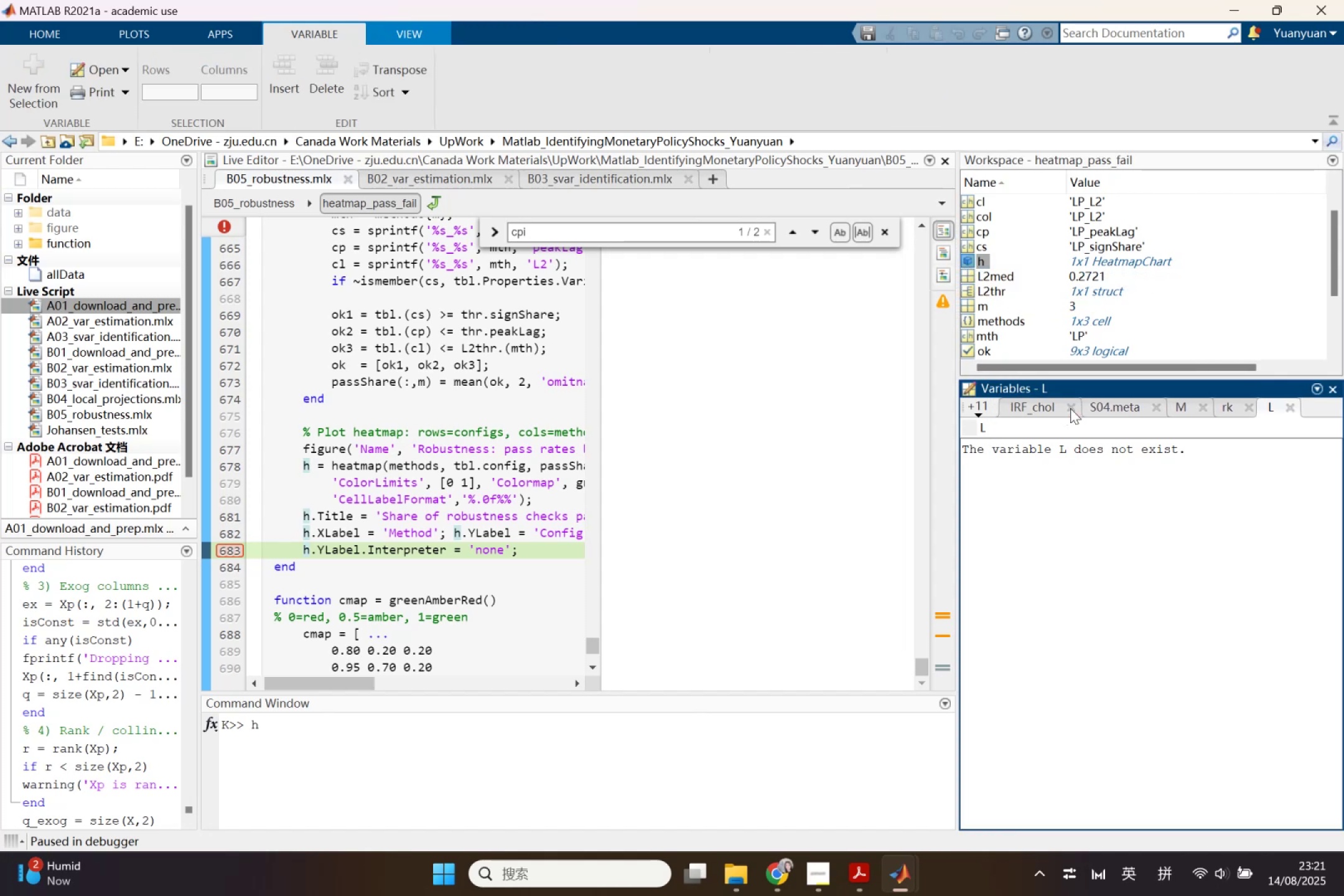 
left_click([1070, 408])
 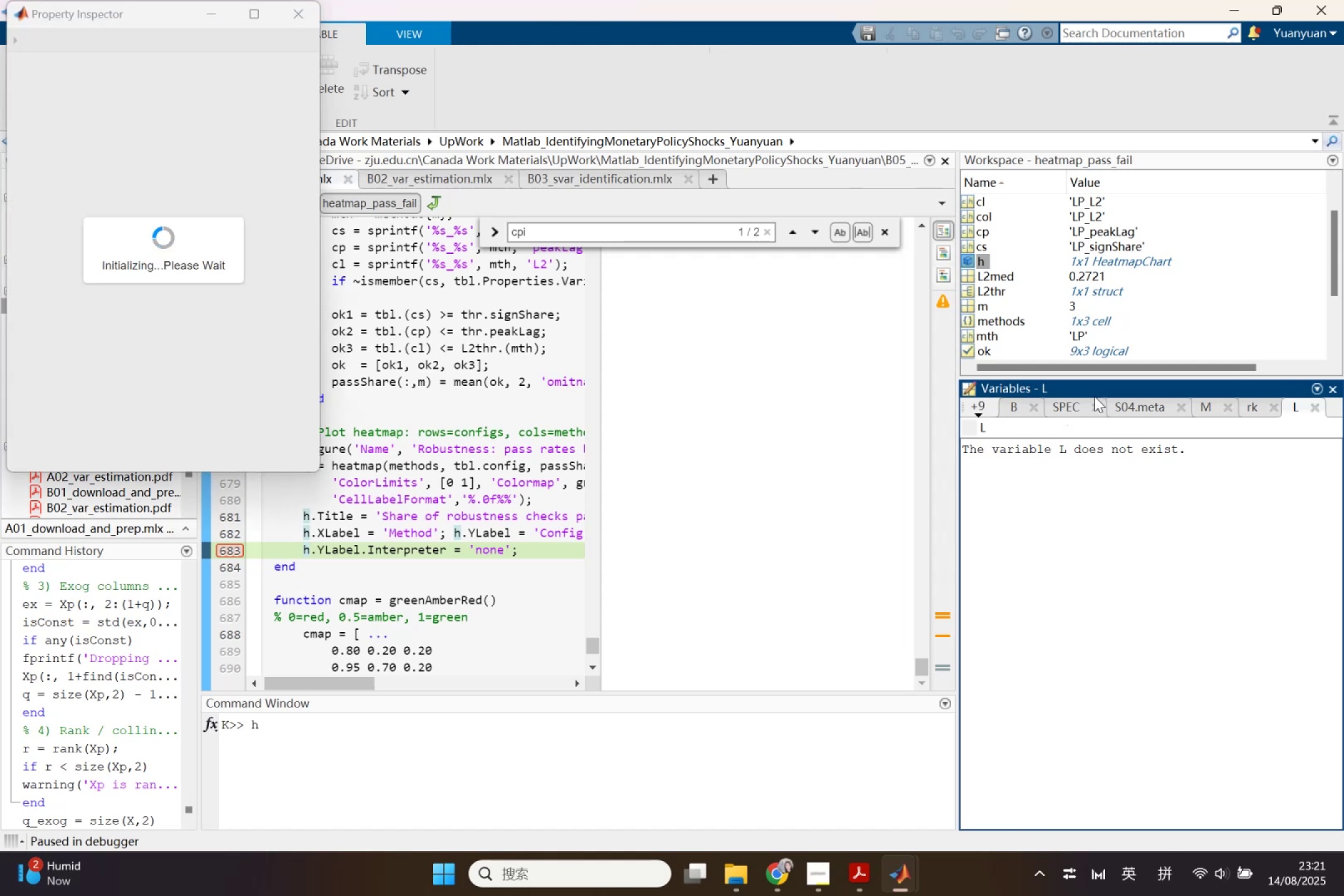 
left_click([1097, 405])
 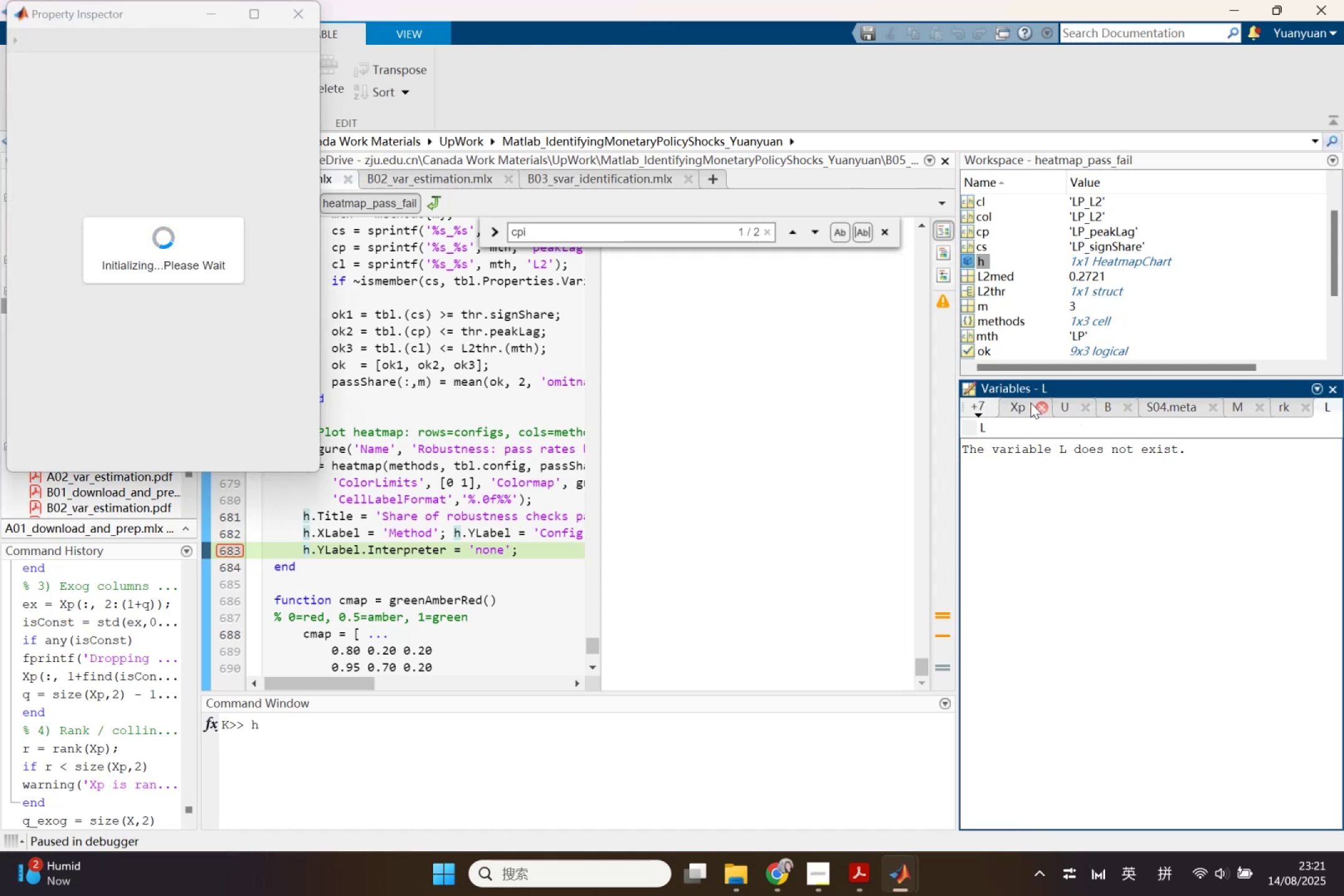 
left_click([1040, 401])
 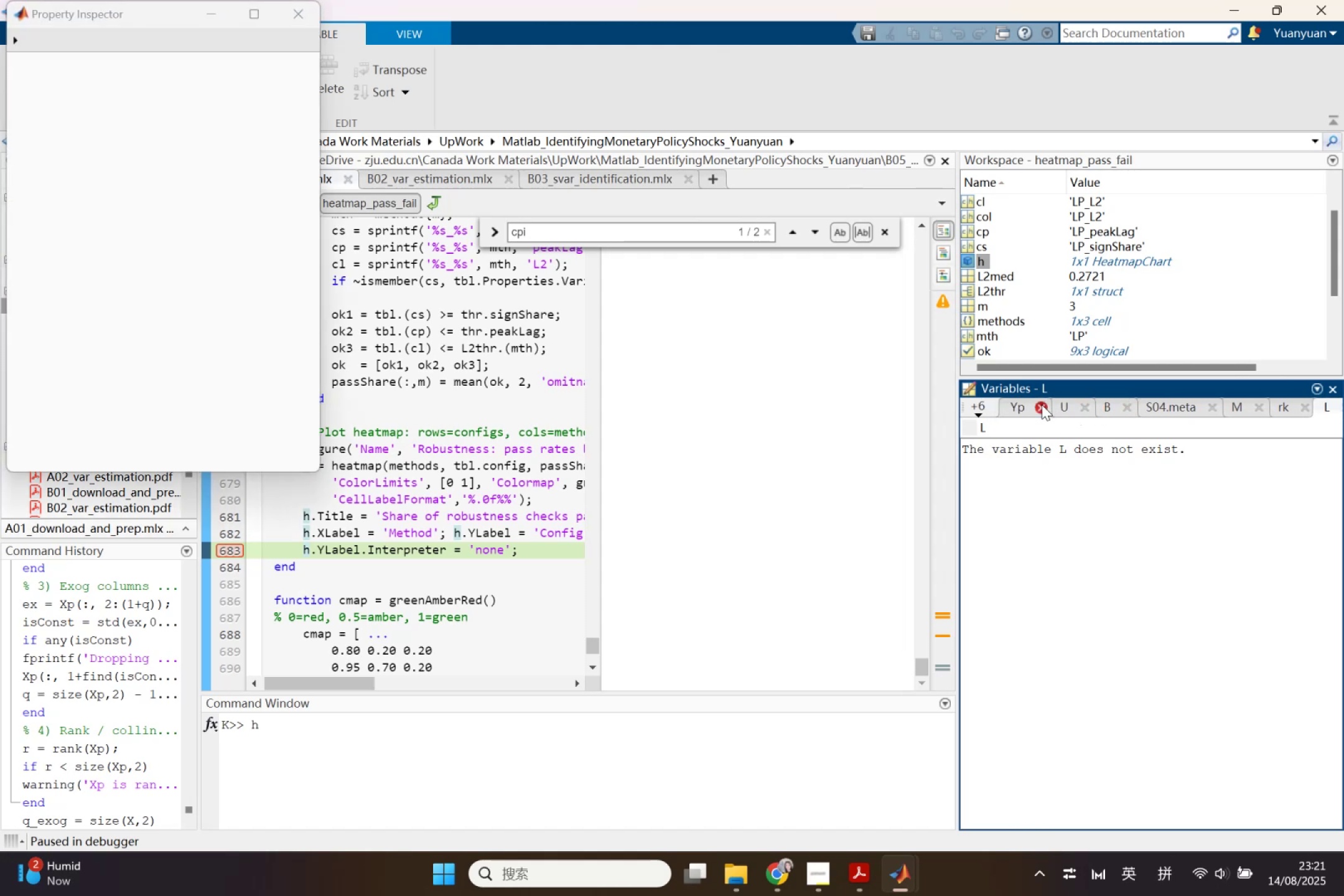 
double_click([1042, 404])
 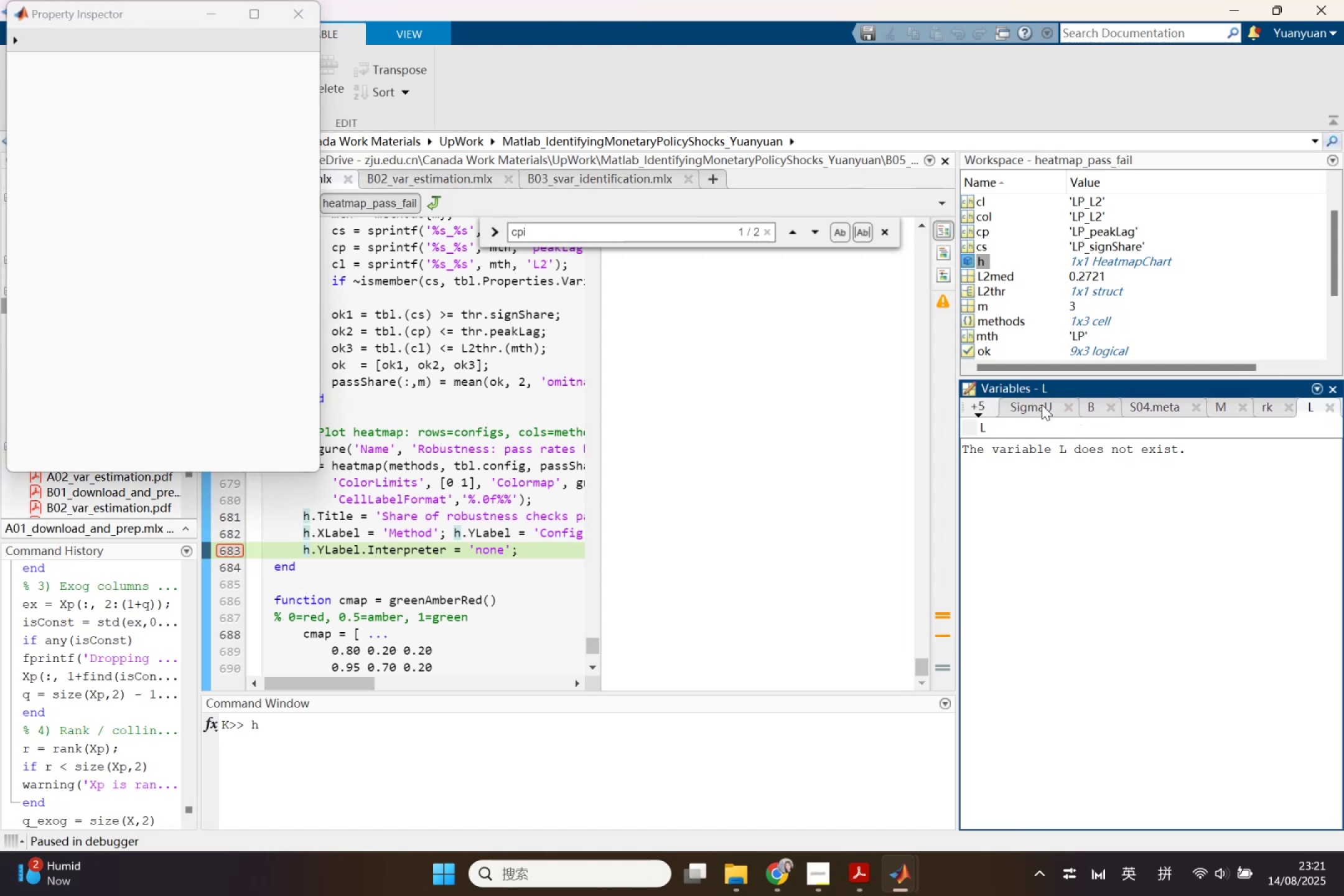 
left_click([1067, 406])
 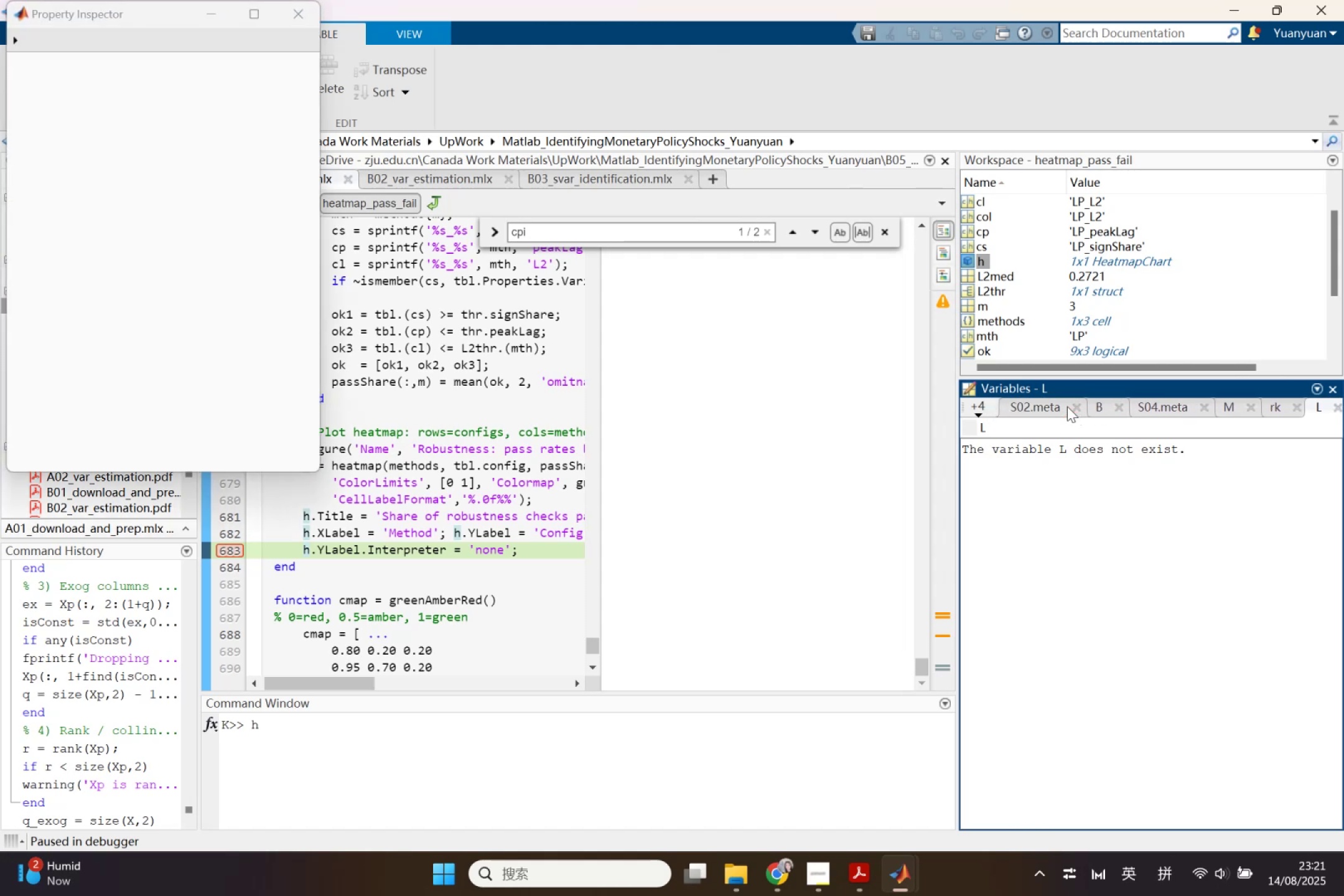 
left_click([1067, 406])
 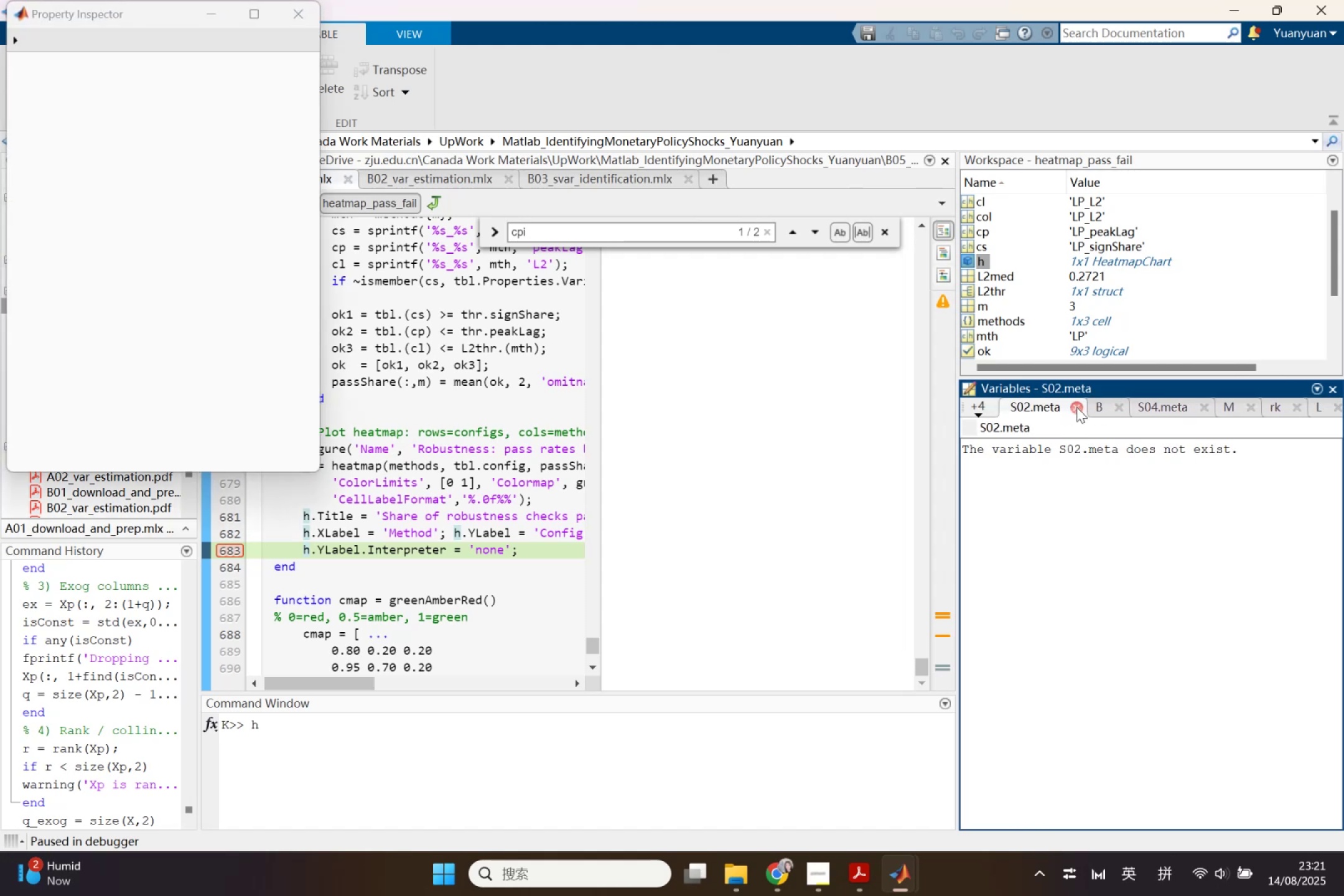 
double_click([1081, 407])
 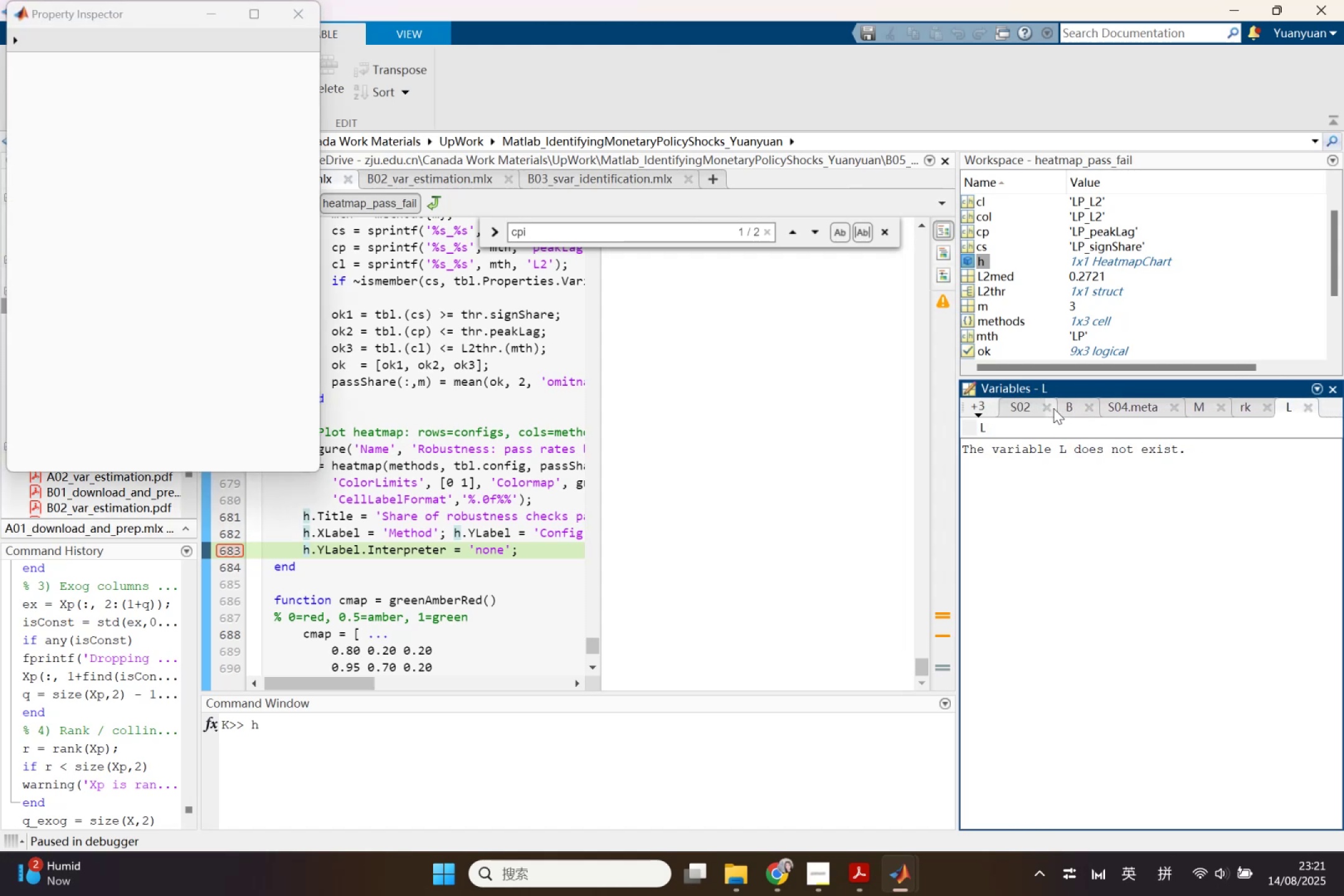 
left_click([1051, 408])
 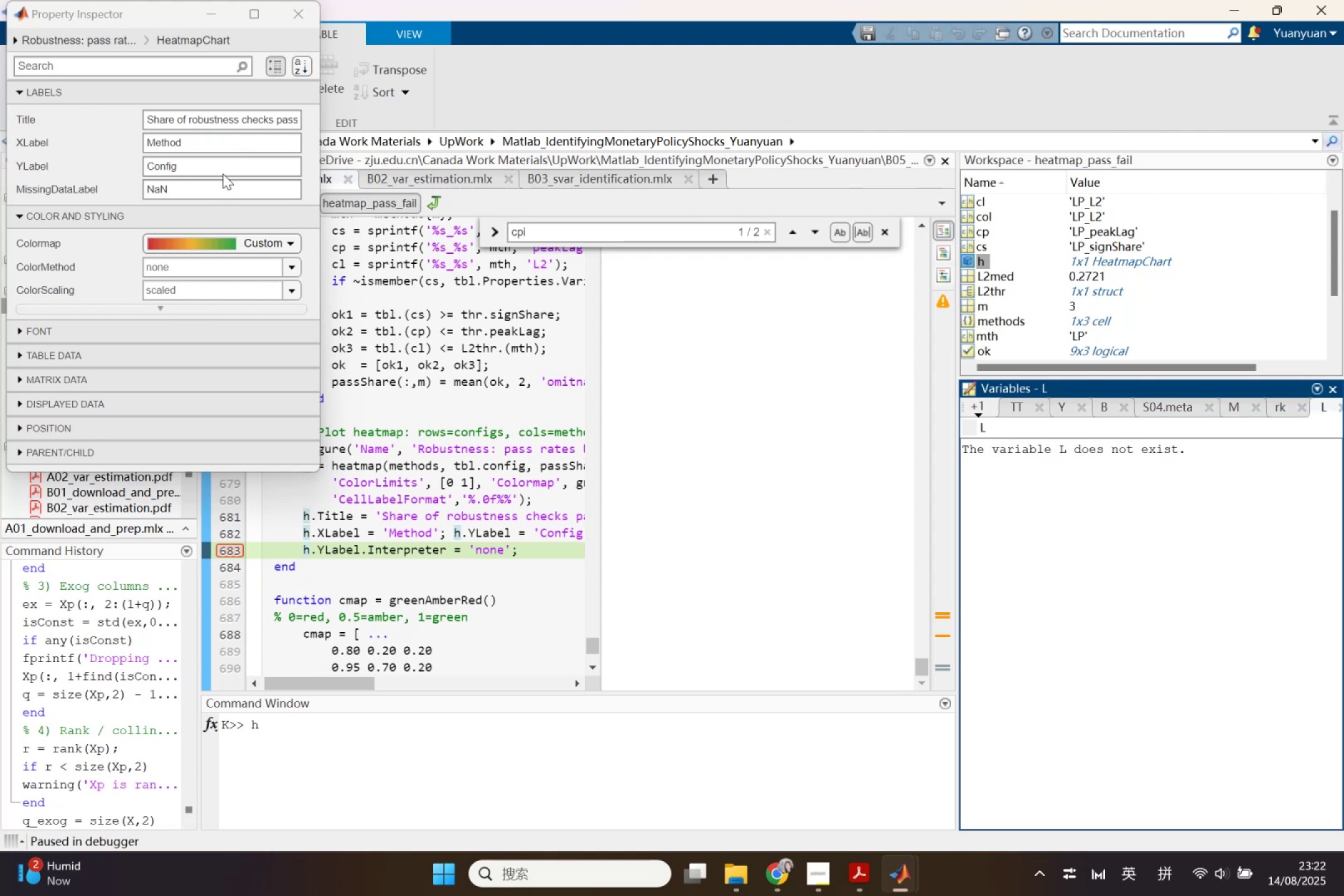 
wait(11.28)
 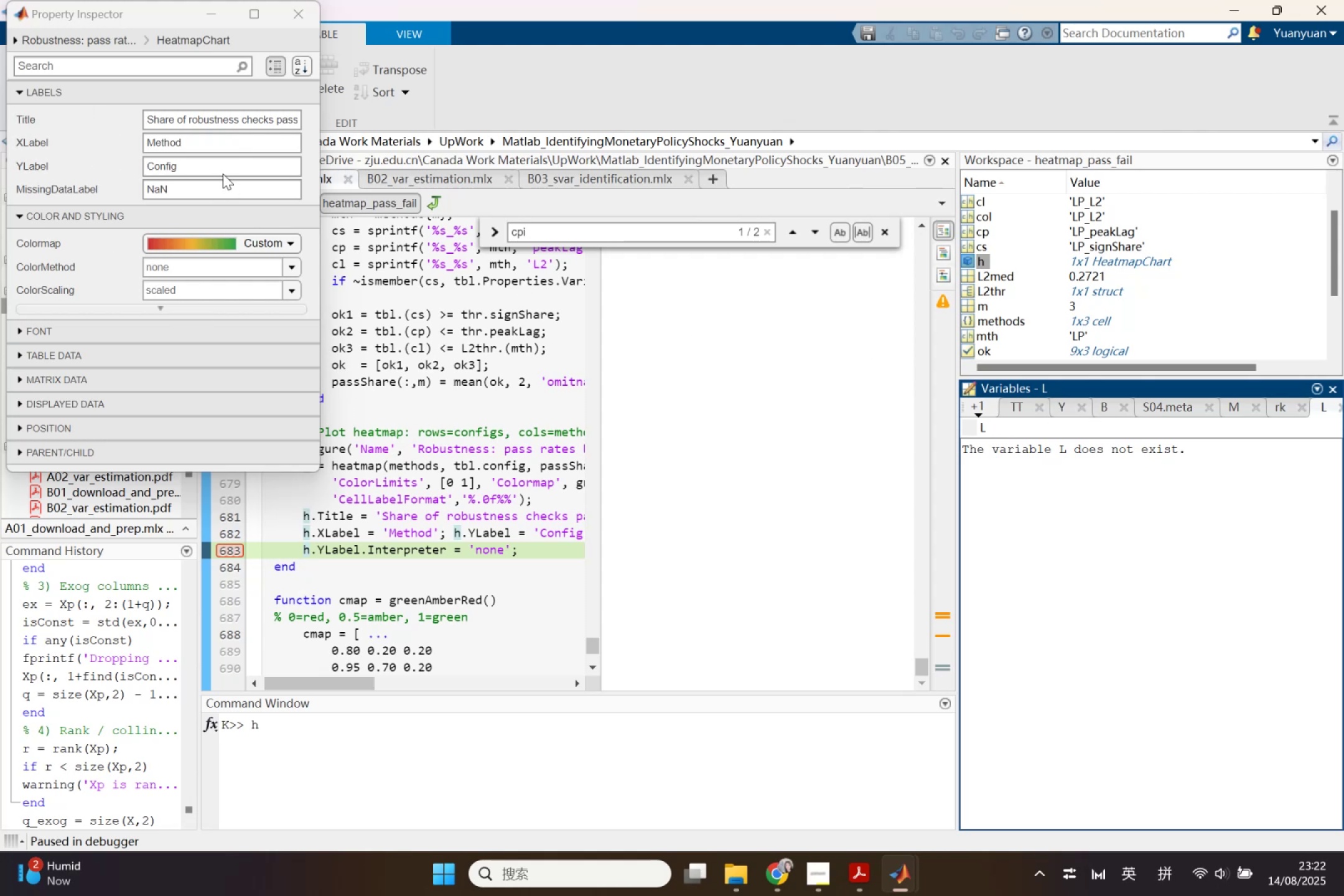 
double_click([37, 166])
 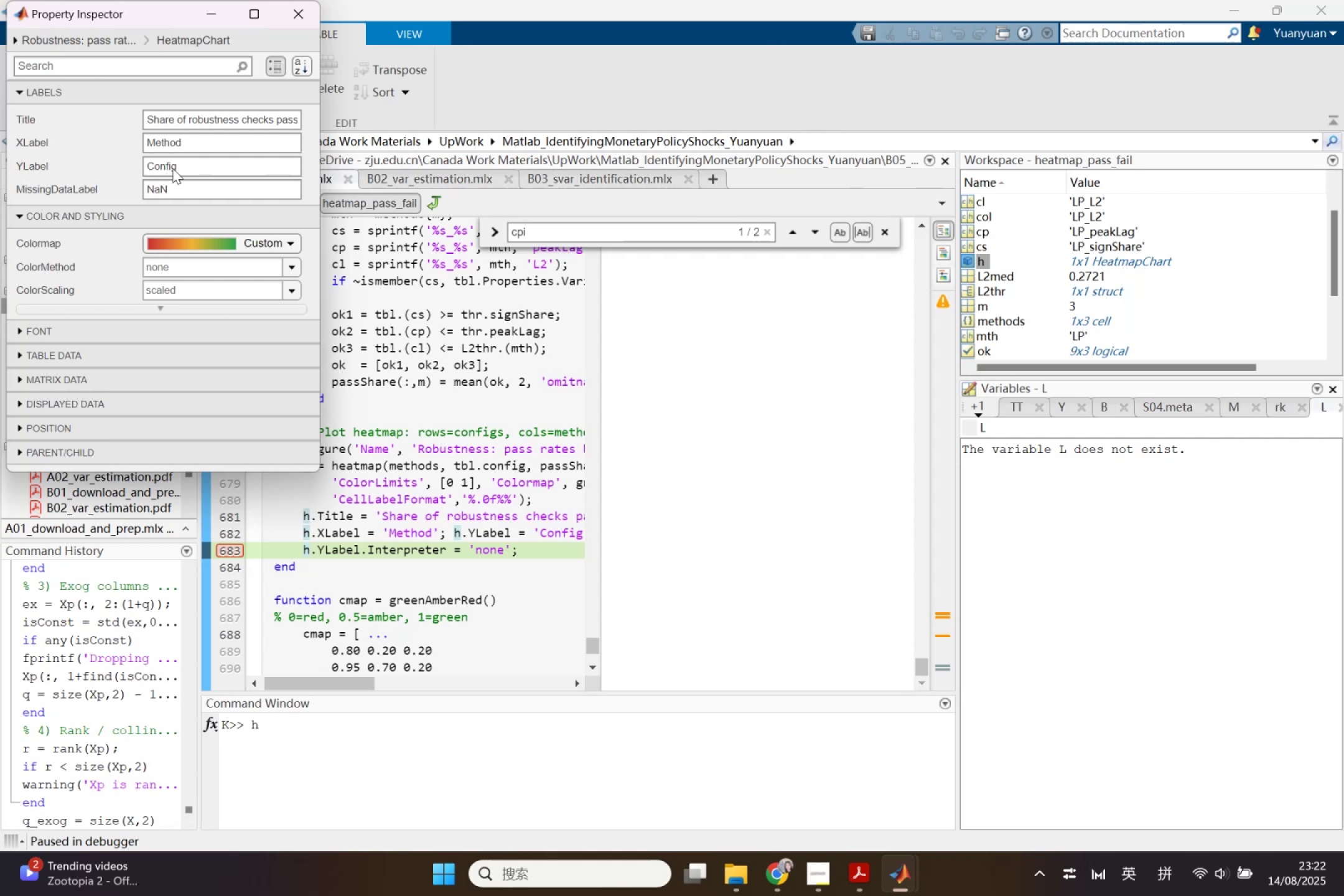 
left_click([178, 168])
 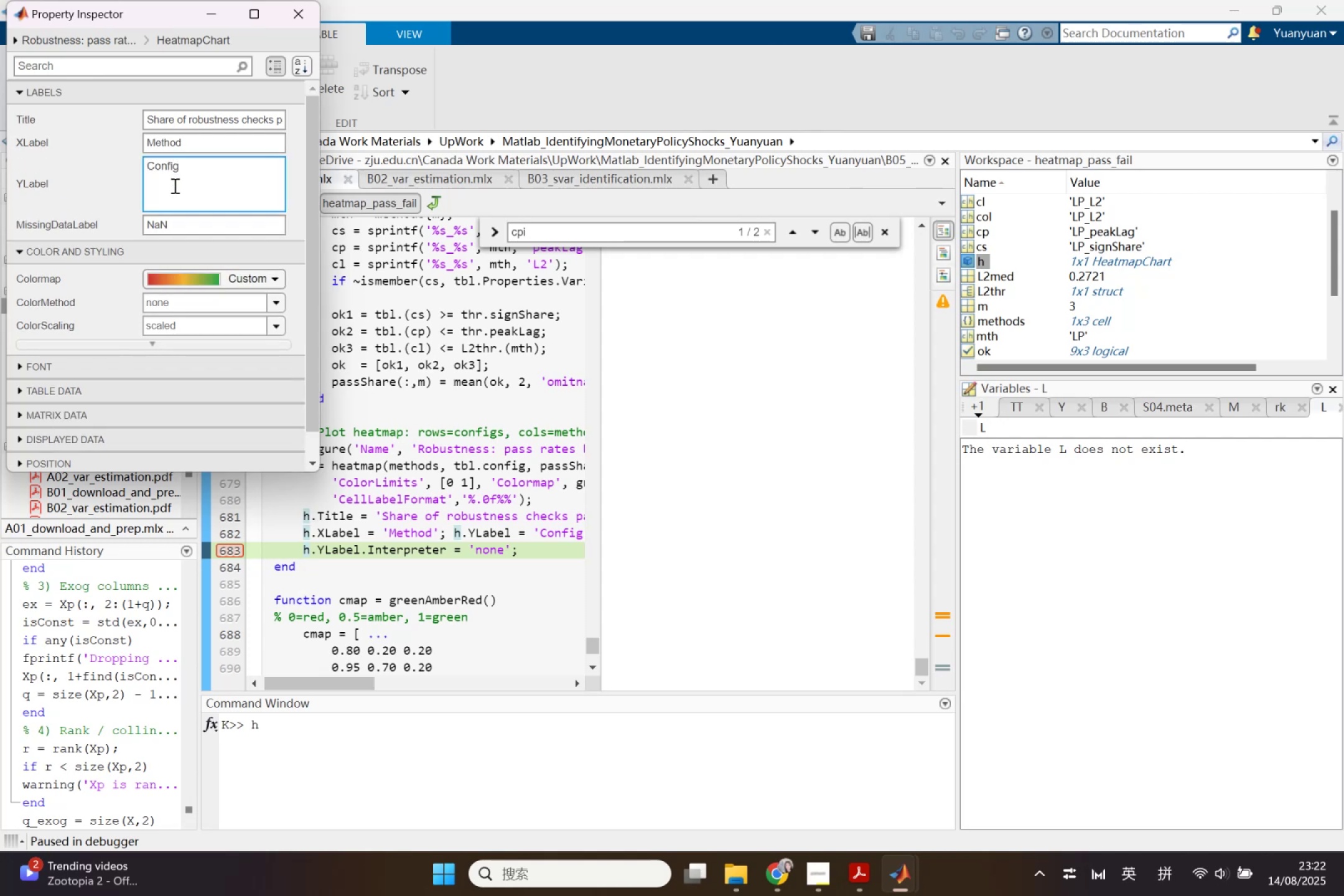 
left_click([172, 190])
 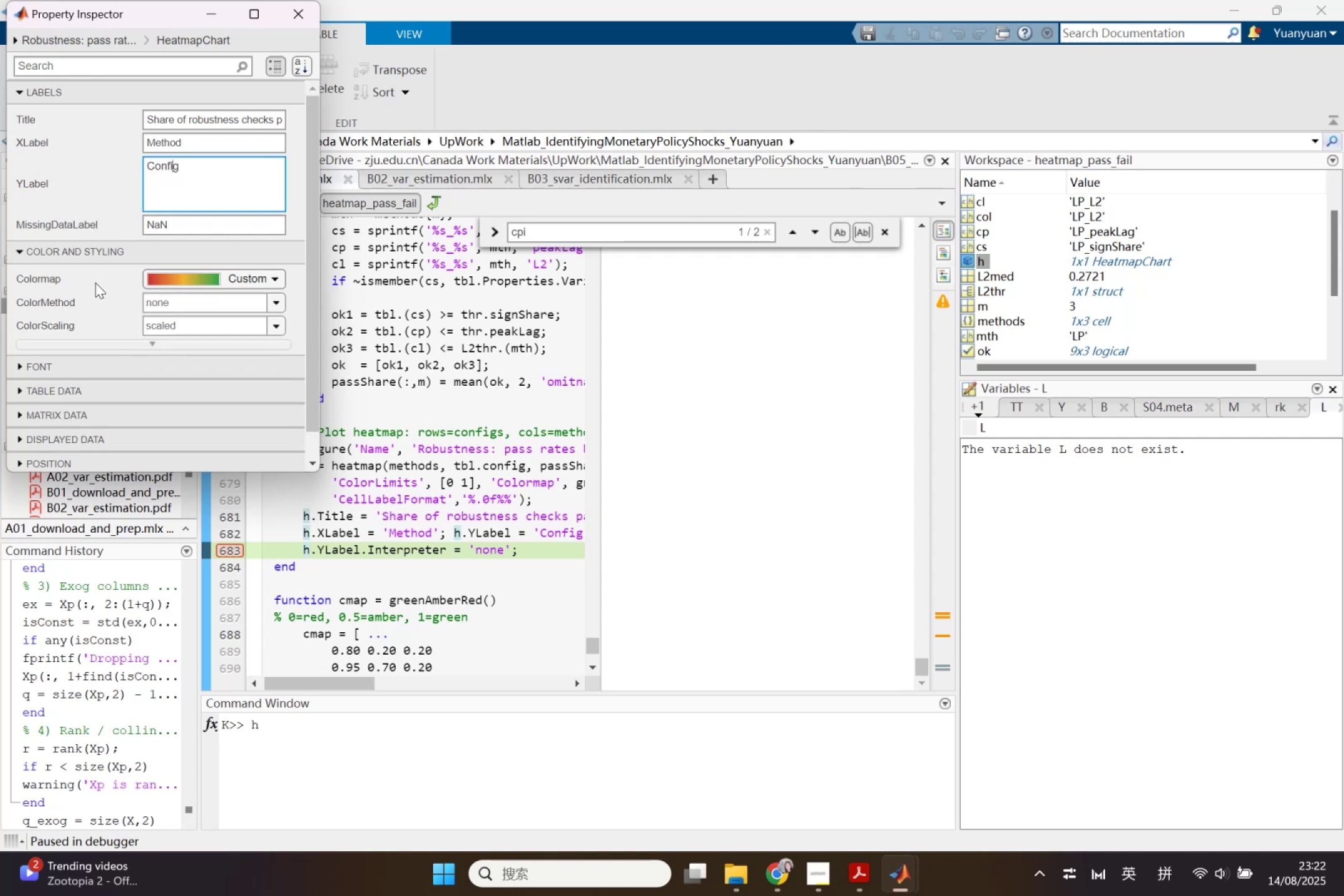 
scroll: coordinate [95, 283], scroll_direction: down, amount: 1.0
 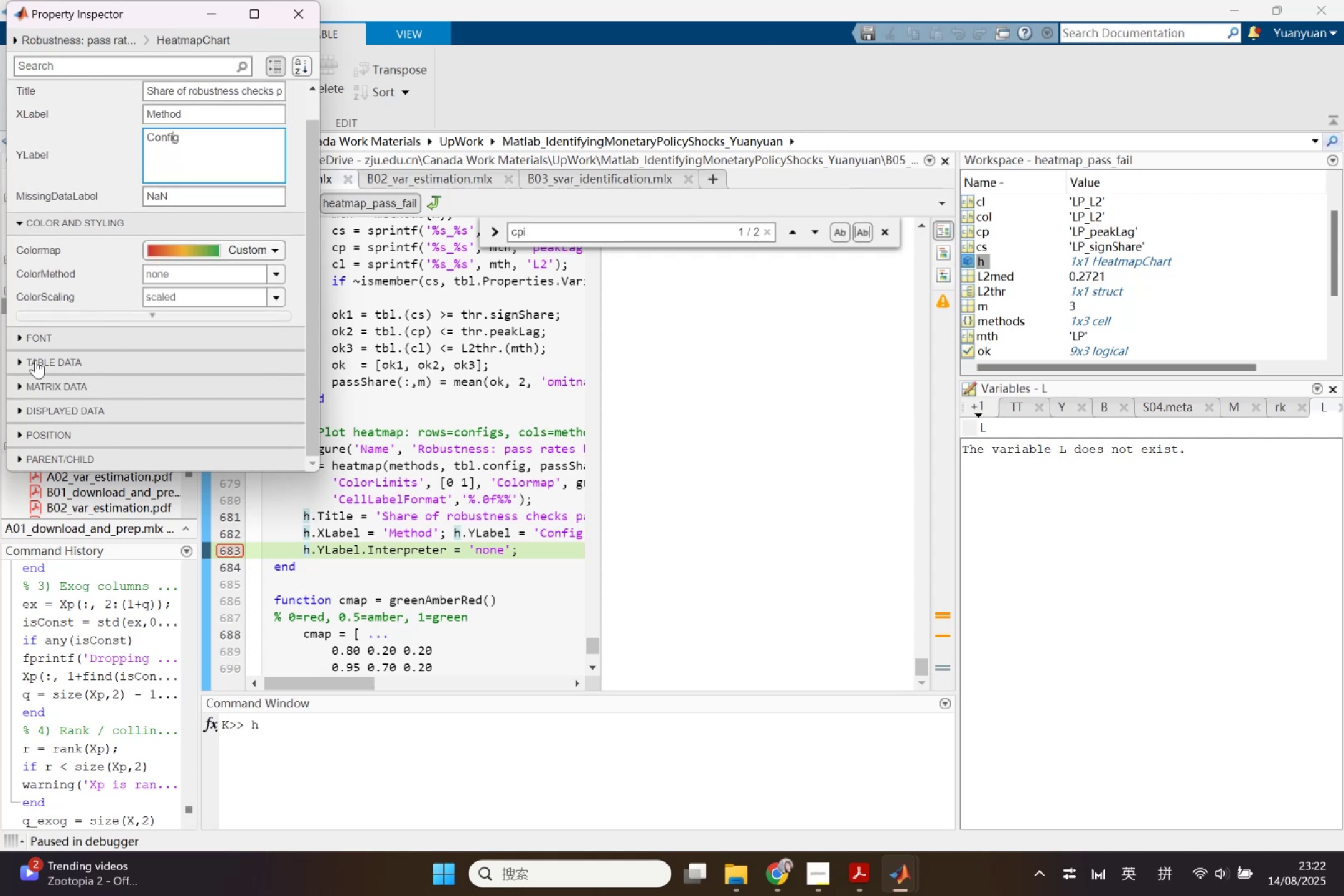 
left_click([28, 339])
 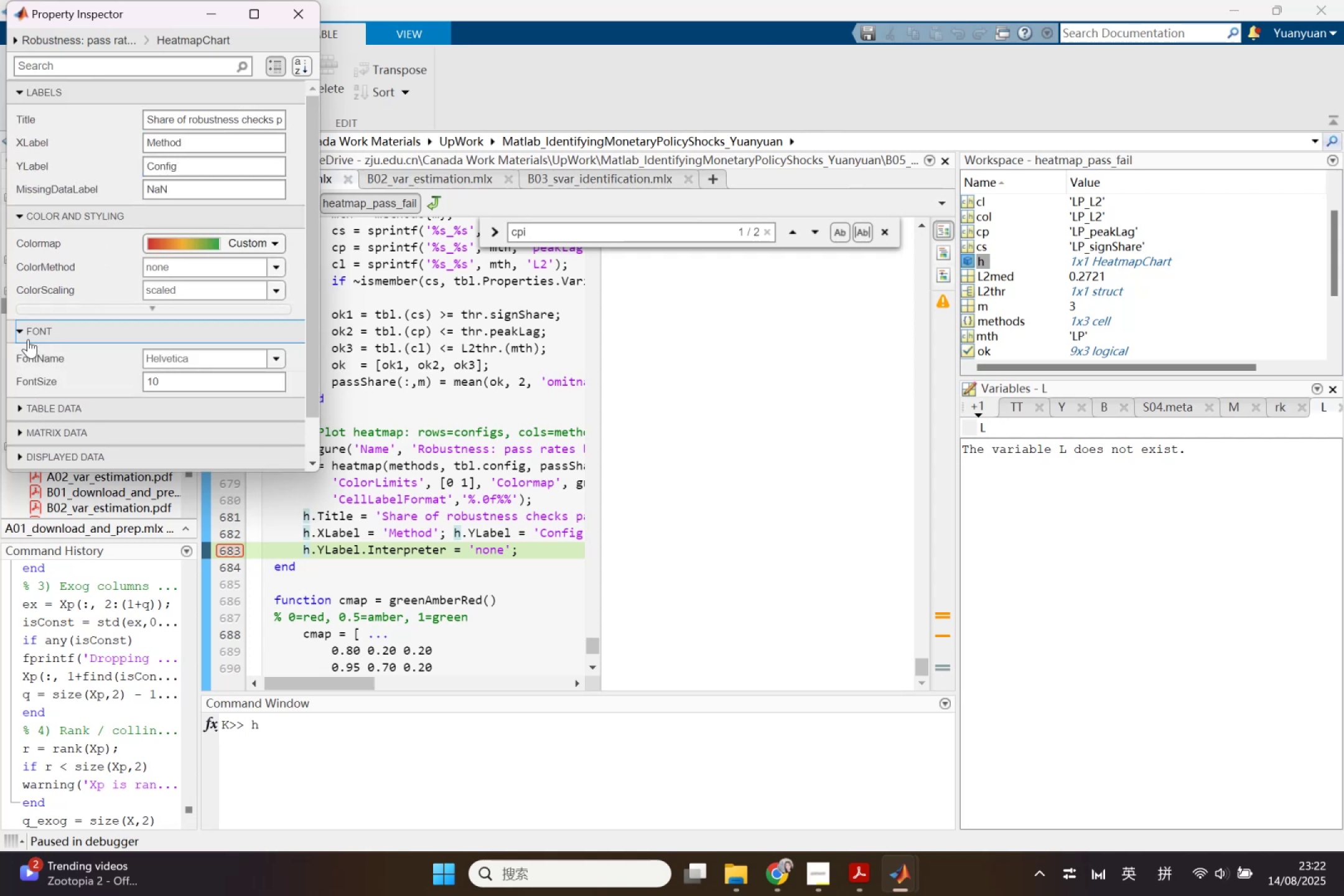 
left_click([28, 339])
 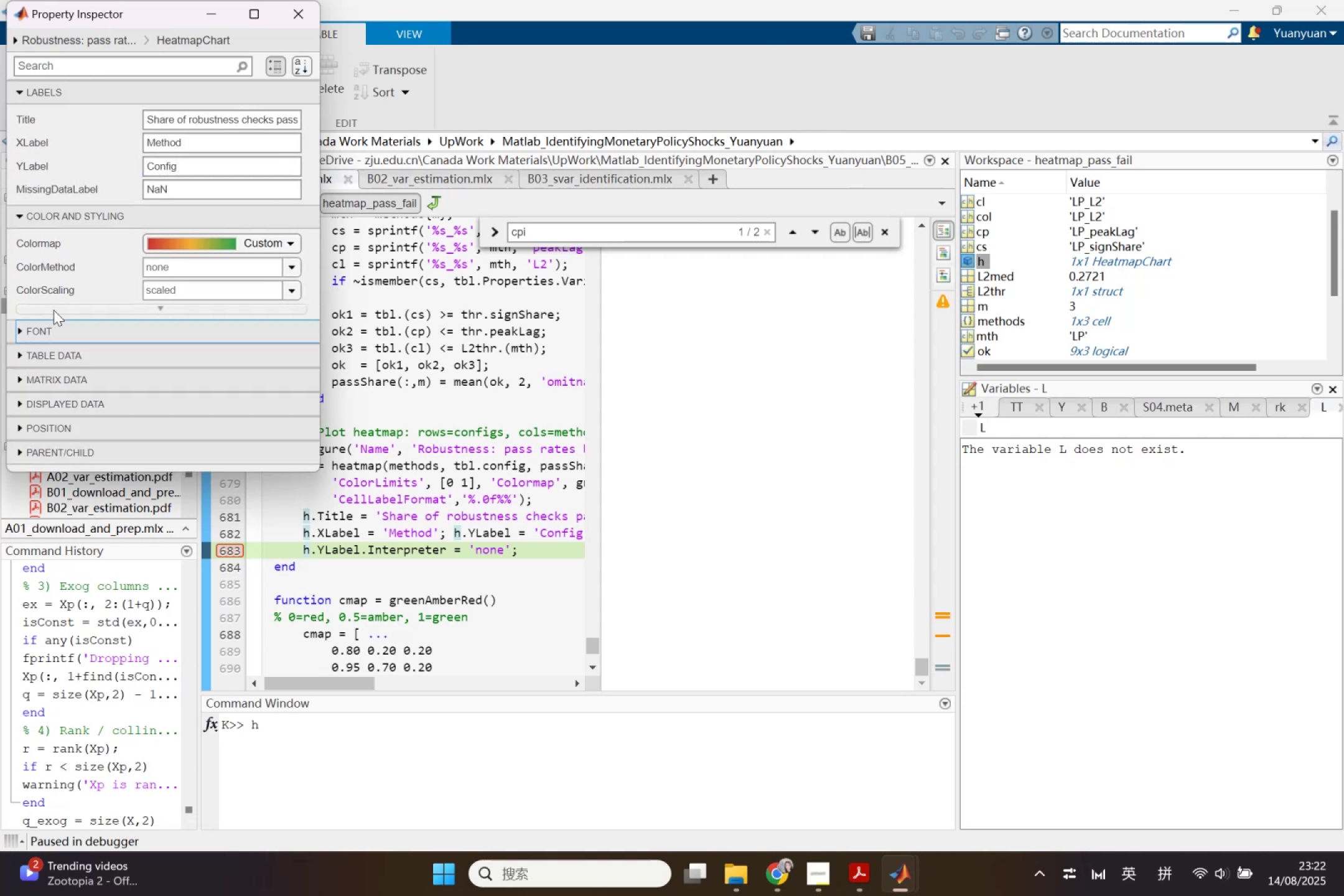 
left_click([54, 310])
 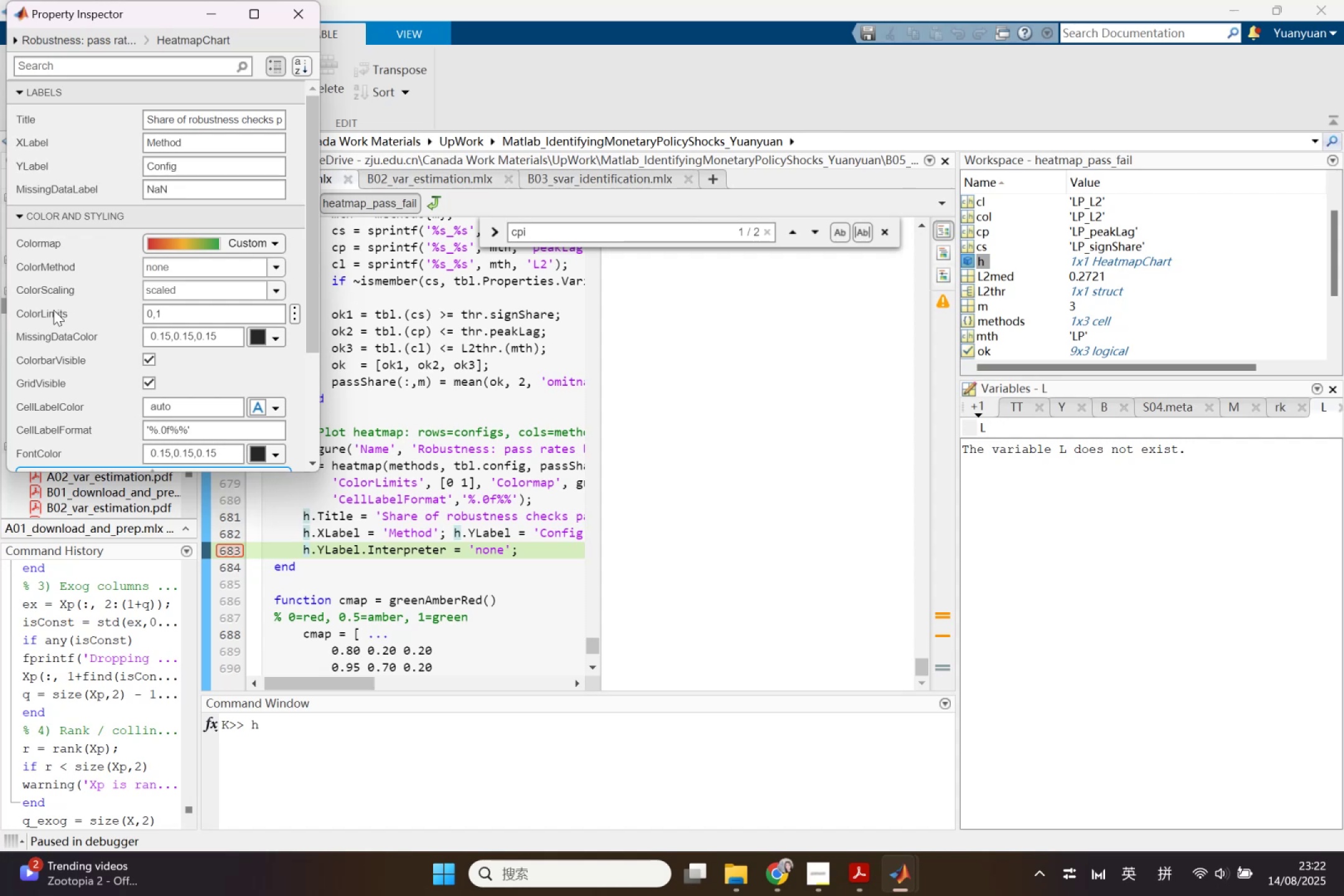 
scroll: coordinate [112, 361], scroll_direction: down, amount: 6.0
 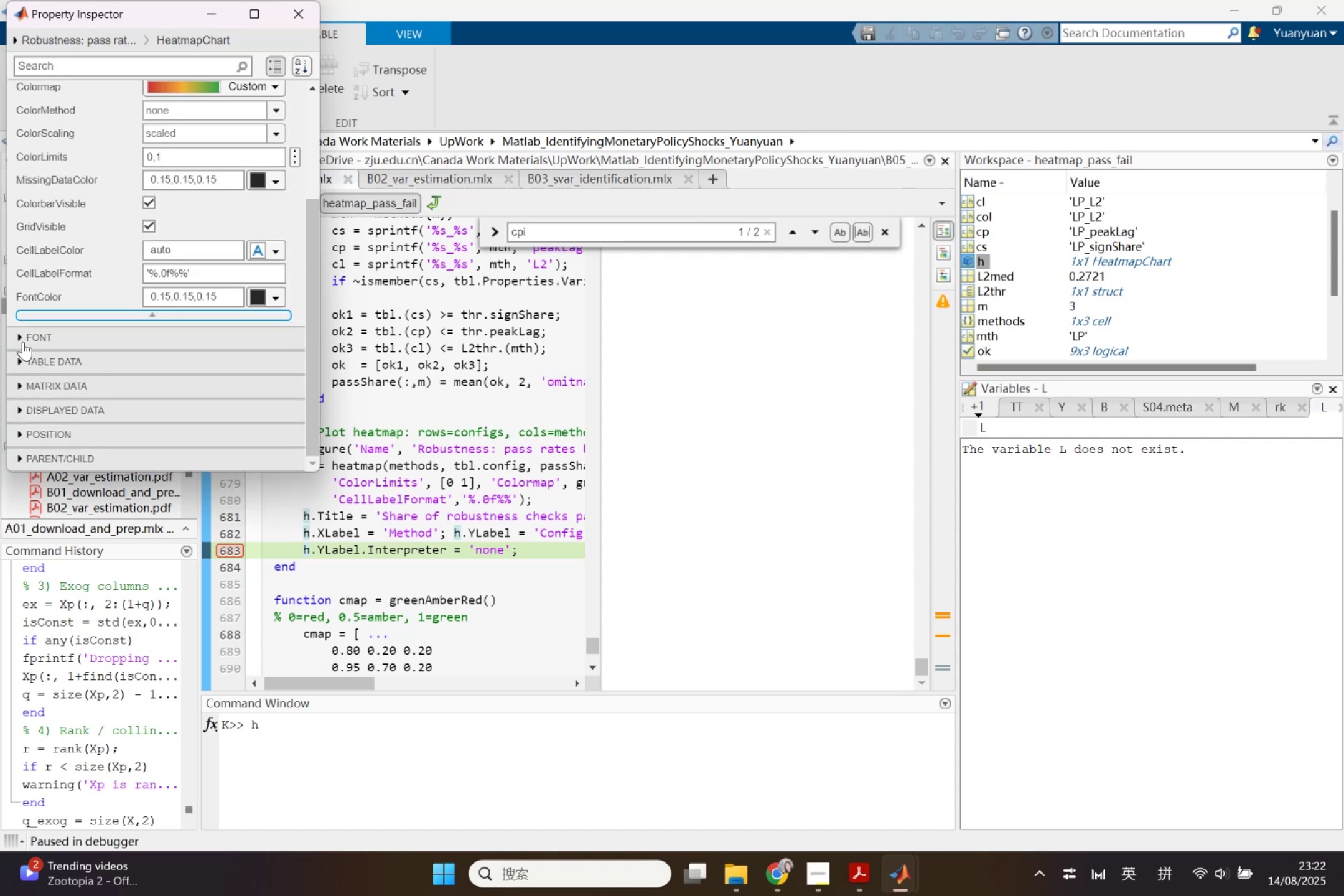 
left_click([19, 341])
 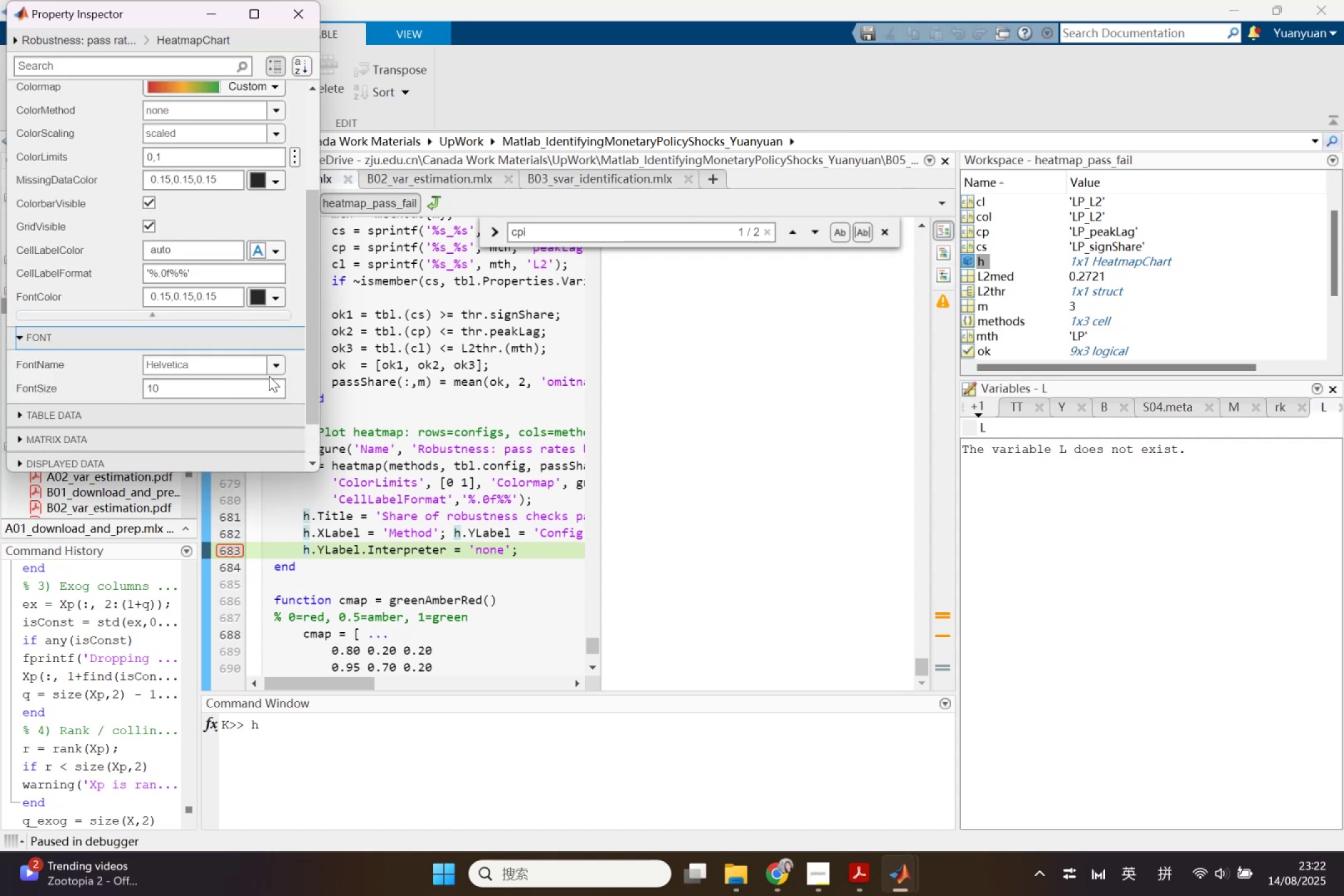 
left_click([277, 371])
 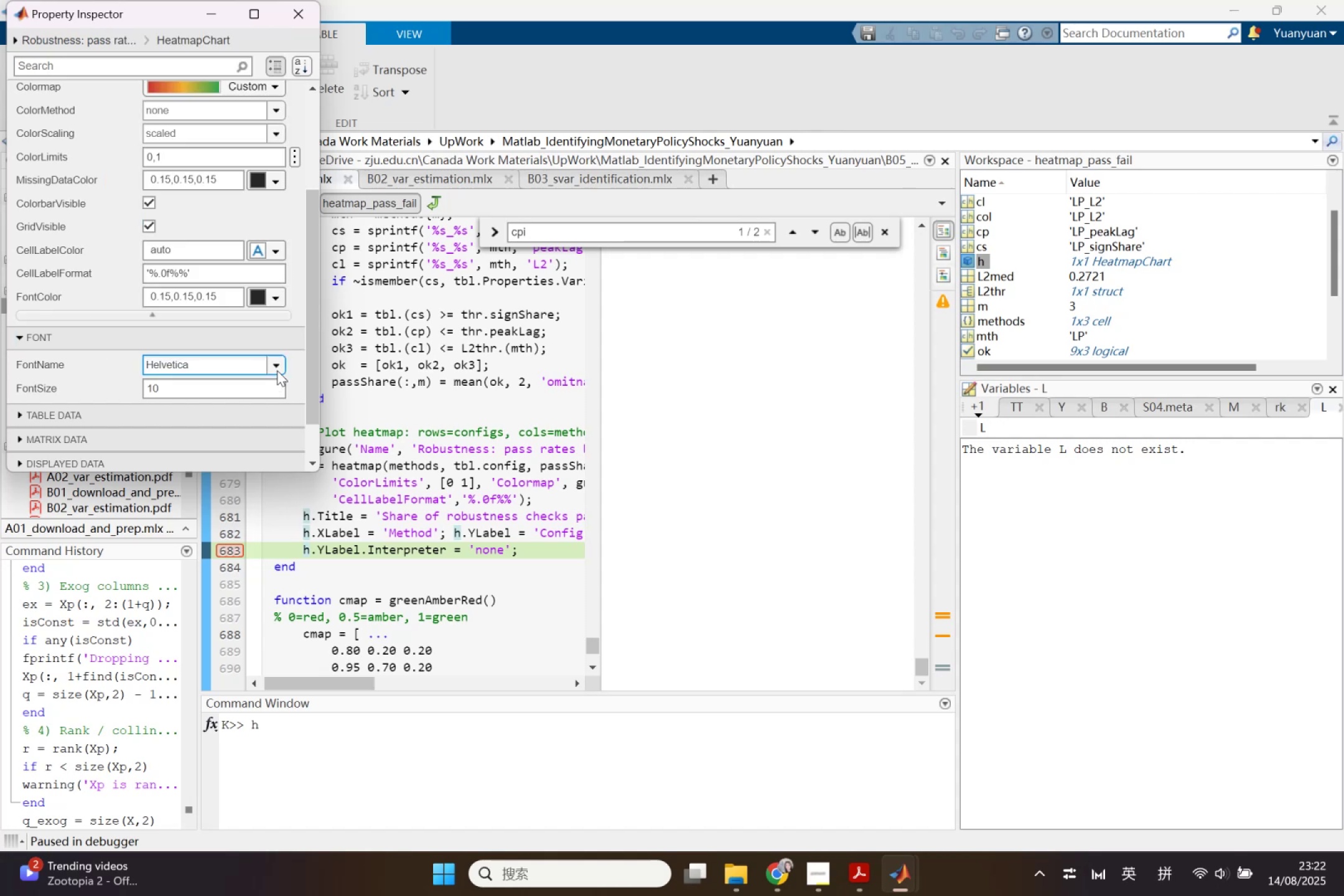 
left_click([277, 370])
 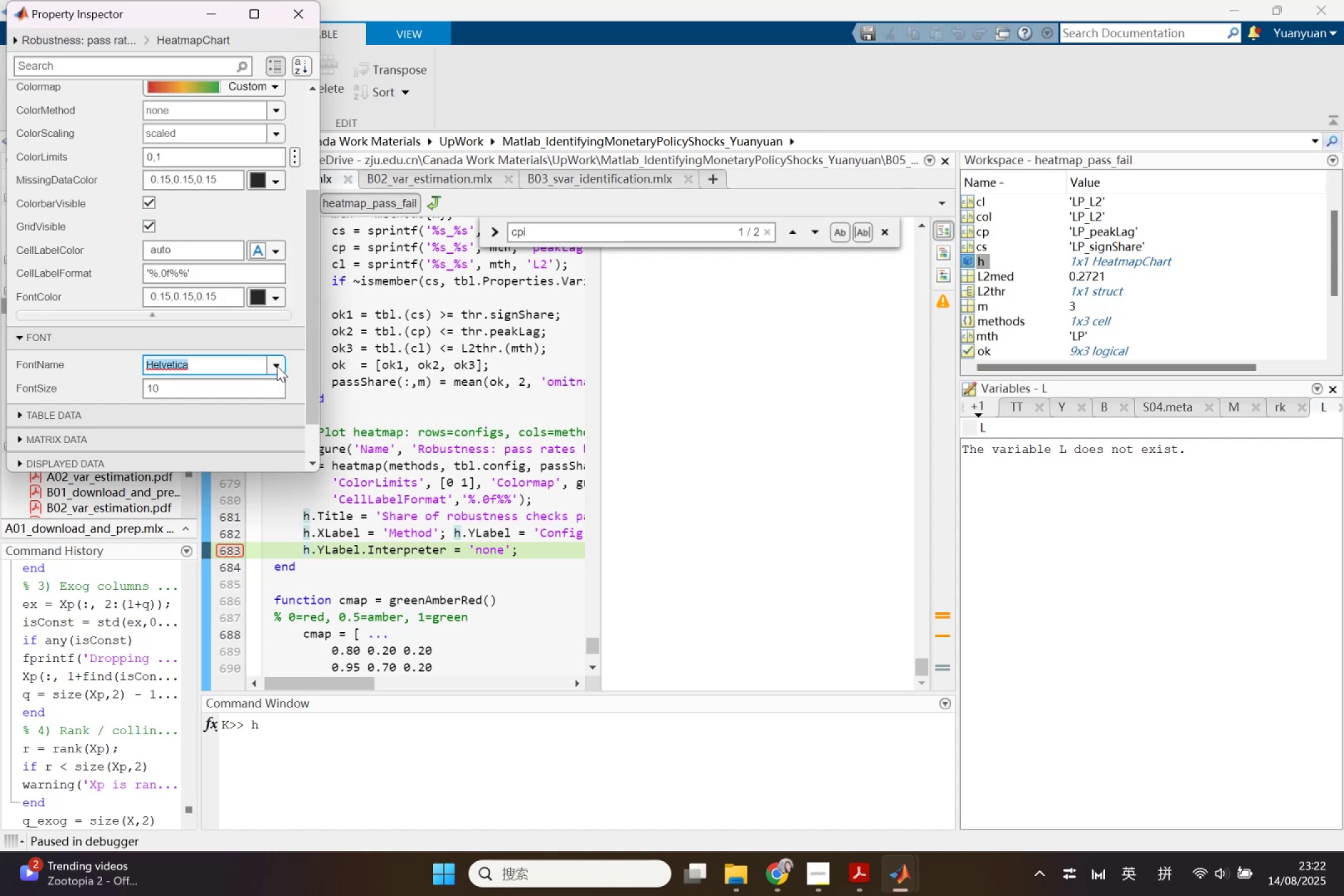 
left_click([277, 363])
 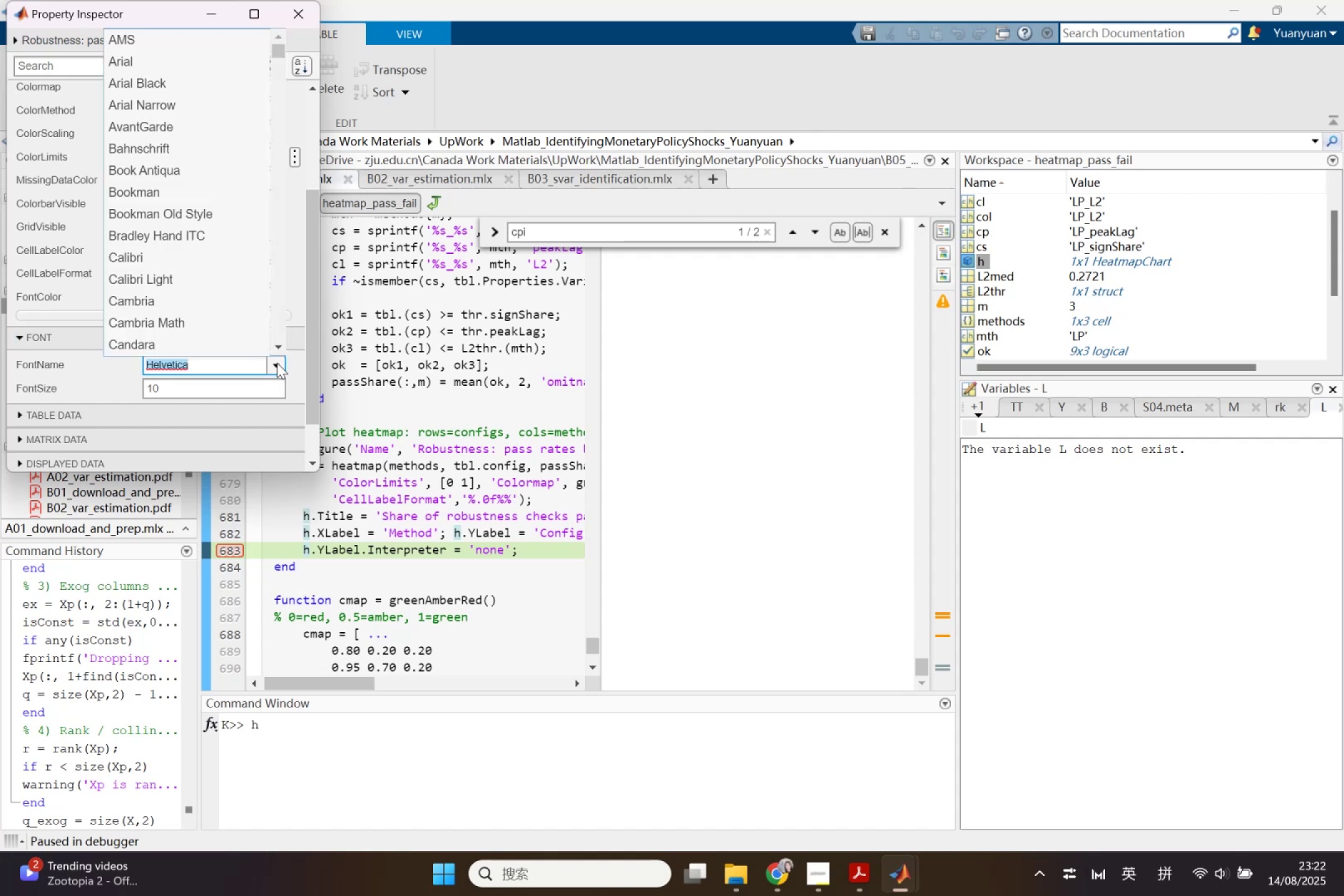 
left_click([277, 363])
 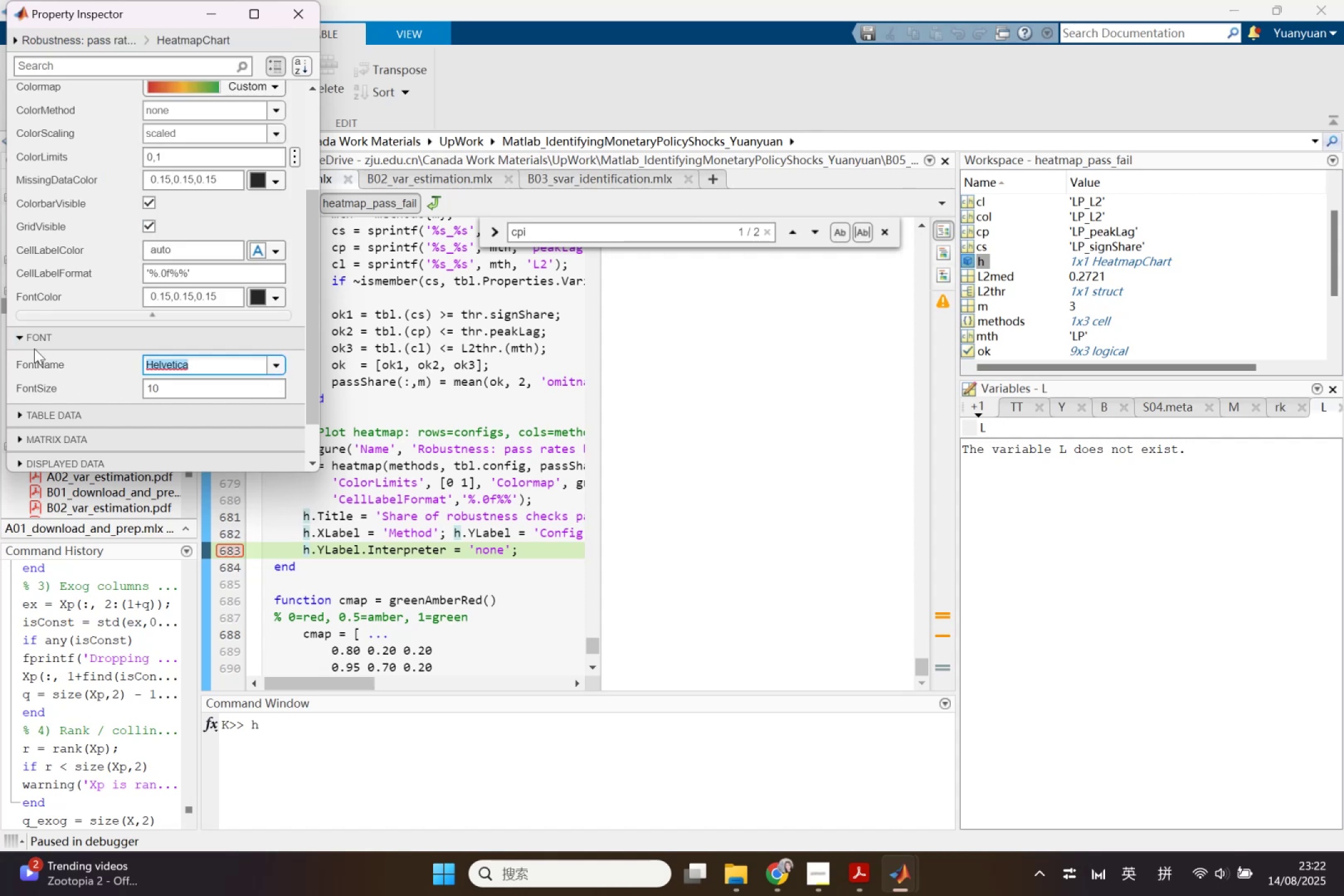 
left_click([17, 335])
 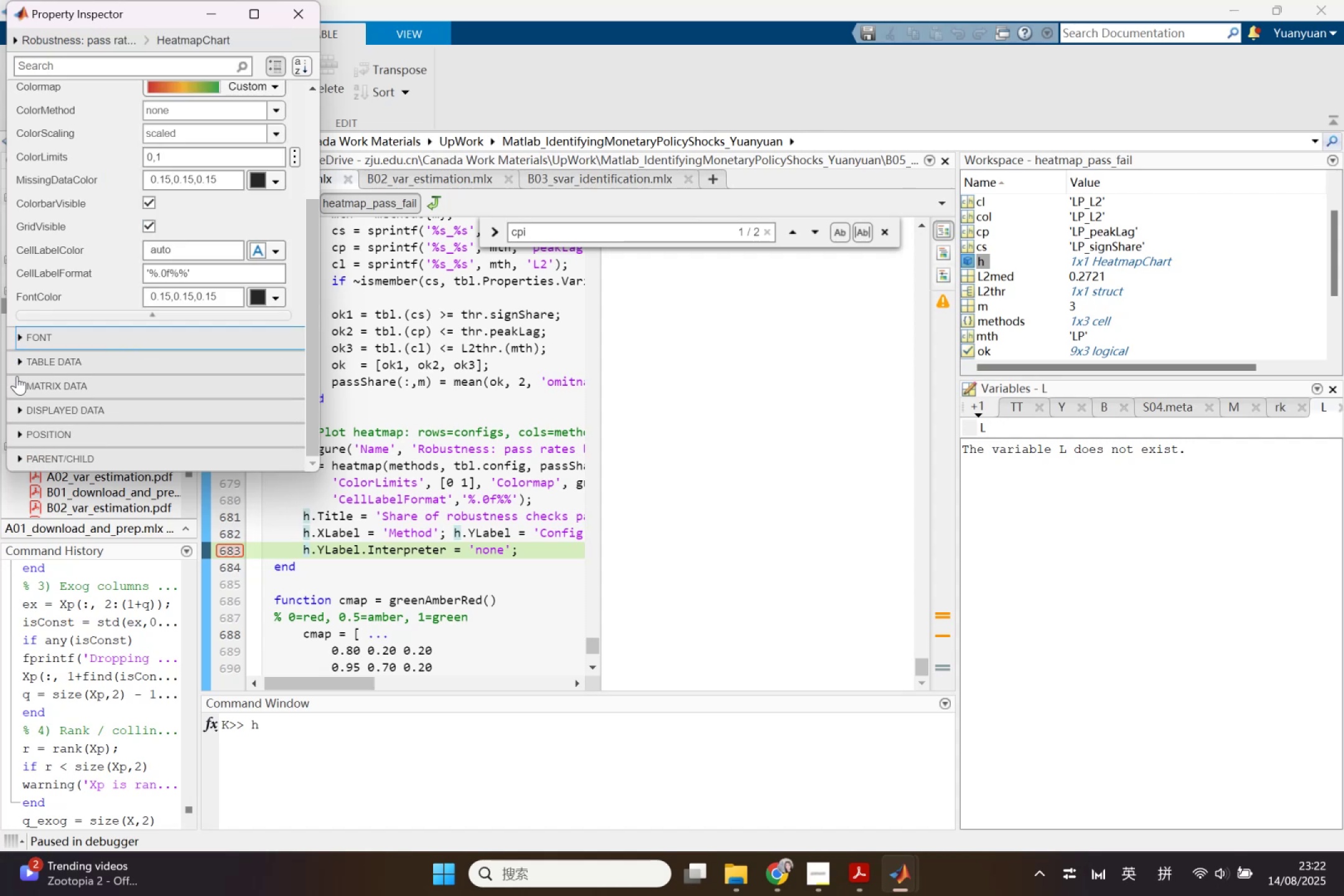 
mouse_move([12, 419])
 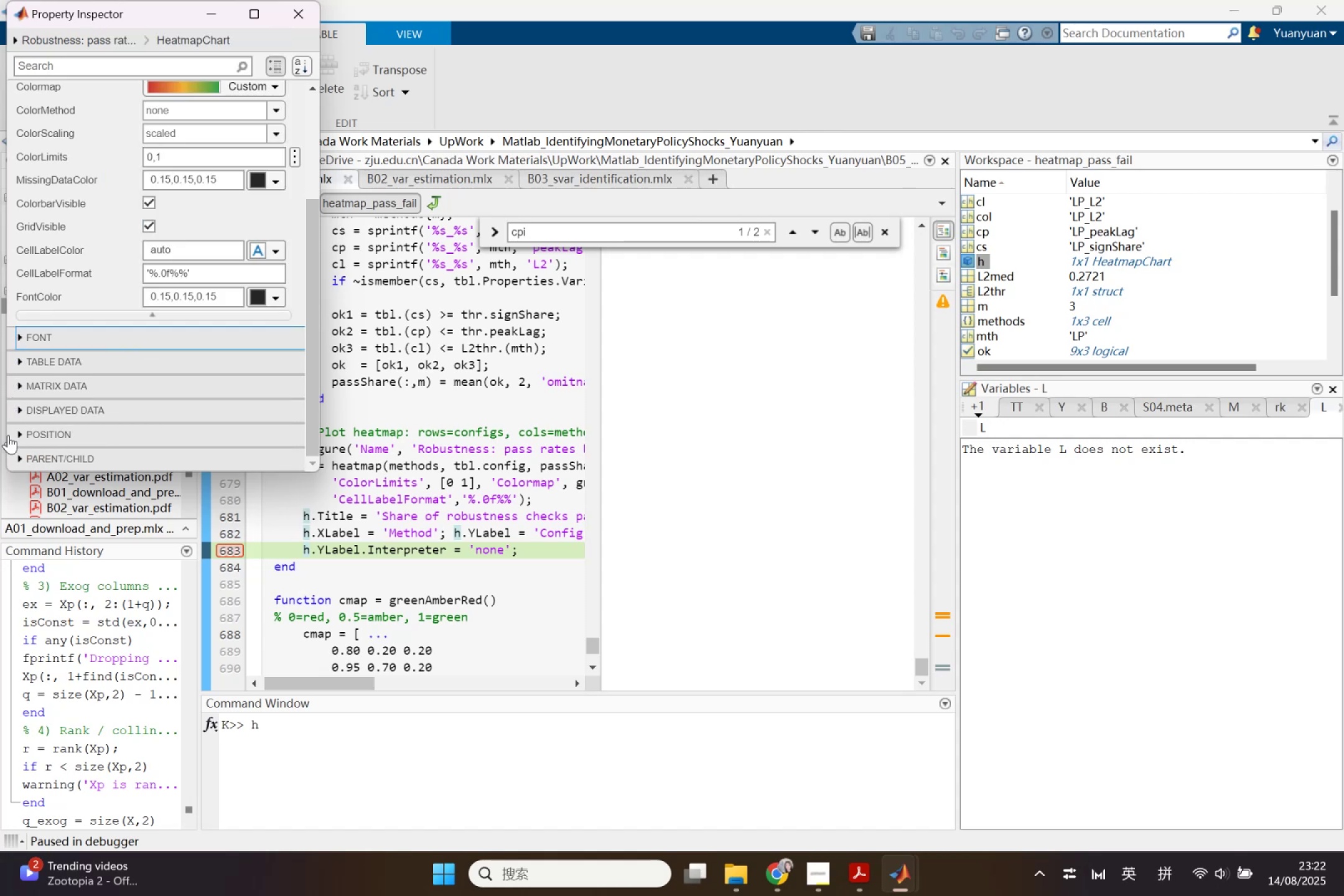 
left_click([8, 435])
 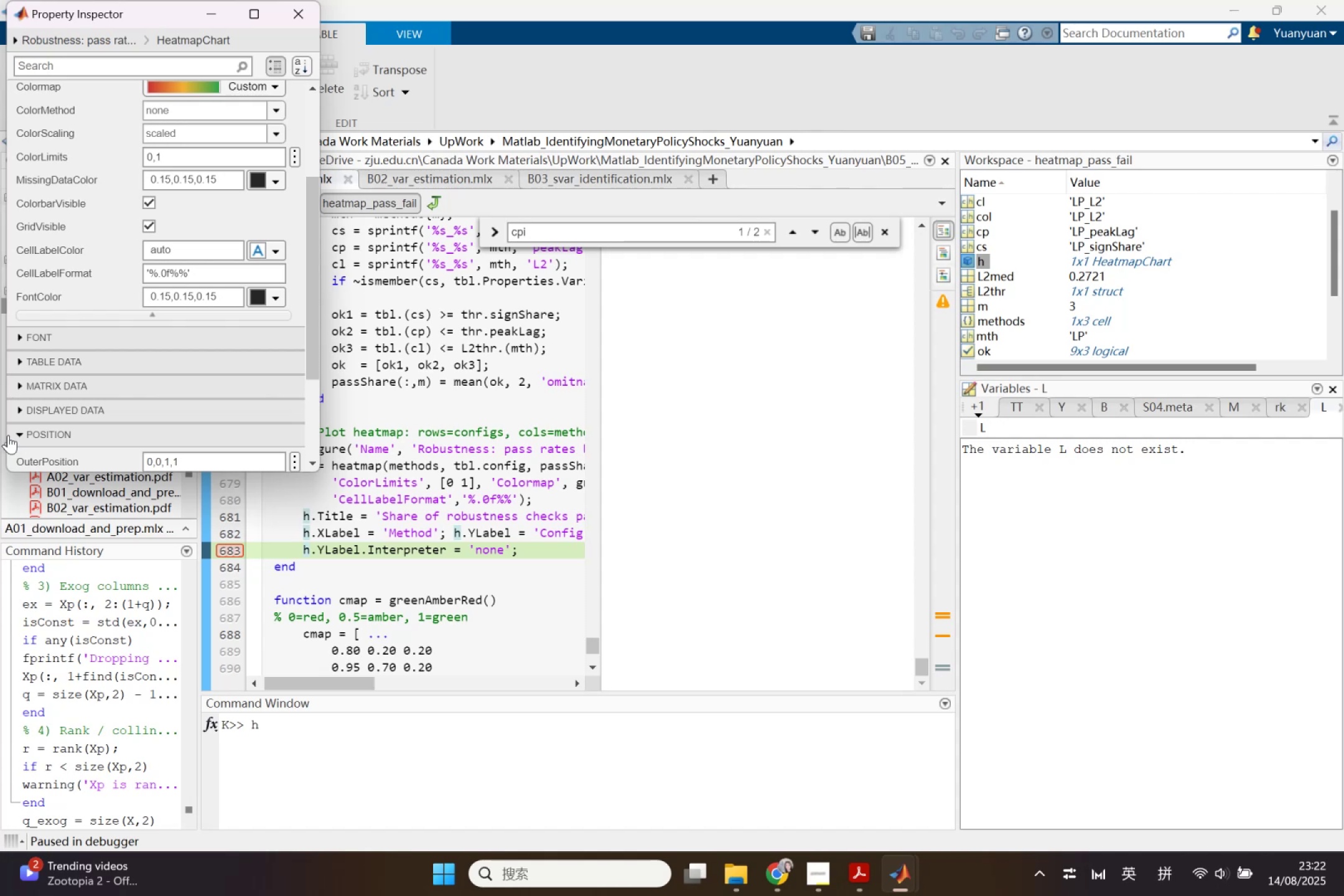 
scroll: coordinate [63, 419], scroll_direction: down, amount: 2.0
 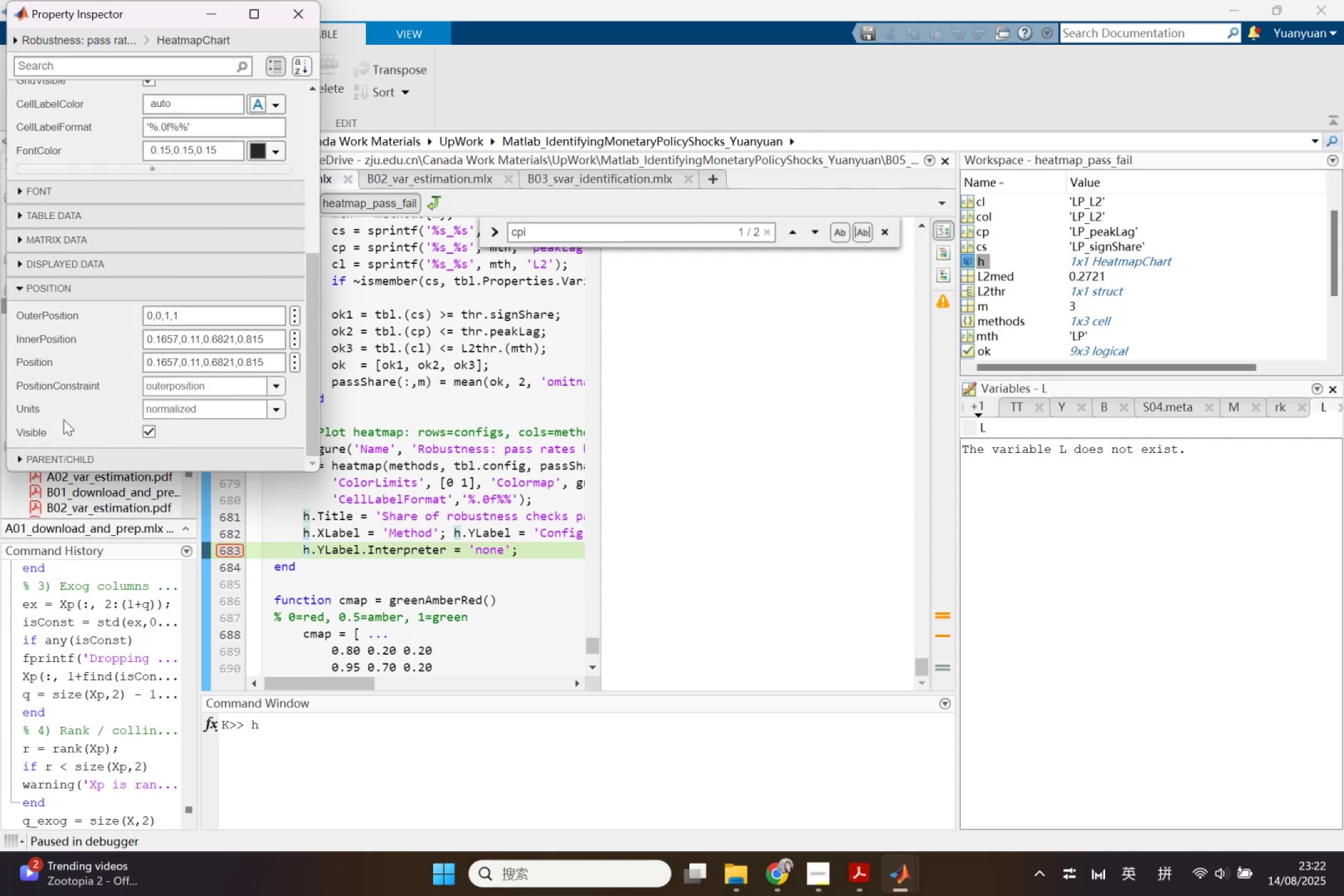 
scroll: coordinate [65, 409], scroll_direction: up, amount: 1.0
 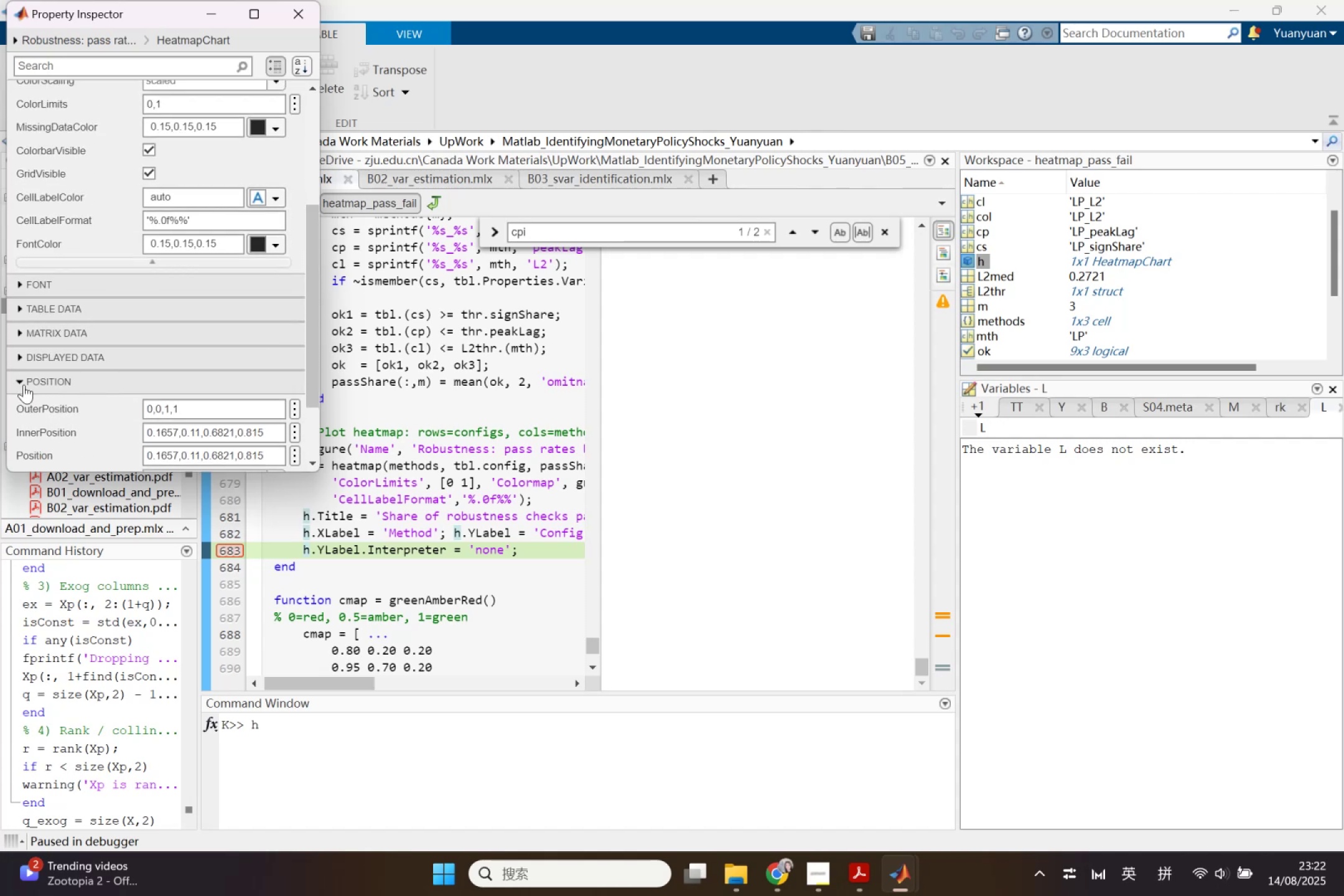 
left_click([22, 383])
 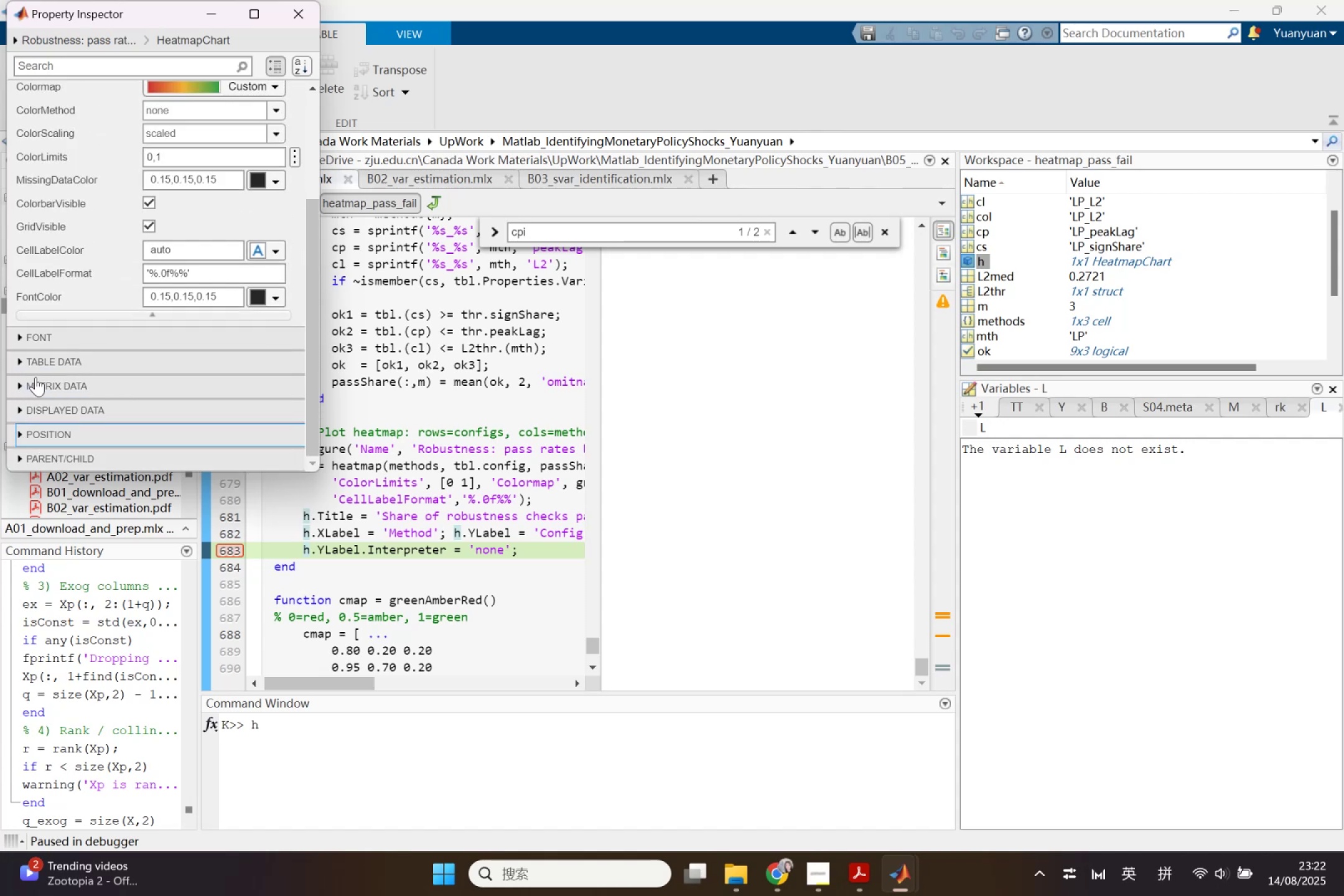 
scroll: coordinate [35, 377], scroll_direction: up, amount: 1.0
 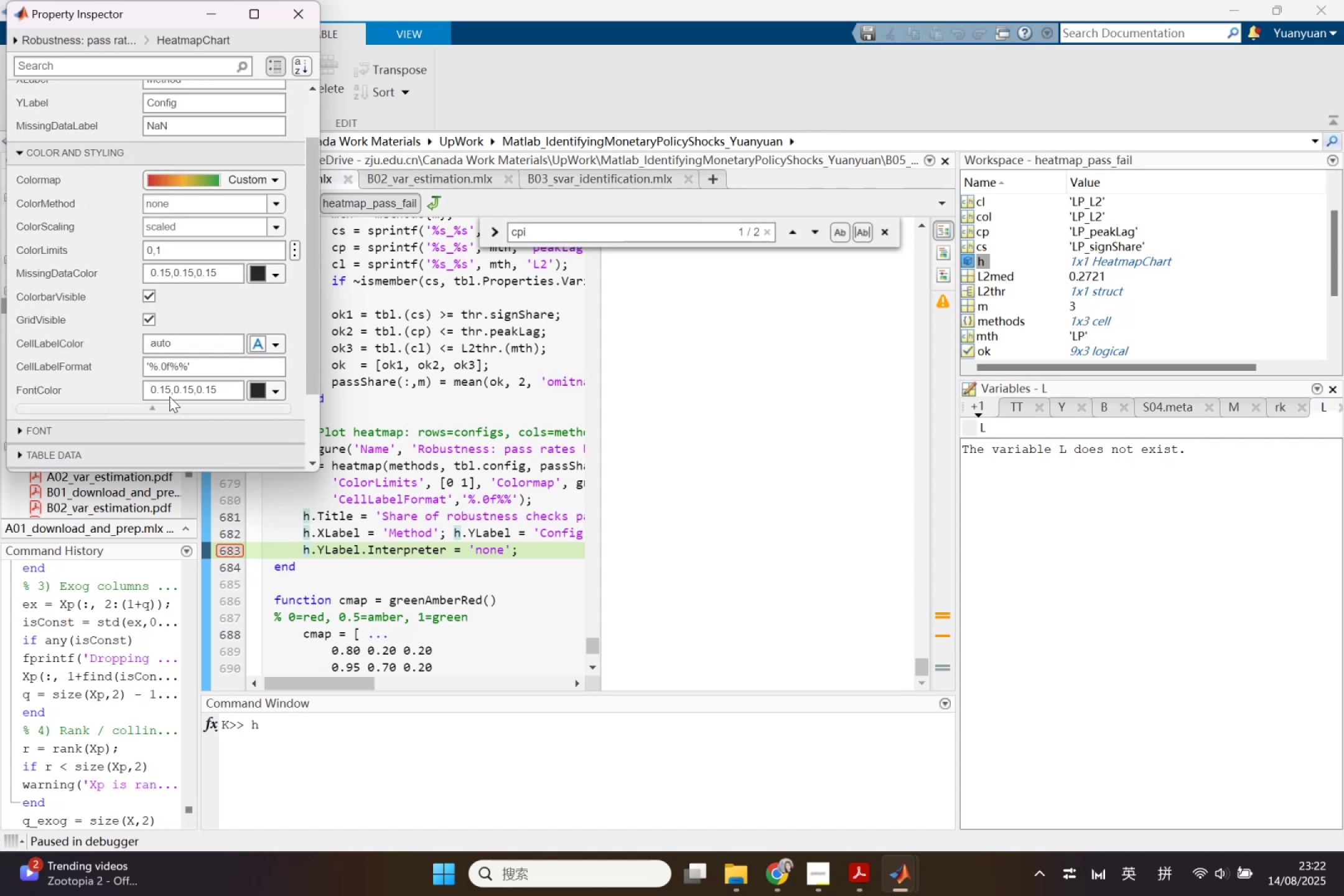 
left_click([17, 154])
 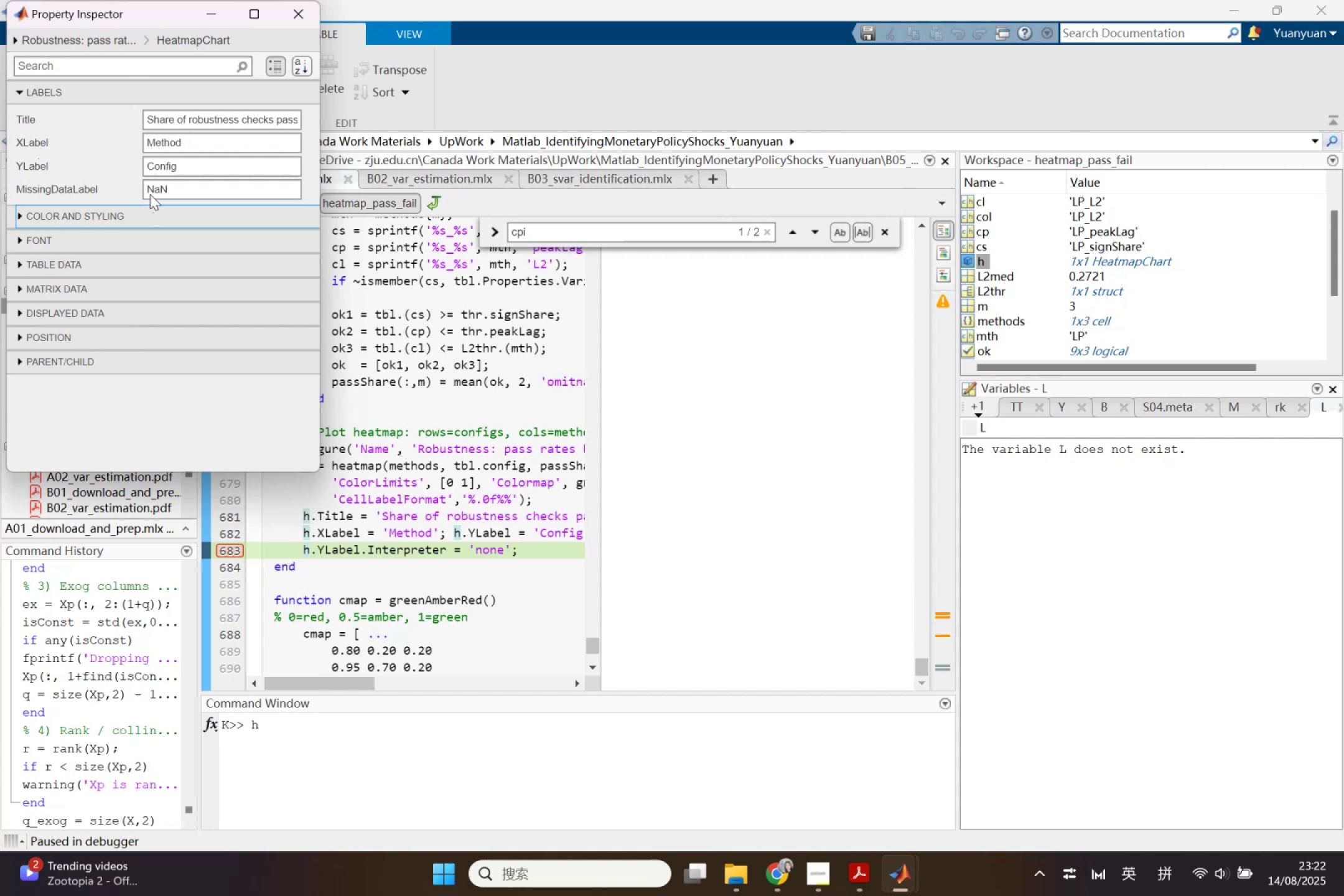 
left_click([156, 190])
 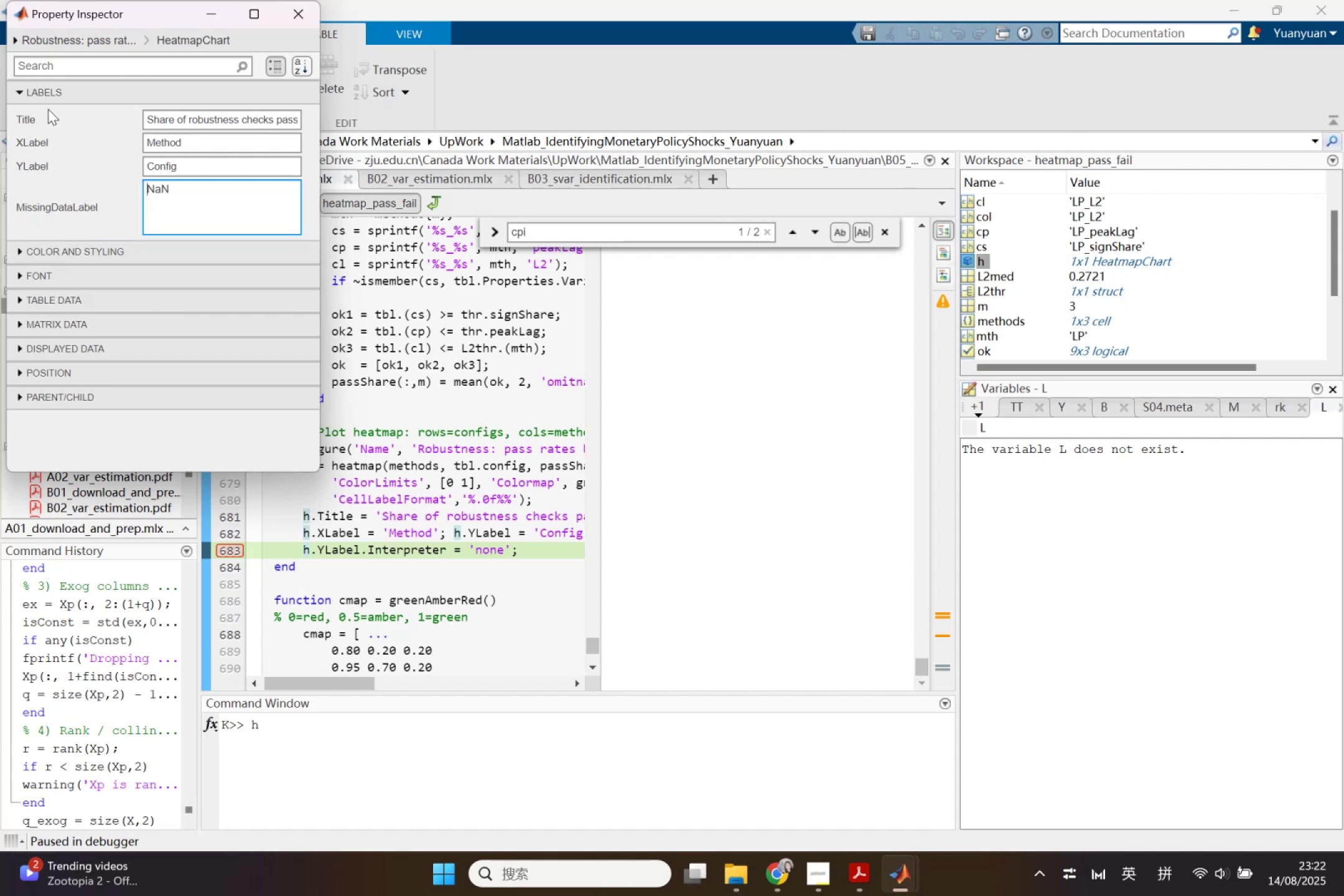 
left_click([25, 94])
 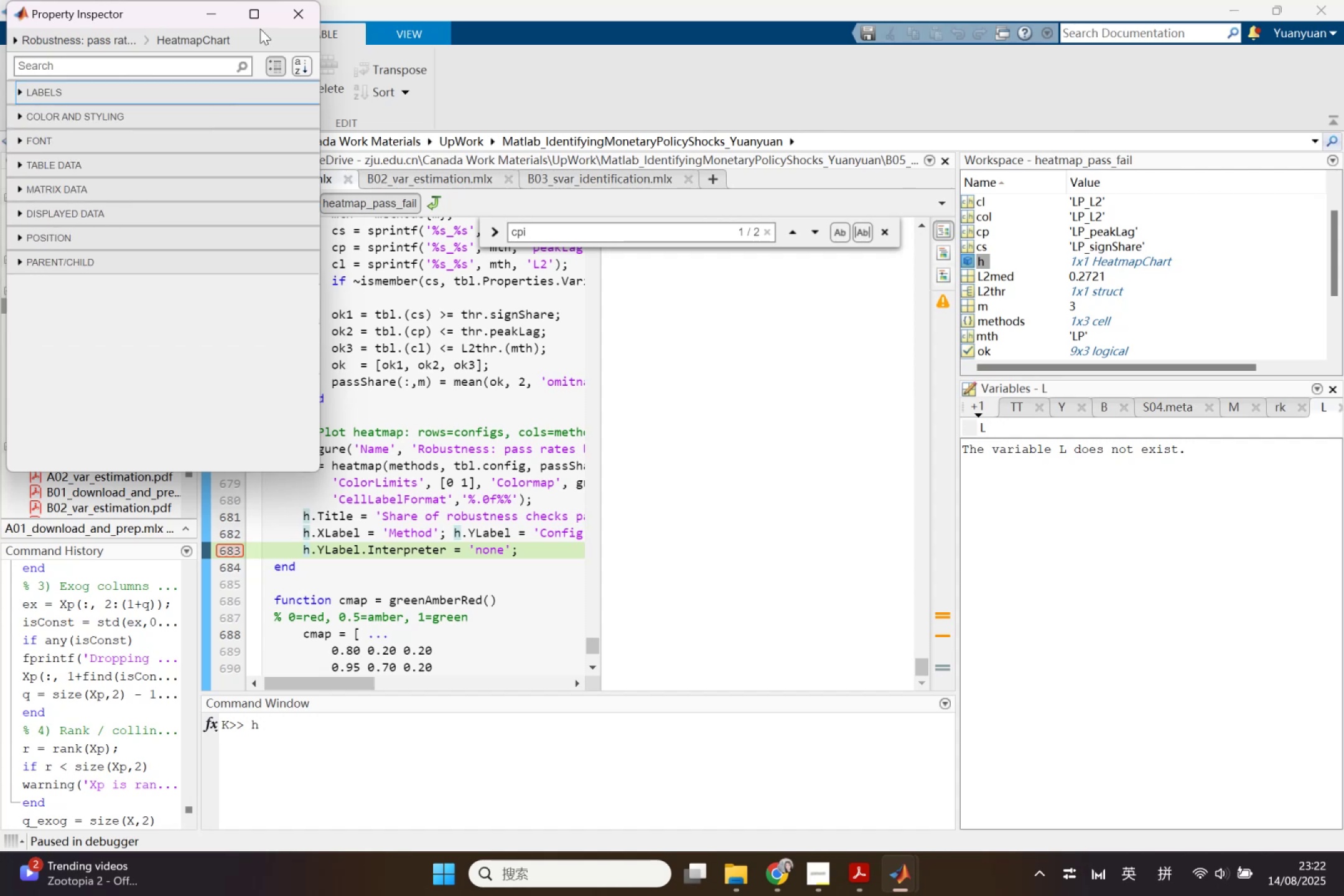 
left_click([298, 17])
 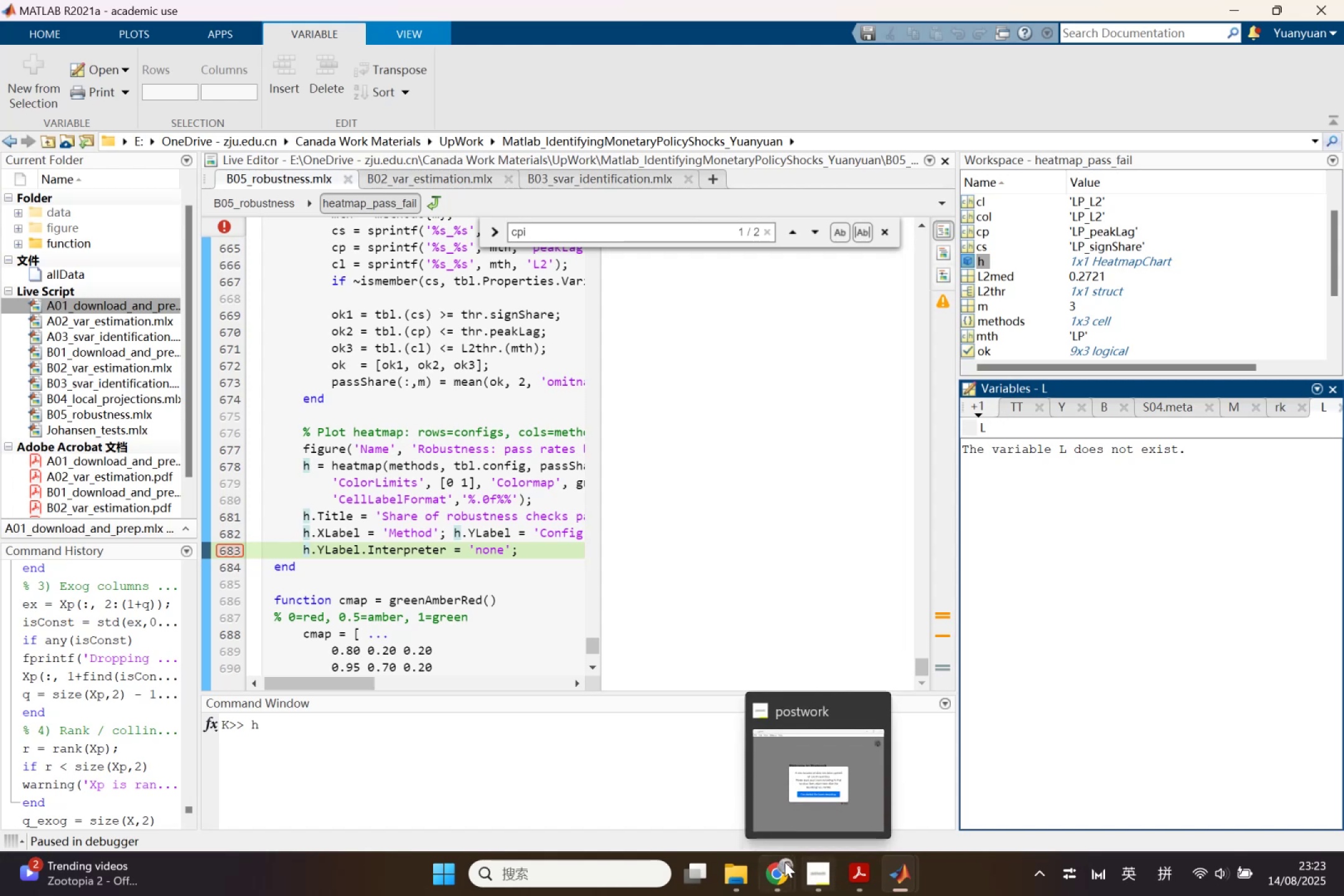 
left_click([744, 788])
 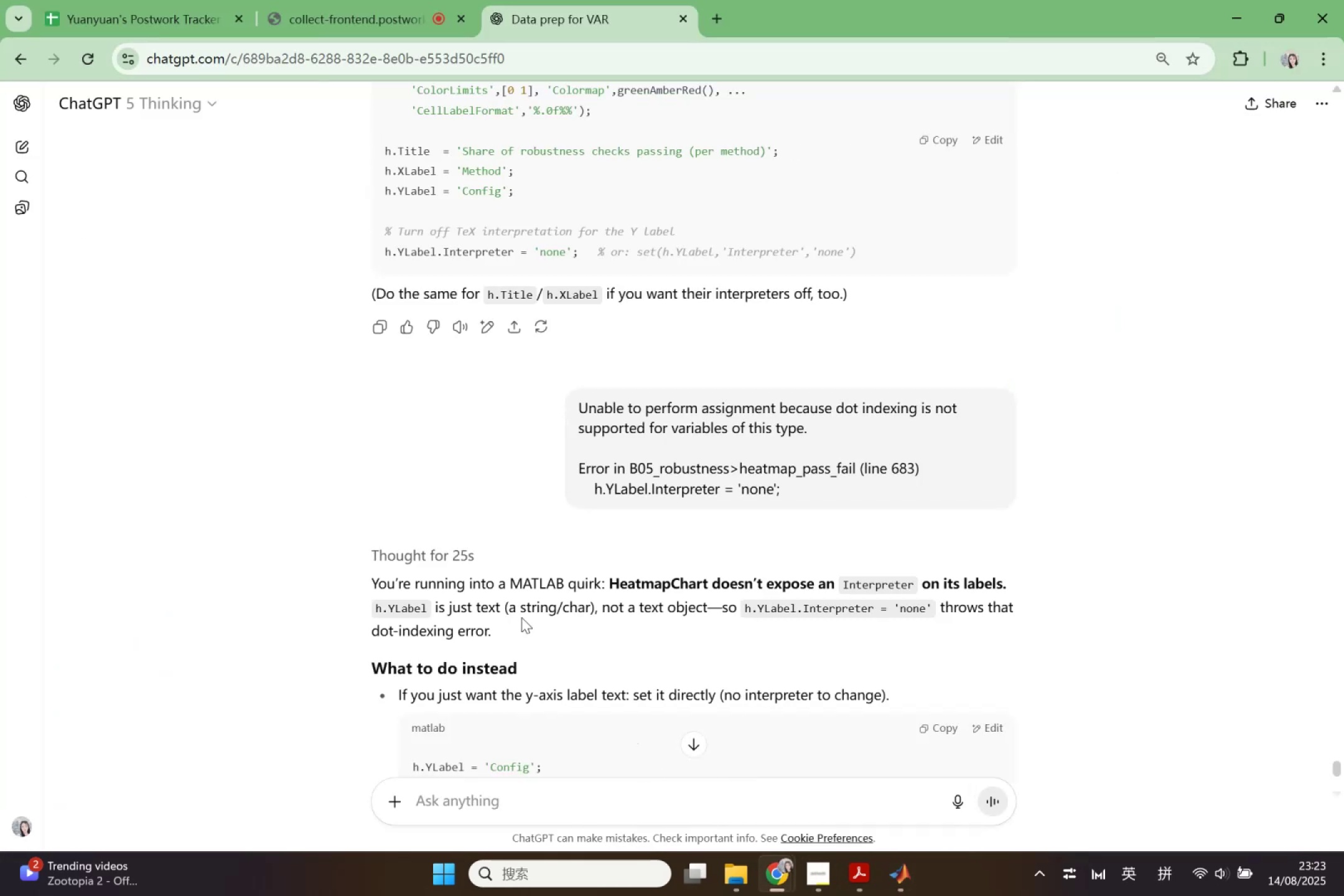 
scroll: coordinate [521, 618], scroll_direction: down, amount: 2.0
 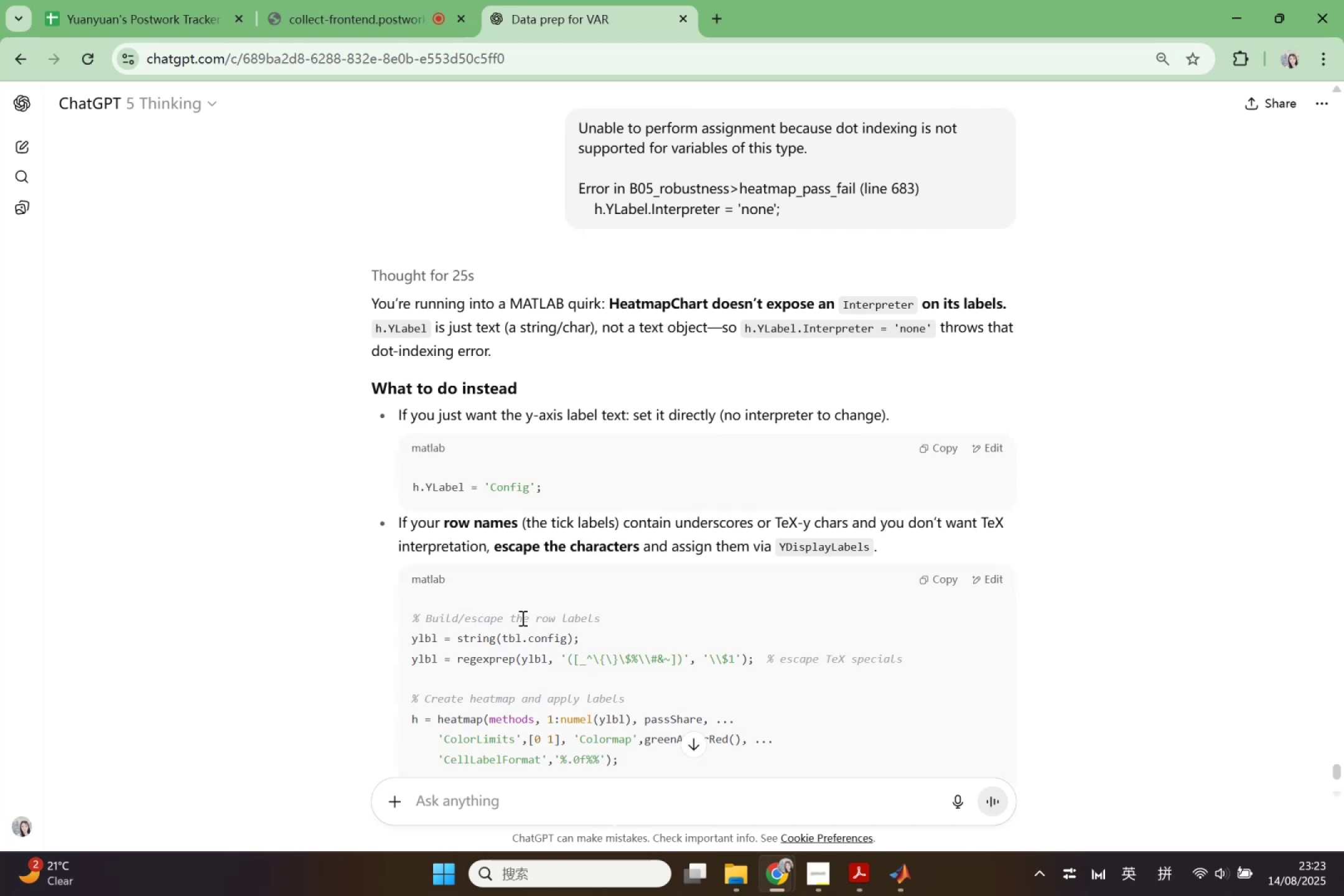 
wait(13.38)
 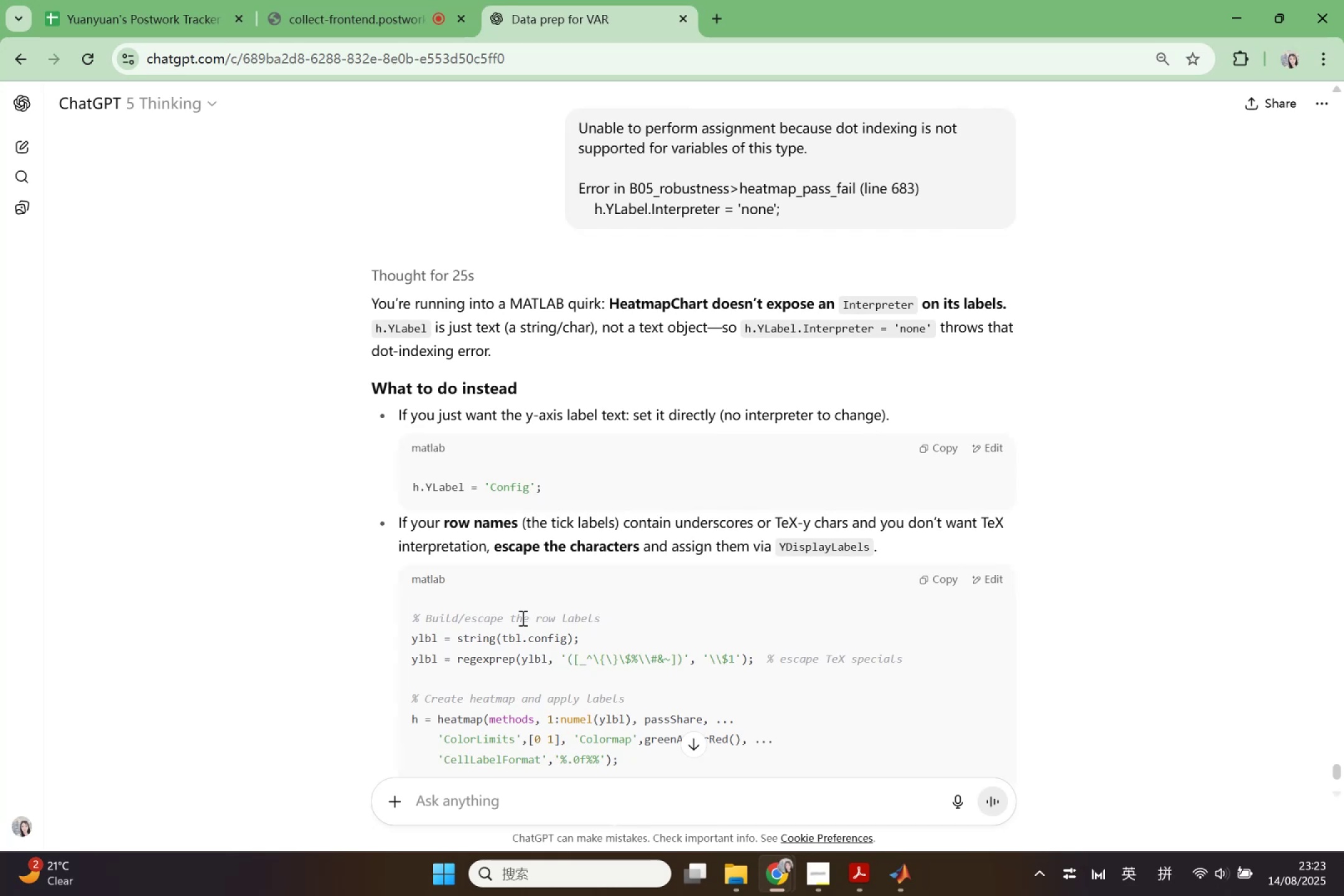 
scroll: coordinate [521, 618], scroll_direction: down, amount: 2.0
 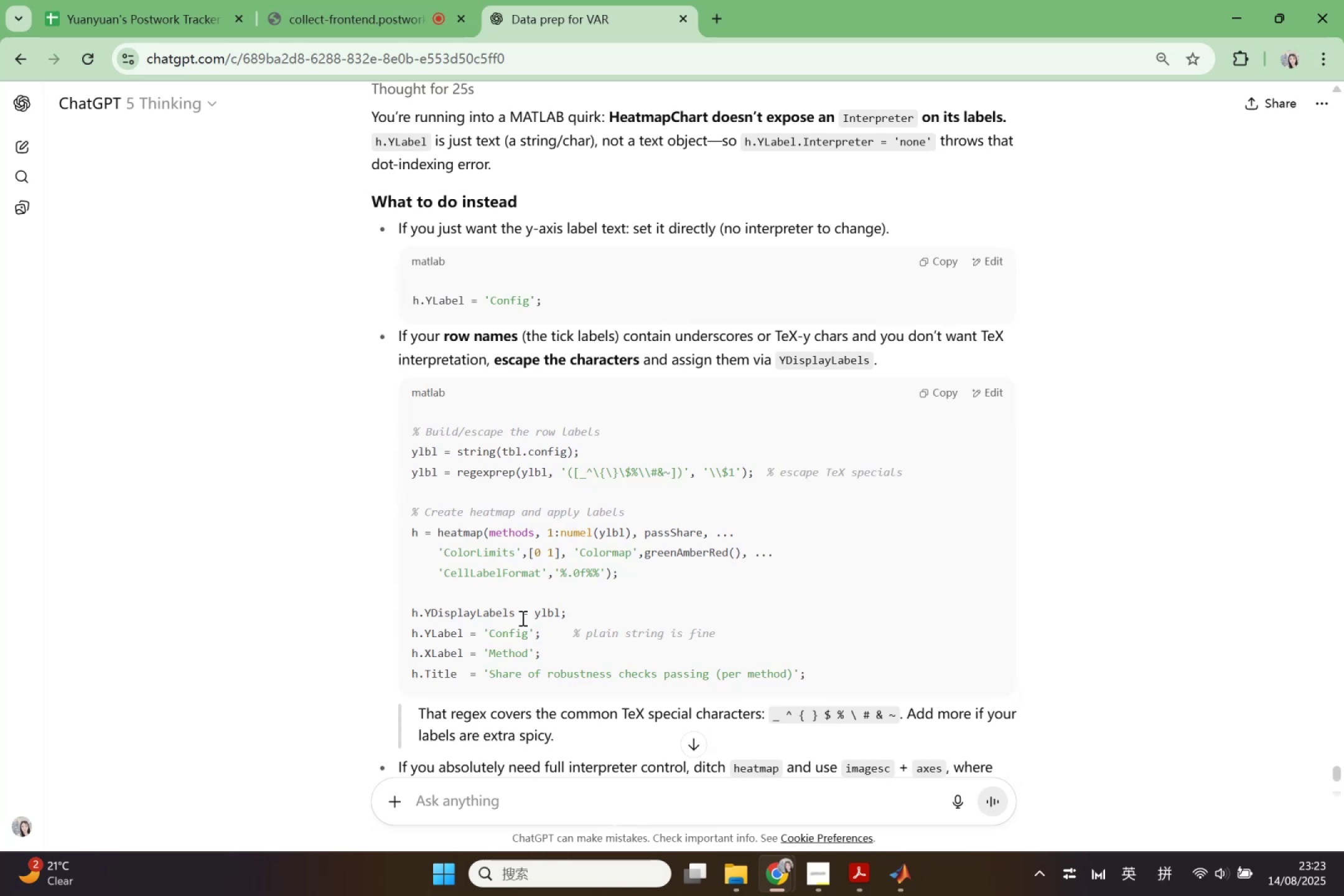 
wait(21.08)
 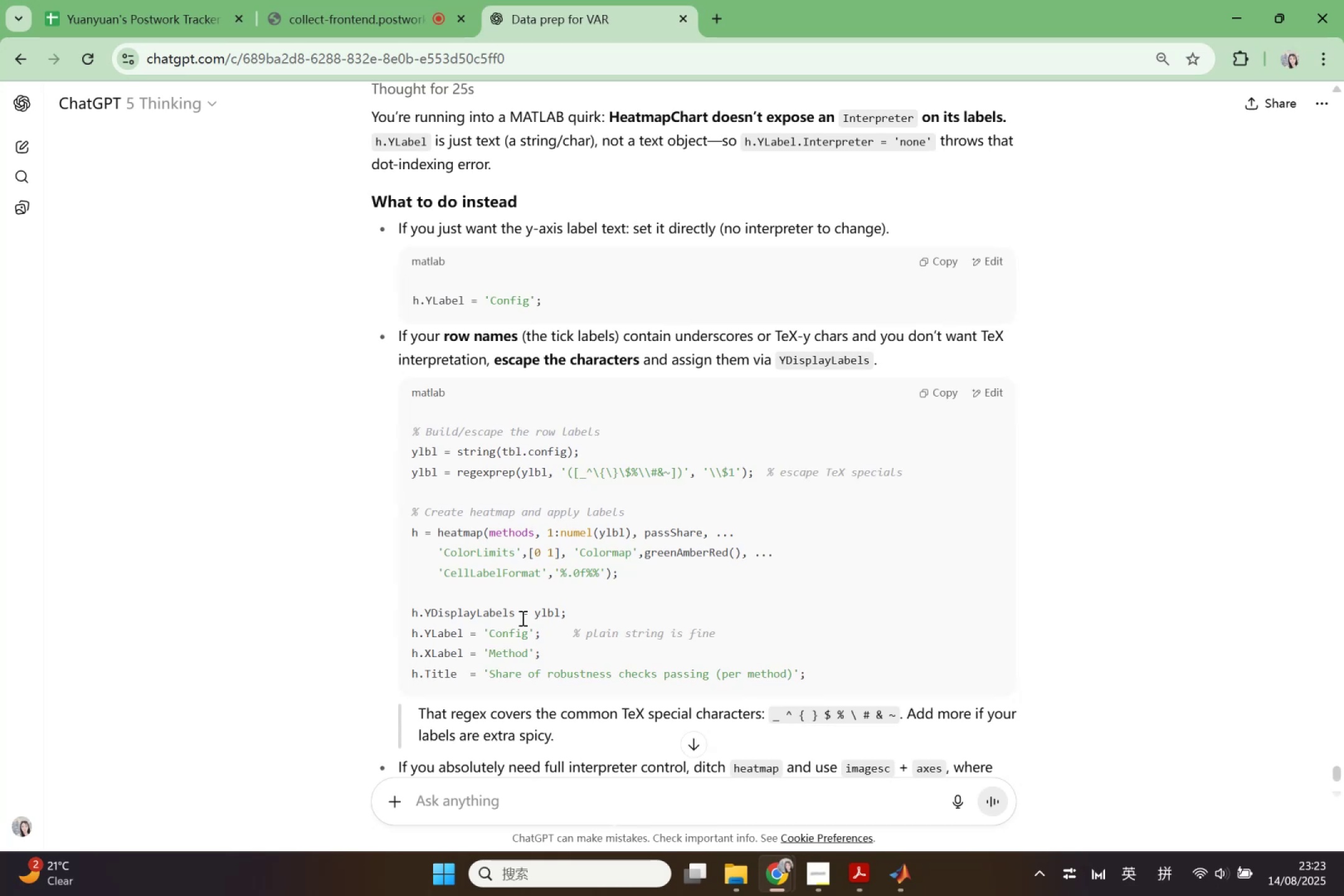 
left_click([623, 536])
 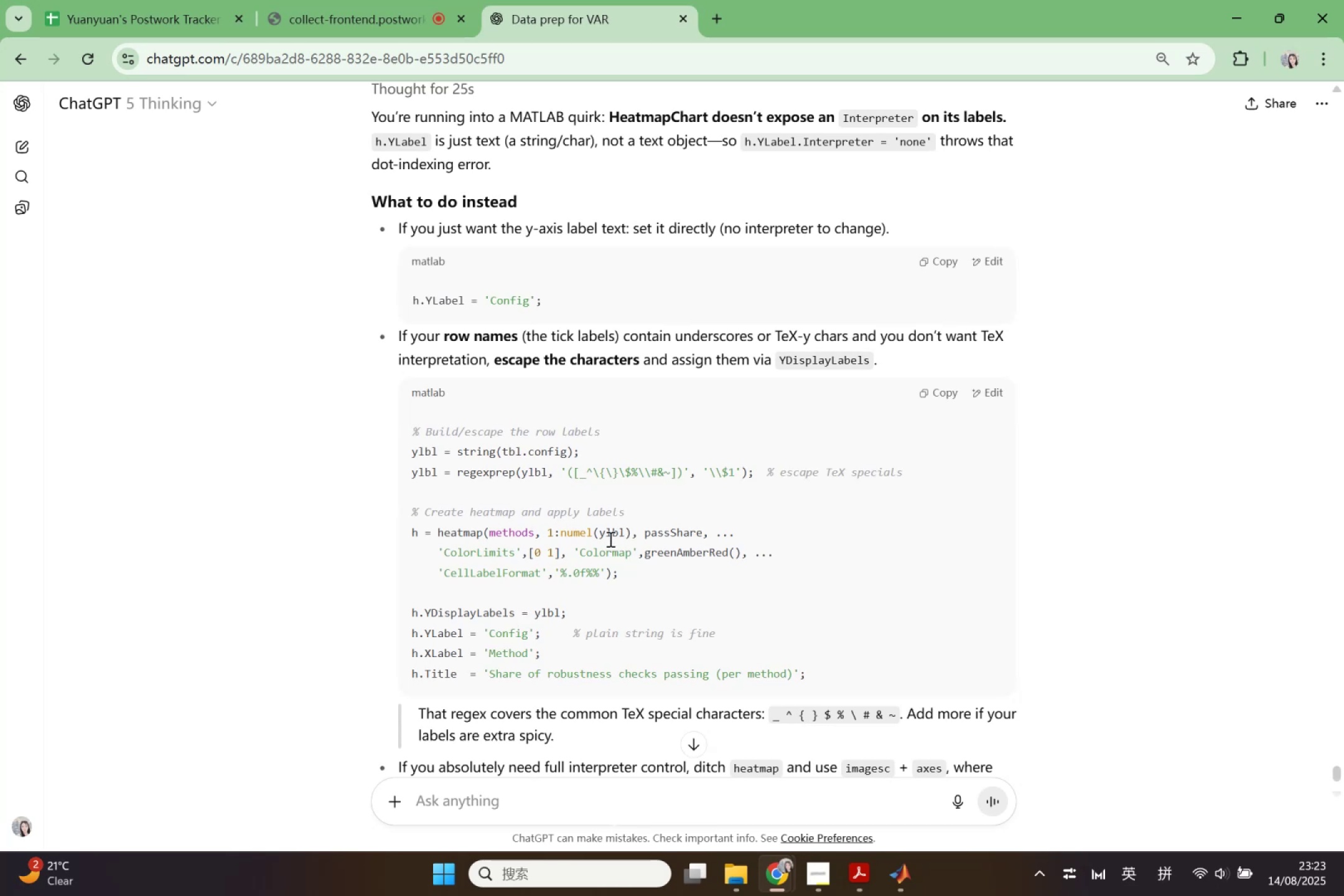 
double_click([609, 539])
 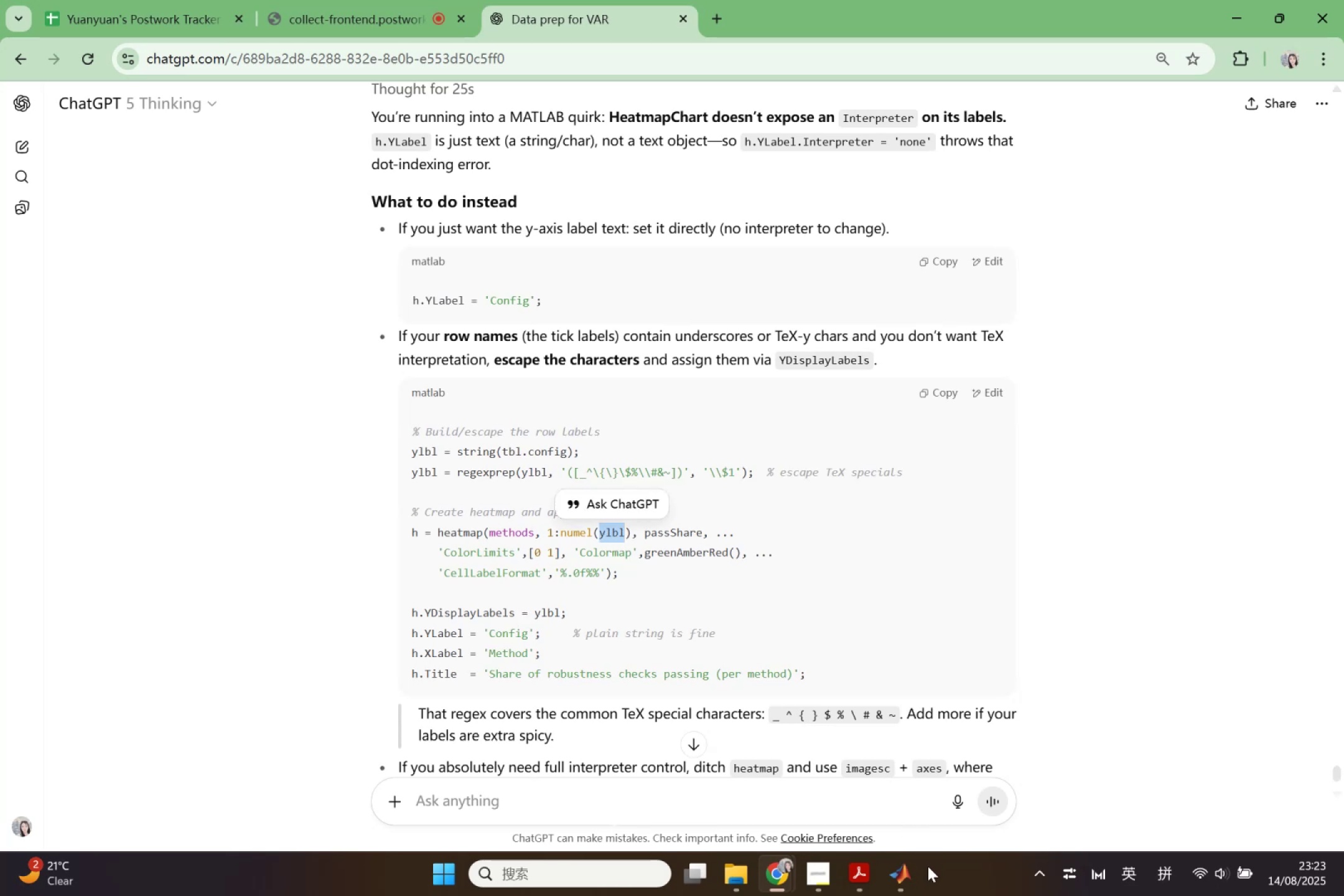 
left_click([913, 881])
 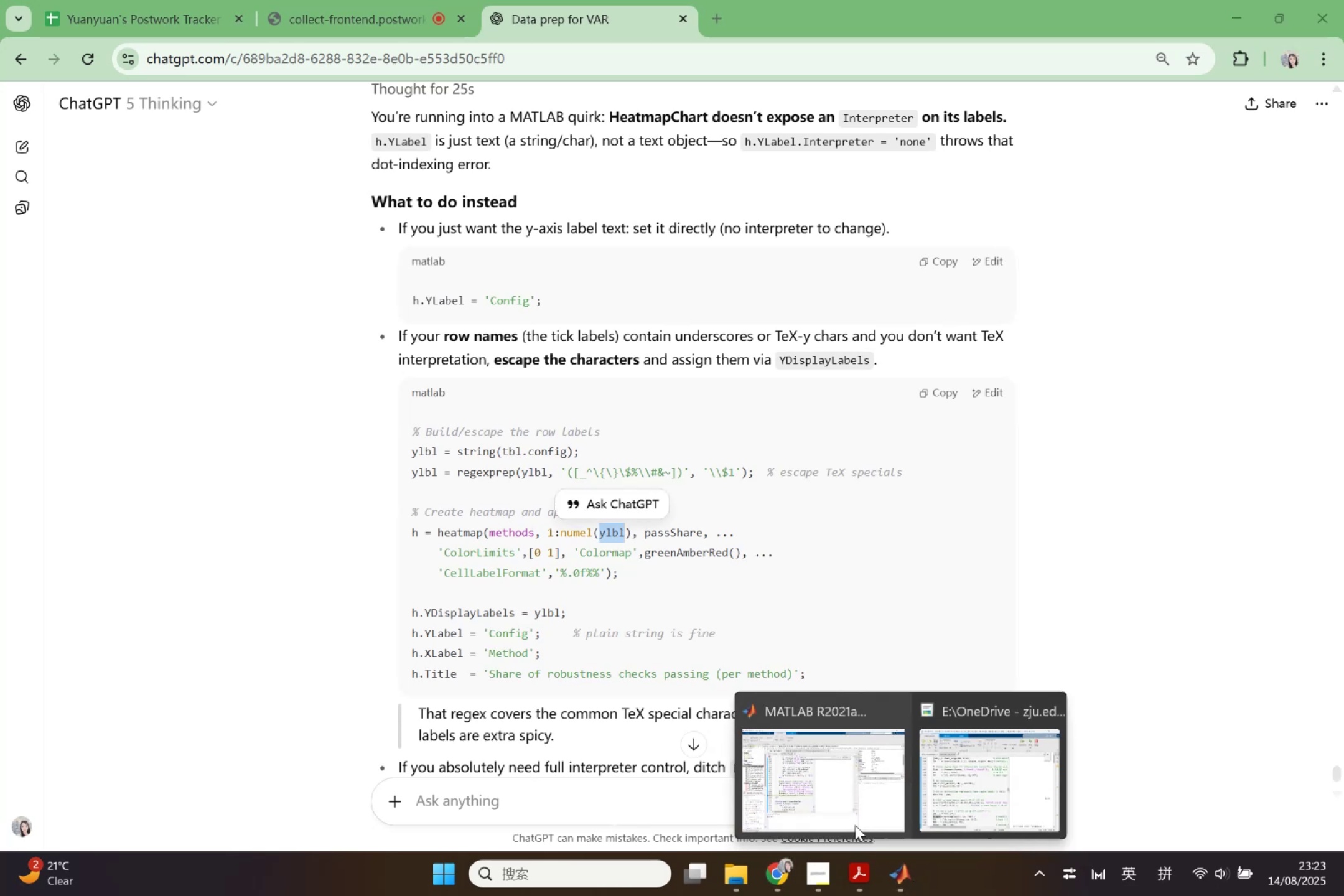 
left_click([847, 818])
 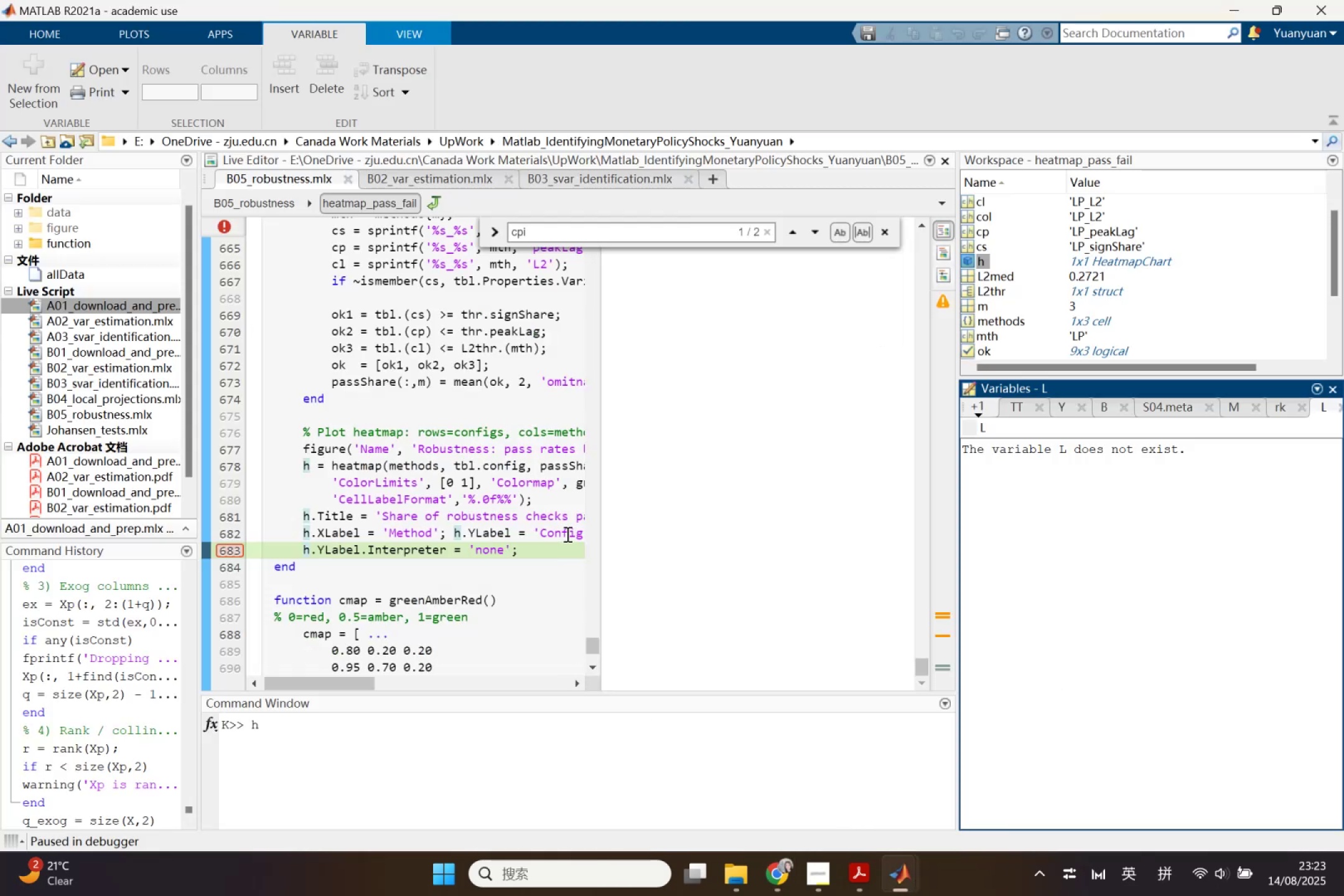 
left_click([511, 468])
 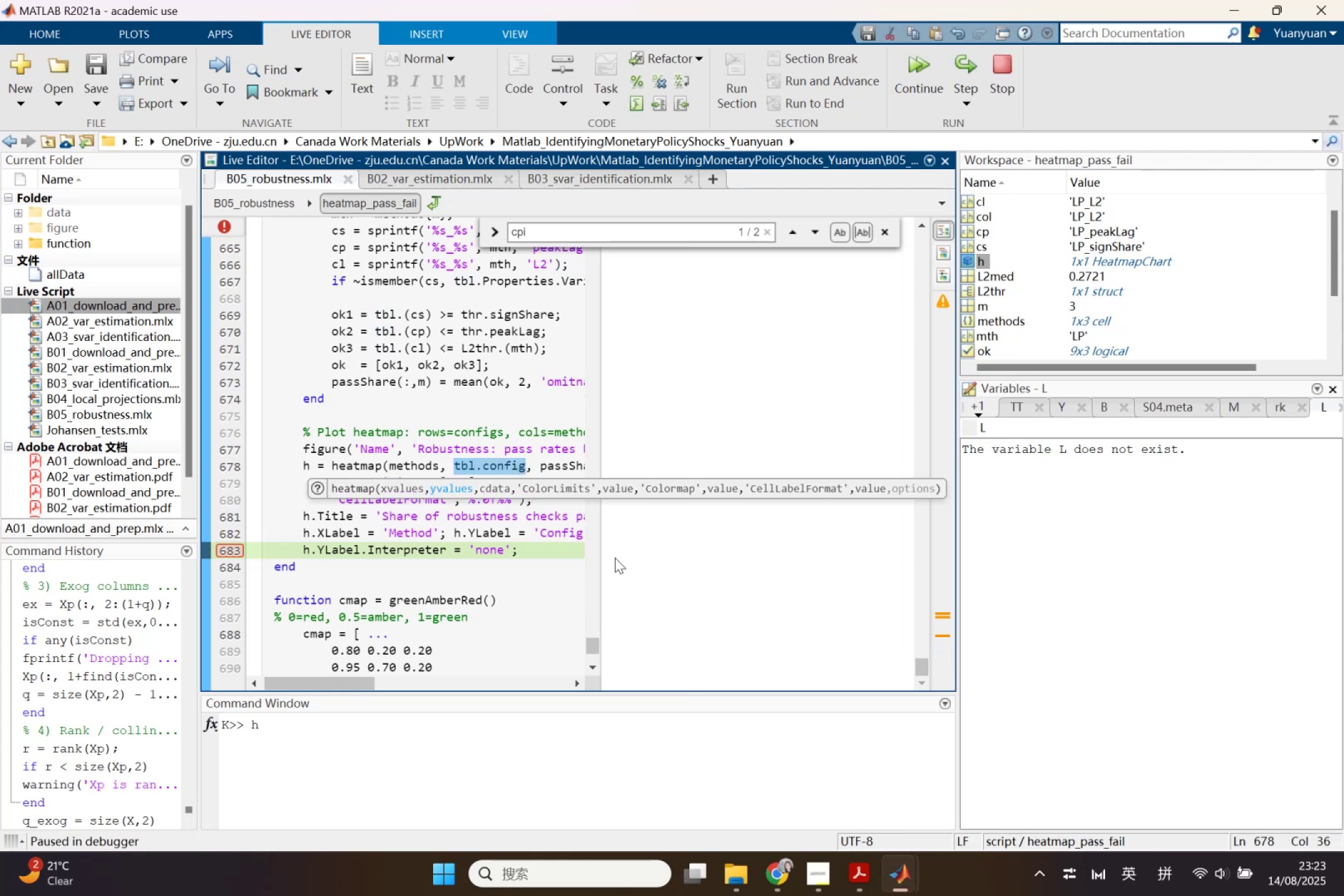 
wait(6.72)
 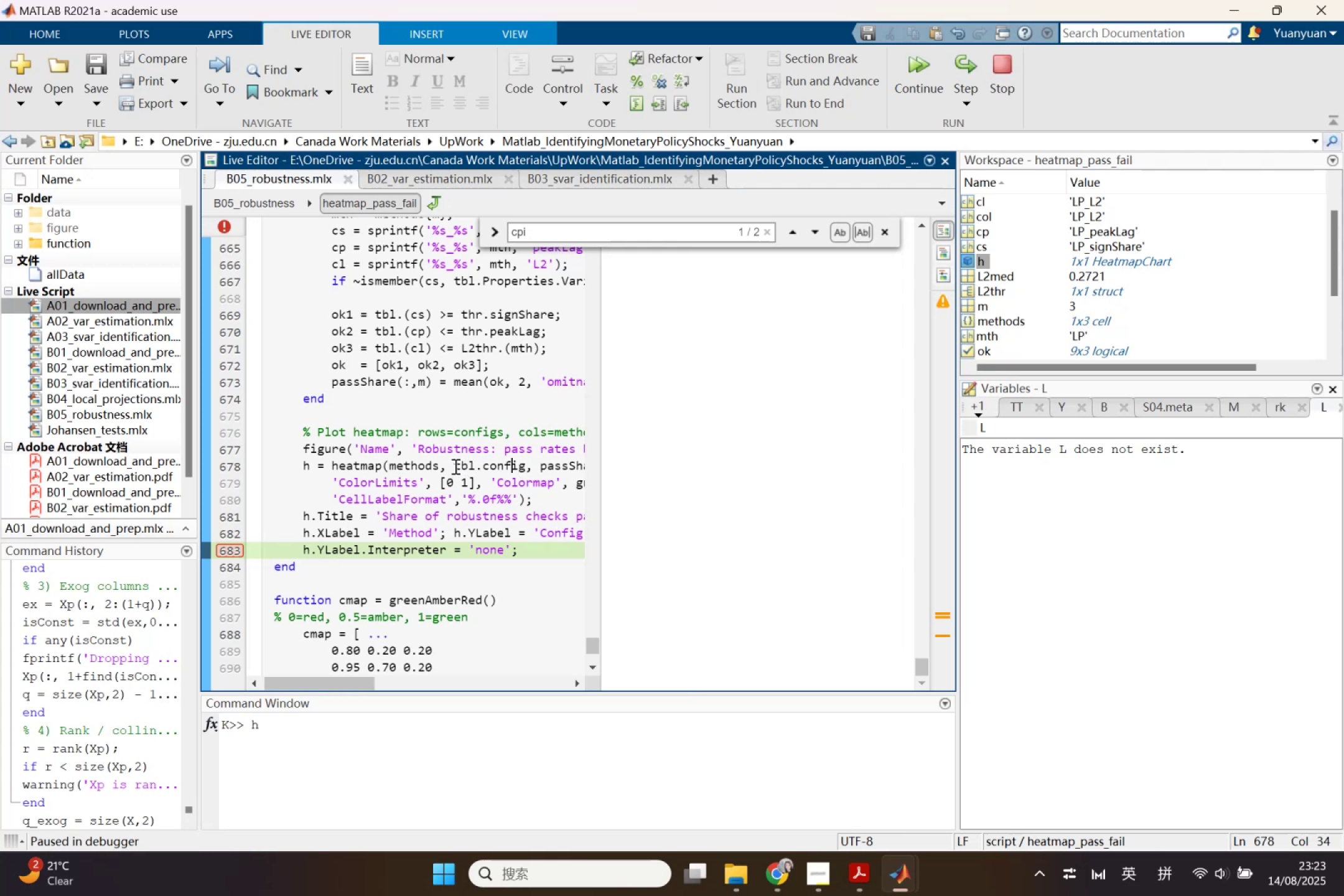 
scroll: coordinate [603, 604], scroll_direction: up, amount: 1.0
 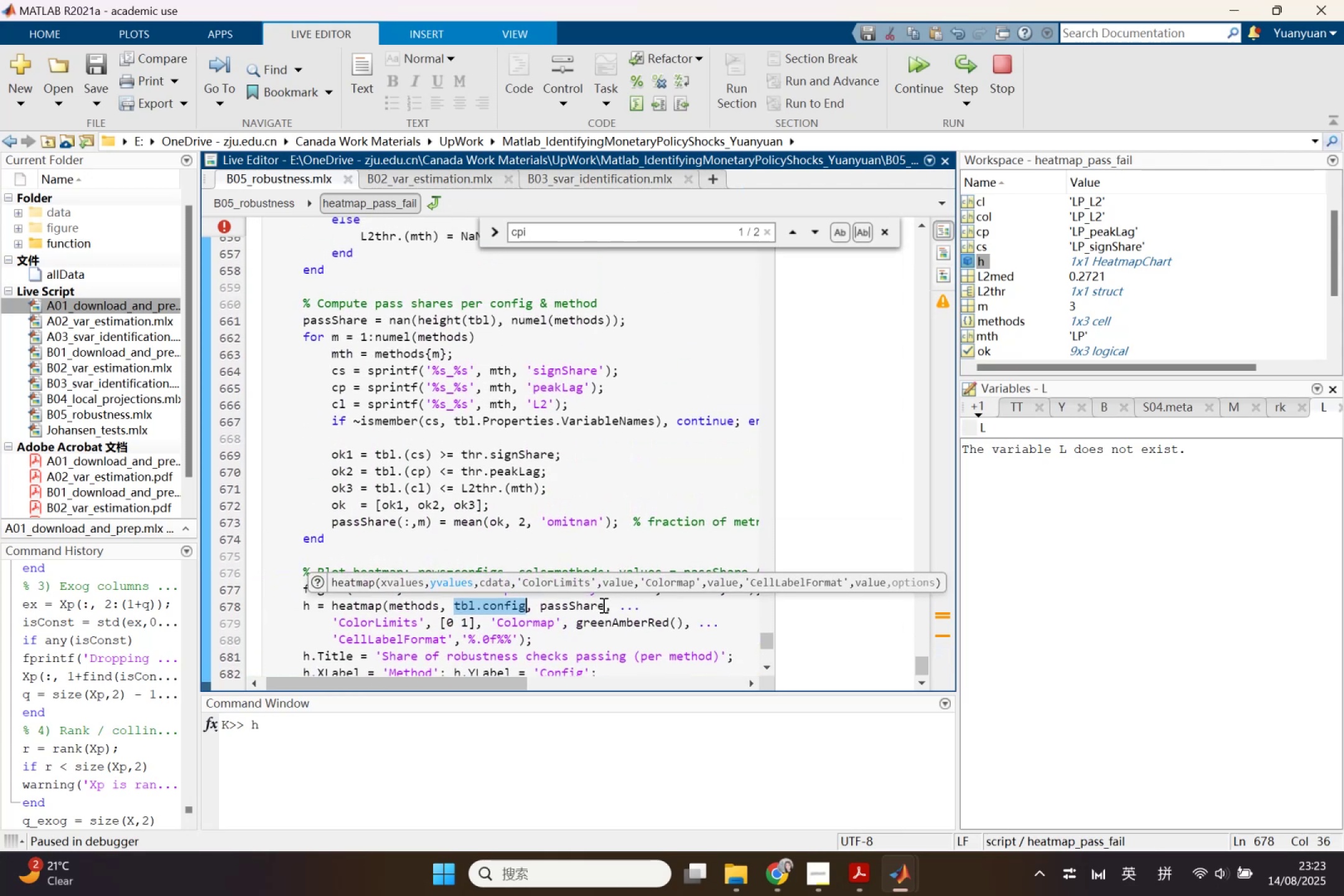 
key(F9)
 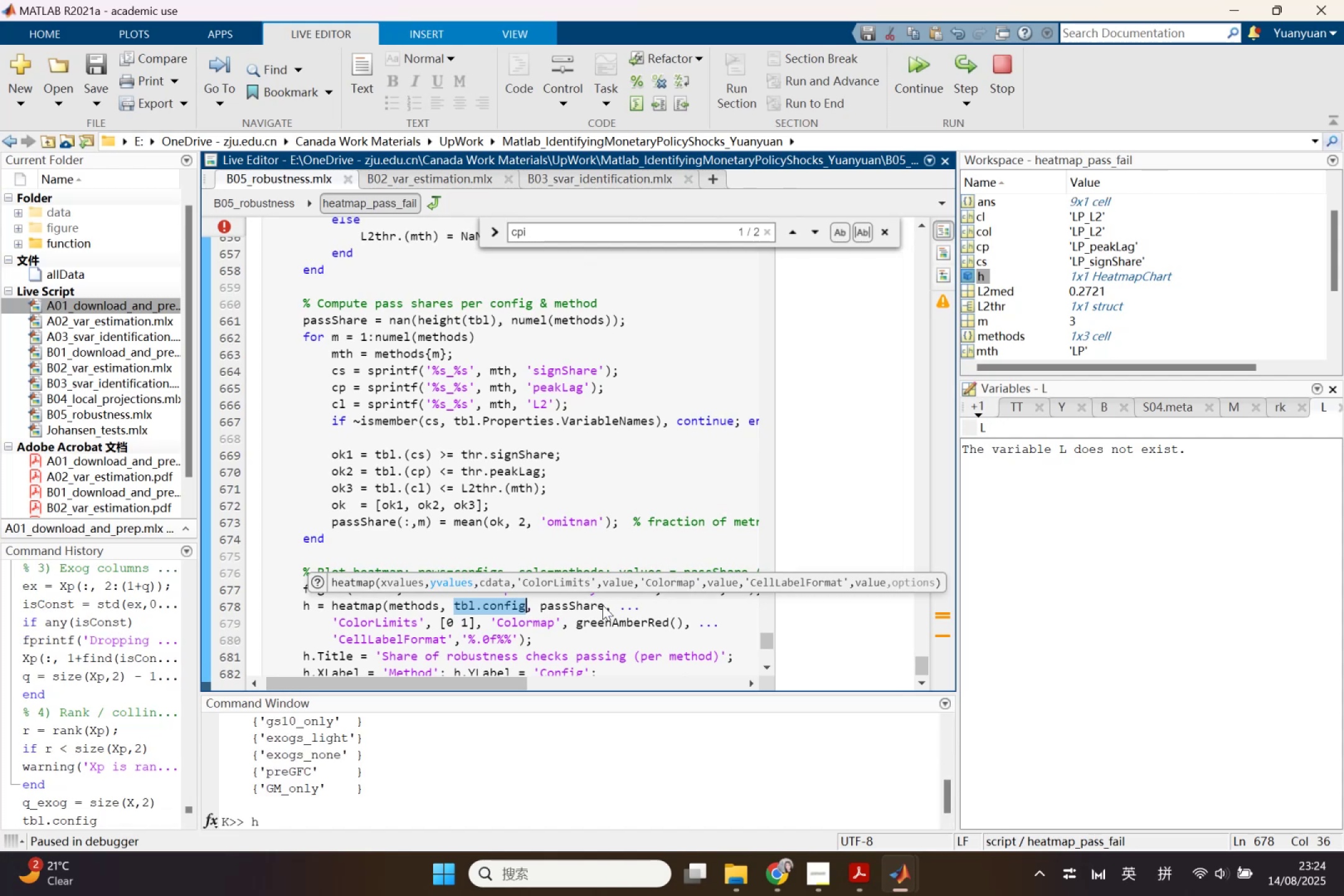 
scroll: coordinate [366, 767], scroll_direction: up, amount: 1.0
 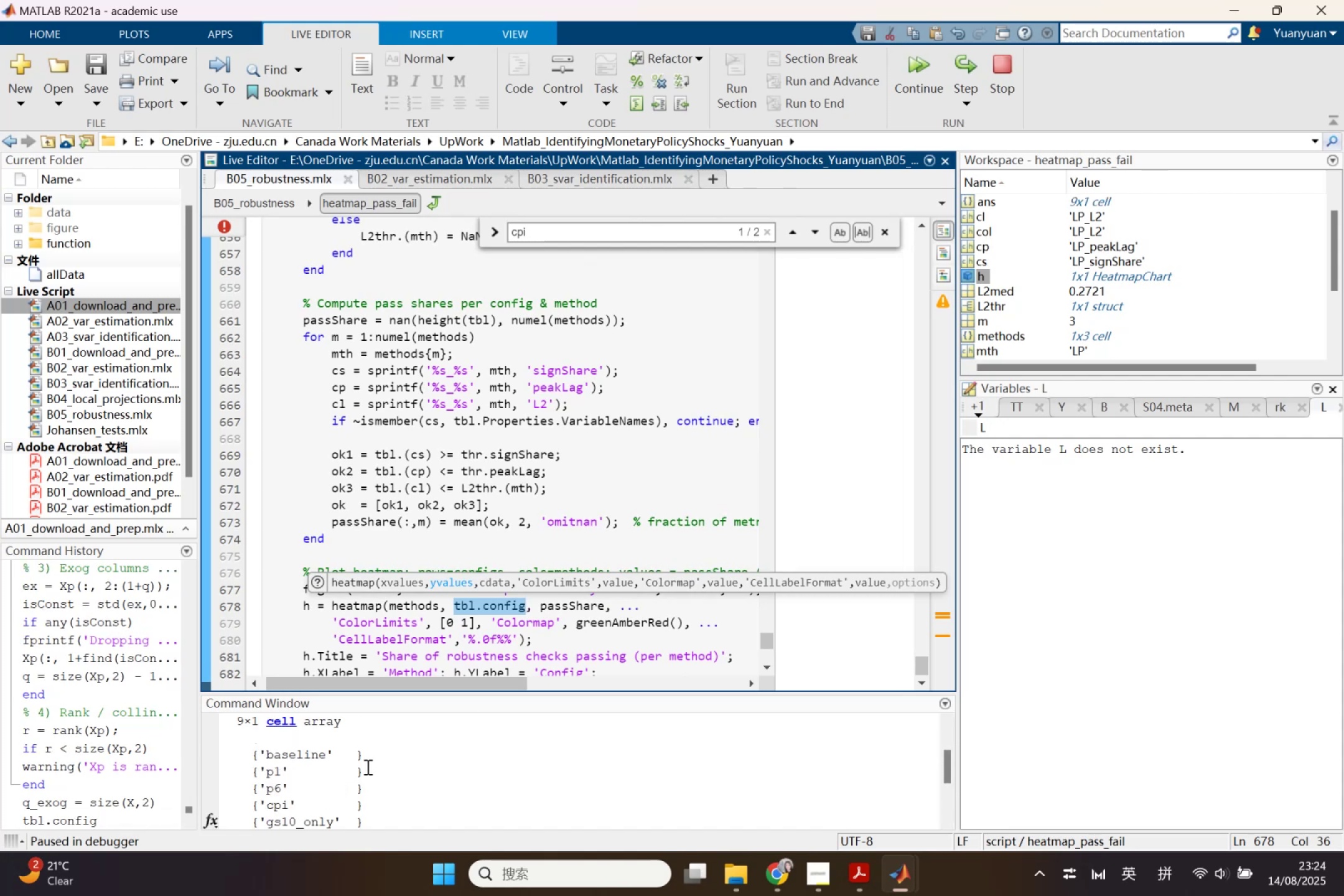 
scroll: coordinate [366, 760], scroll_direction: down, amount: 2.0
 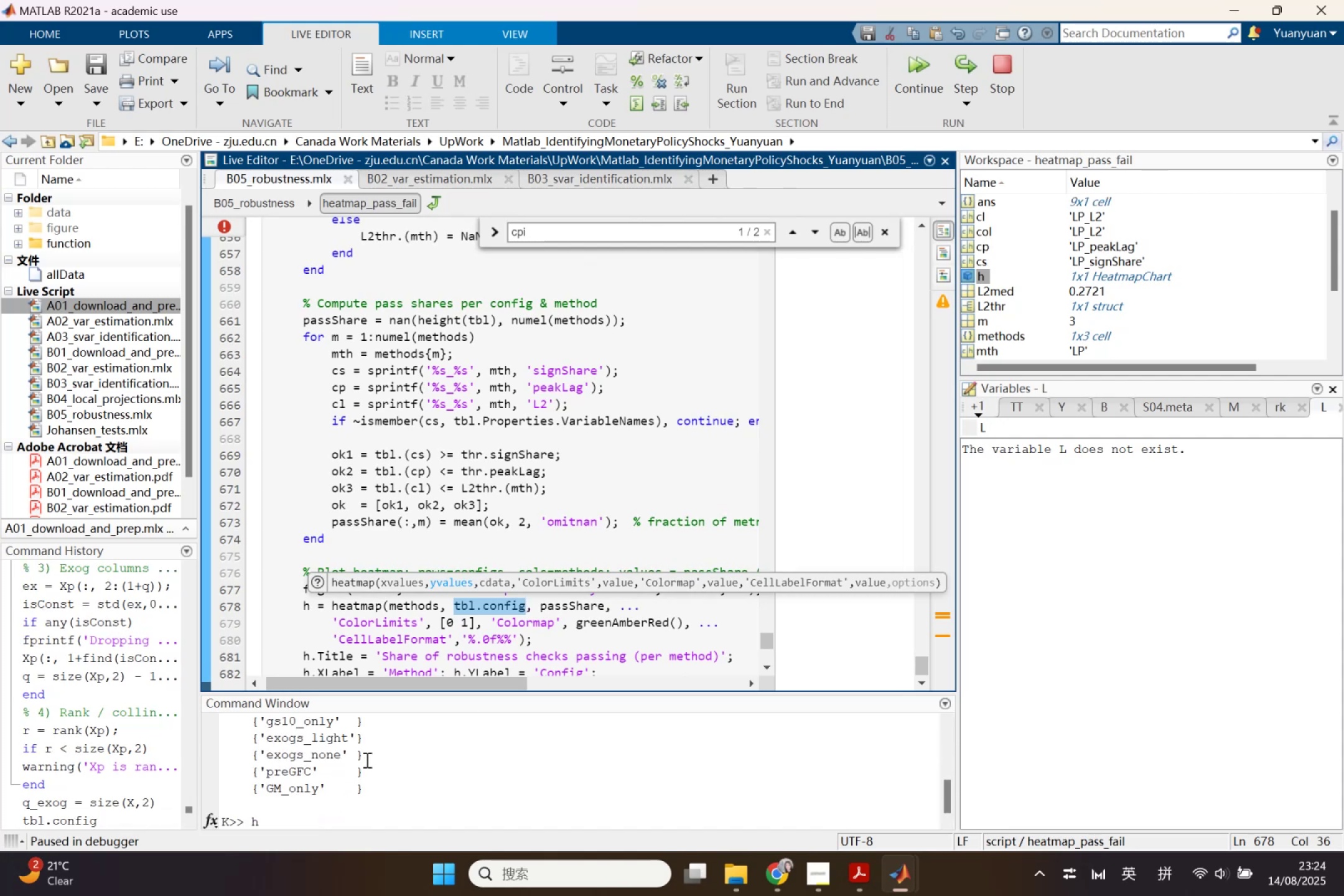 
scroll: coordinate [271, 752], scroll_direction: up, amount: 4.0
 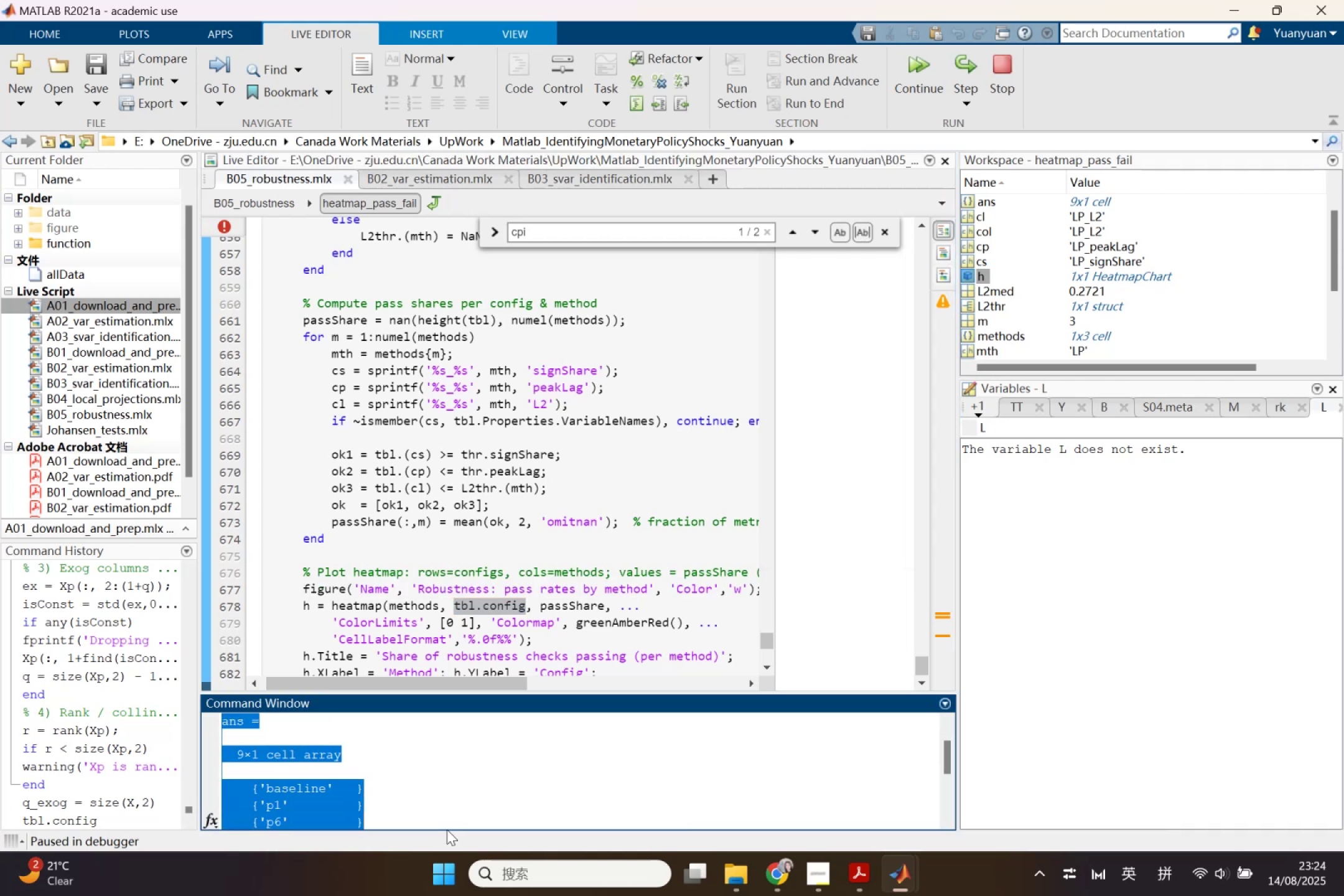 
scroll: coordinate [413, 792], scroll_direction: down, amount: 2.0
 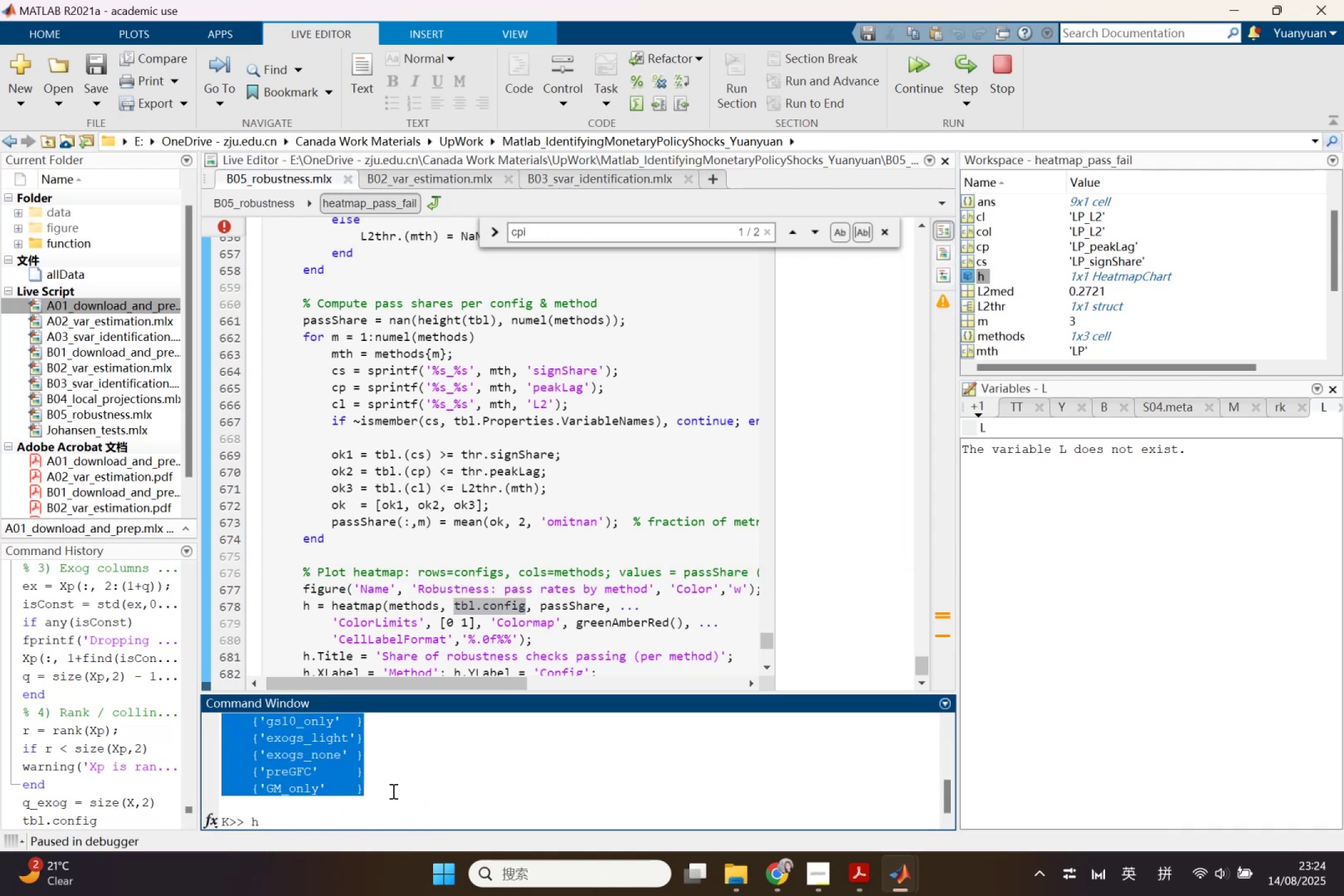 
key(Control+C)
 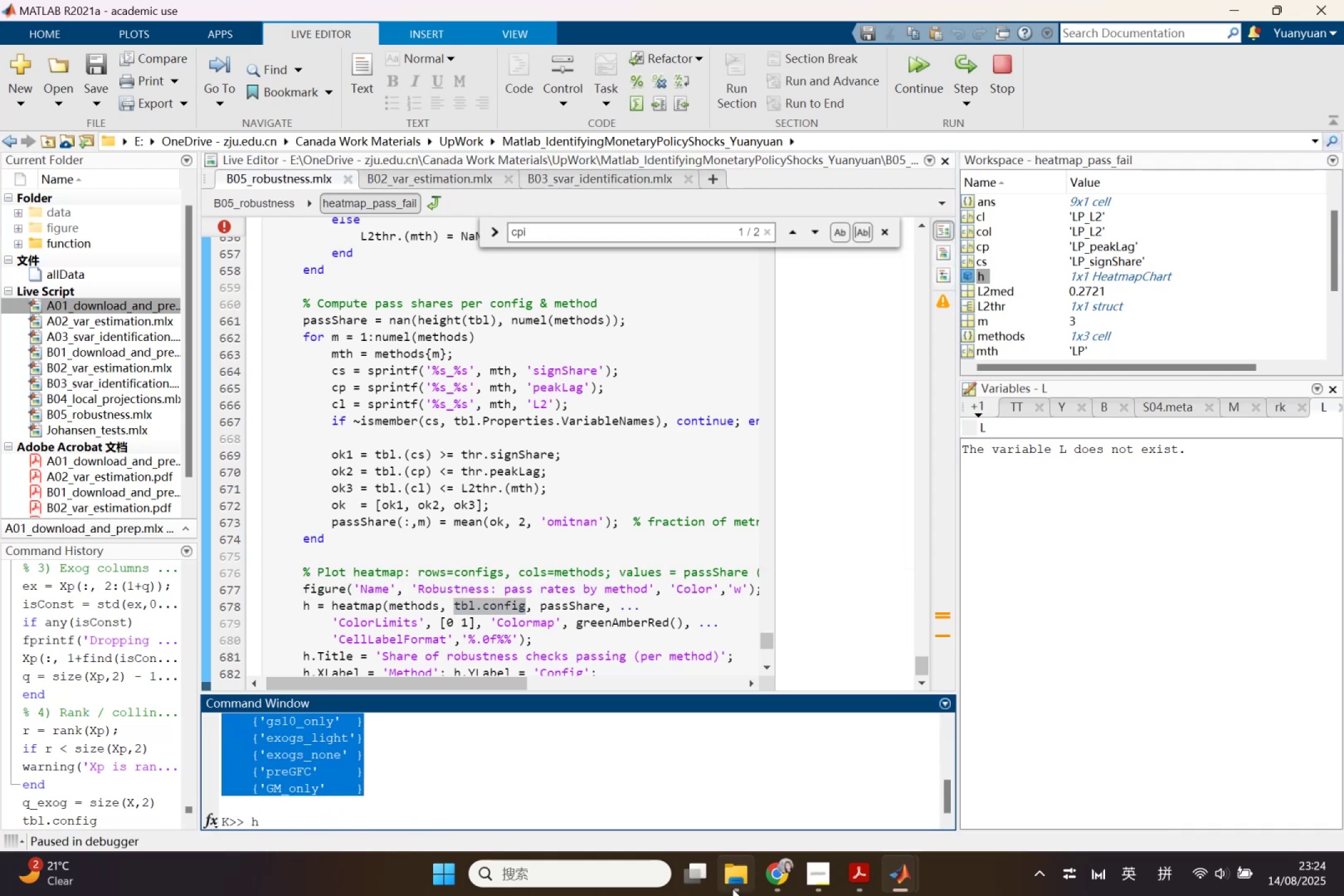 
left_click([732, 889])
 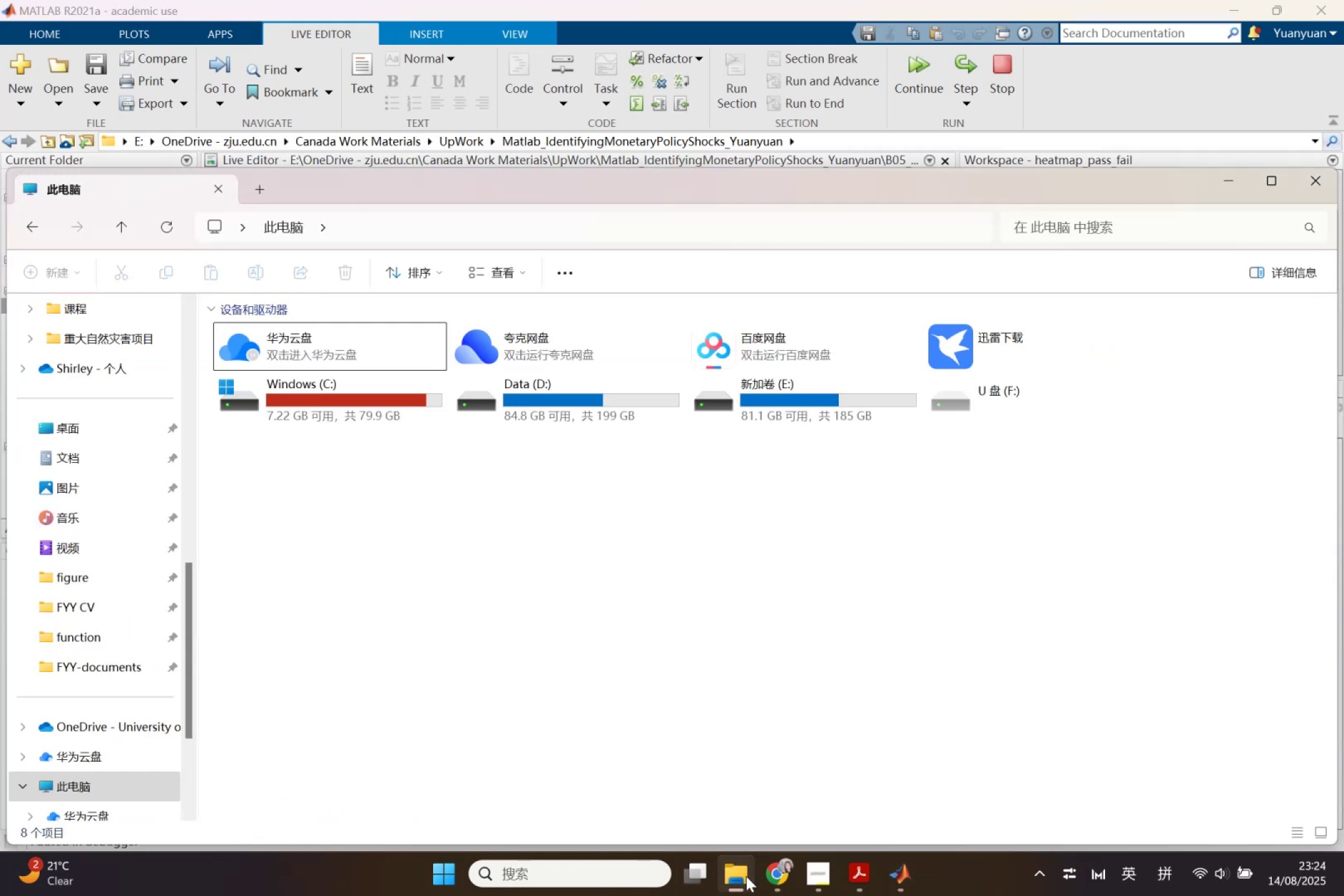 
left_click([746, 876])
 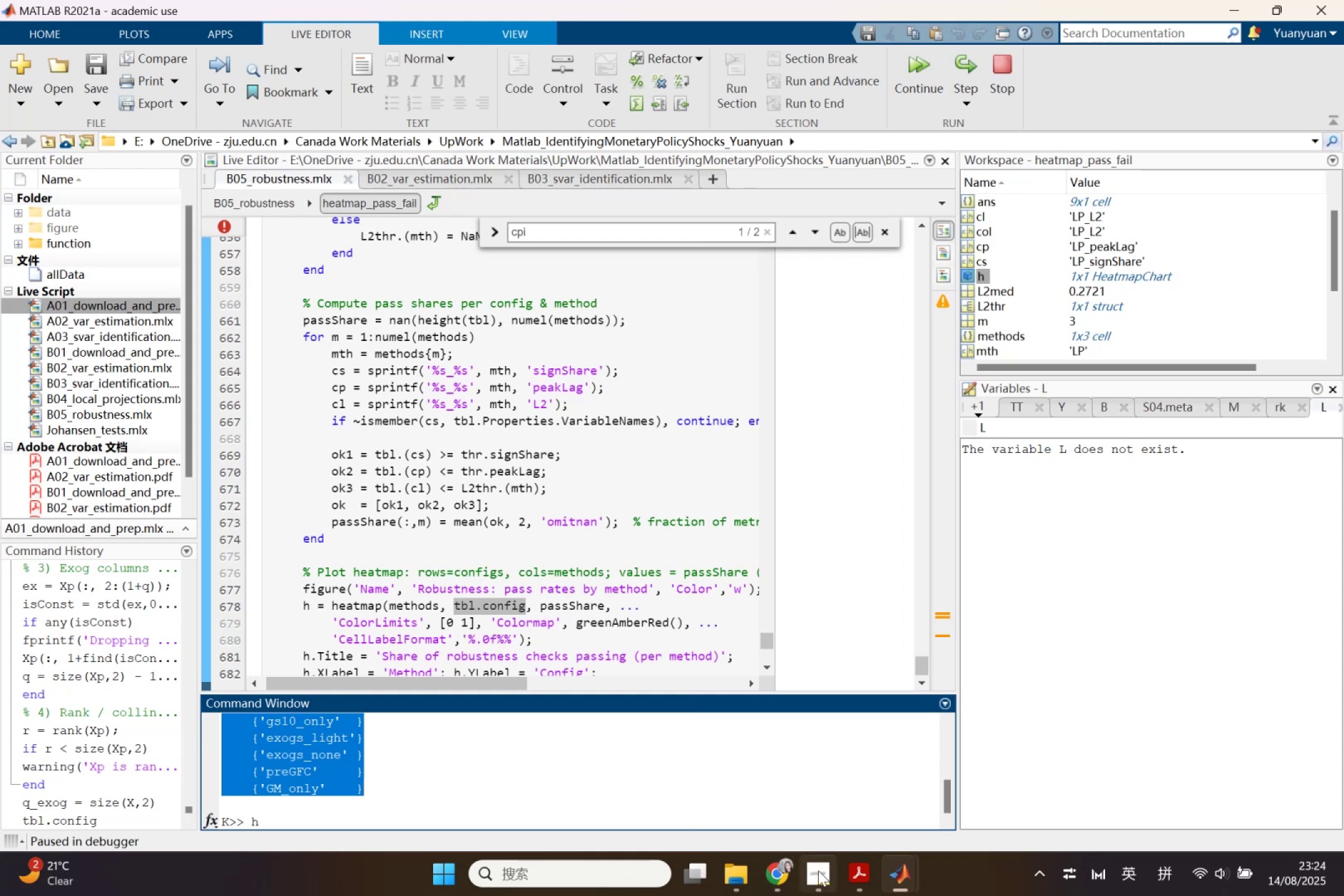 
left_click([789, 868])
 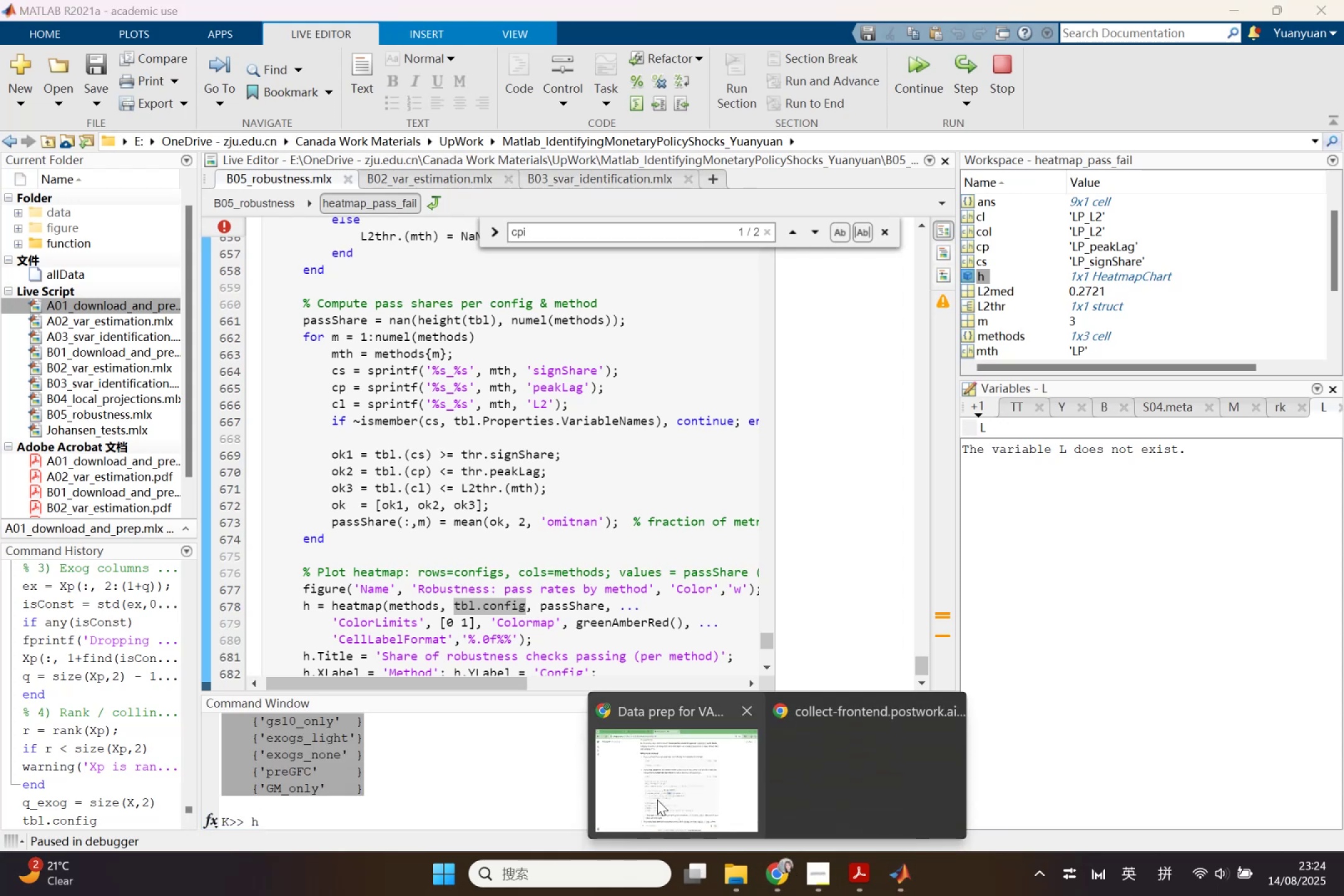 
left_click([657, 800])
 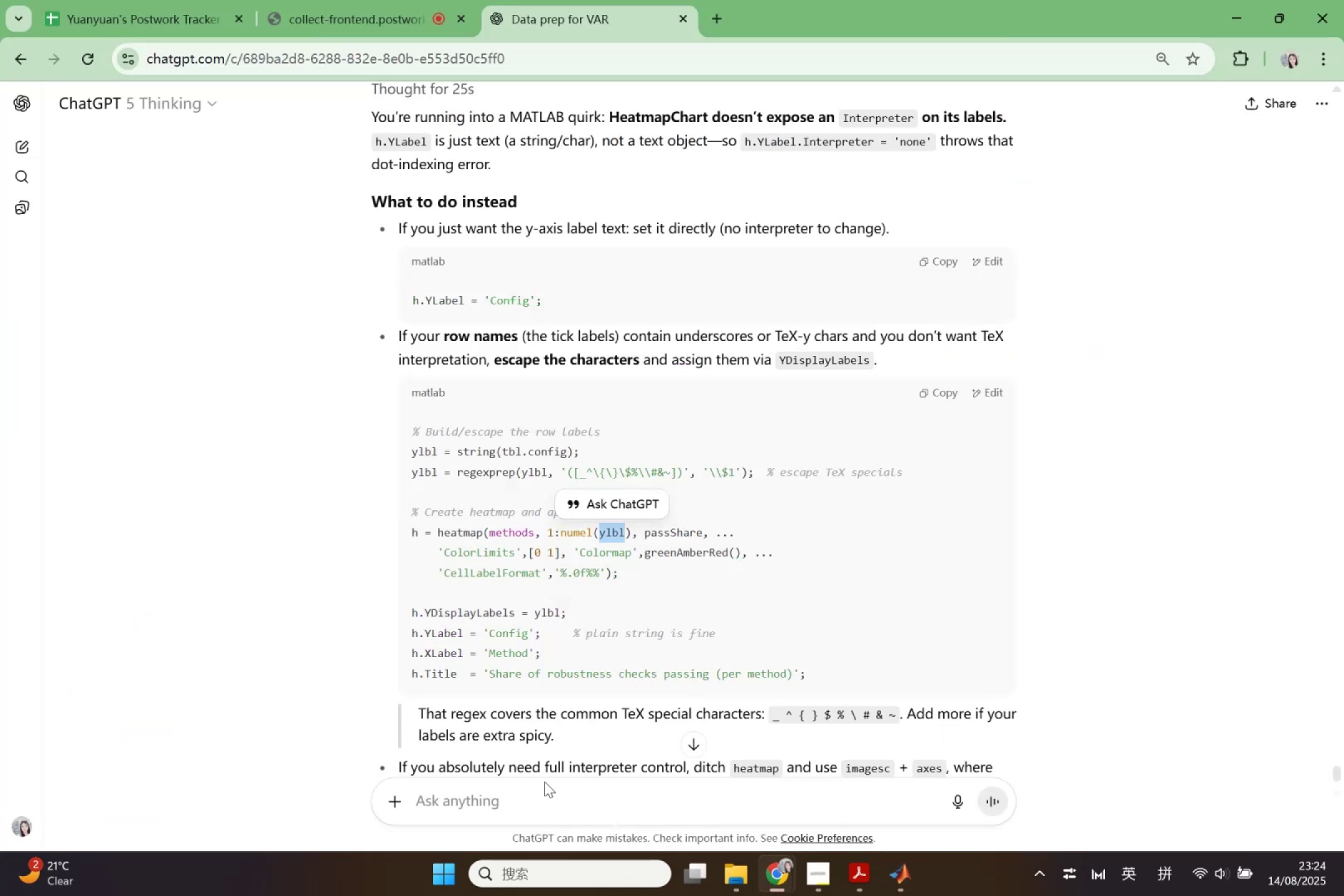 
left_click([539, 791])
 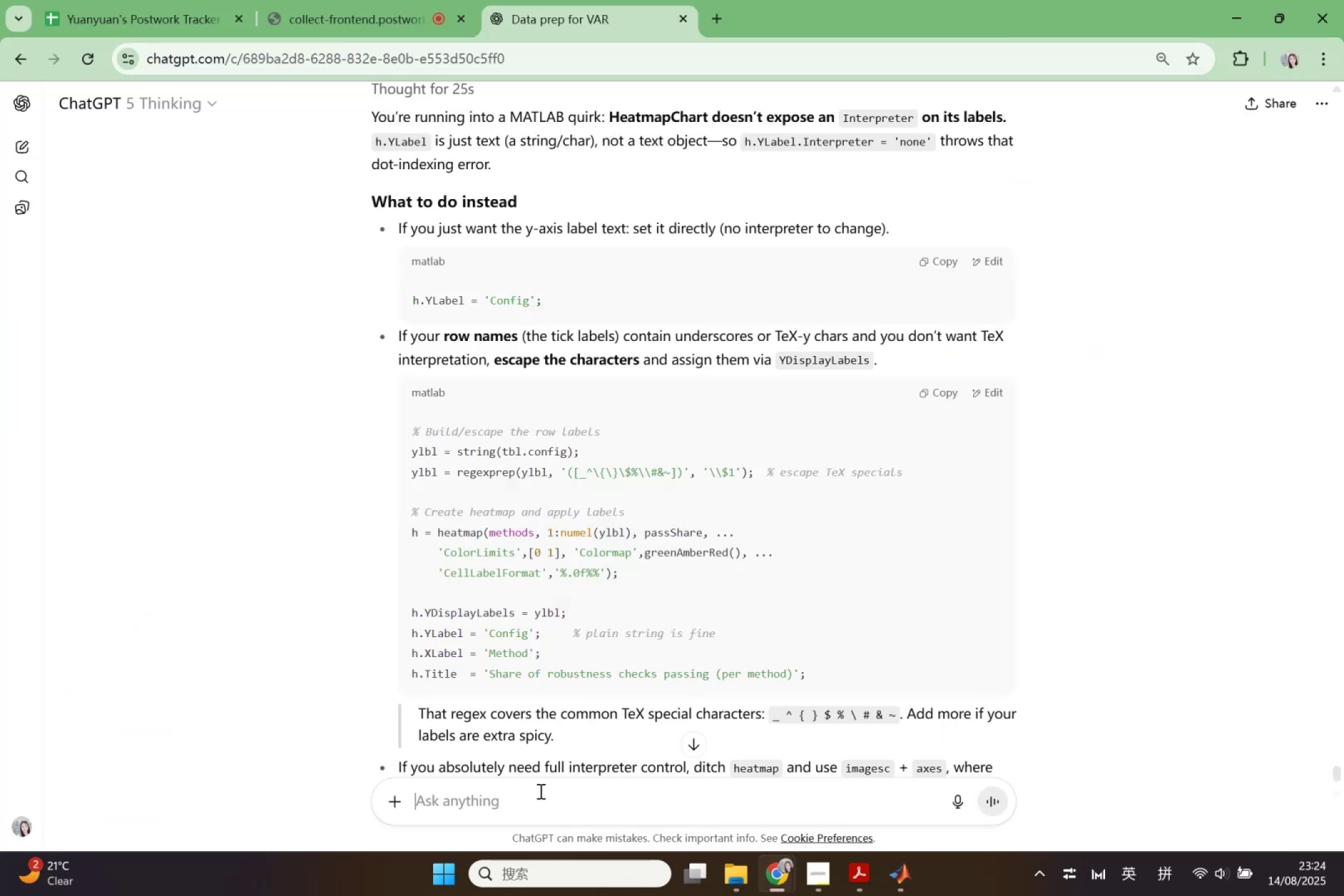 
key(Shift+Quote)
 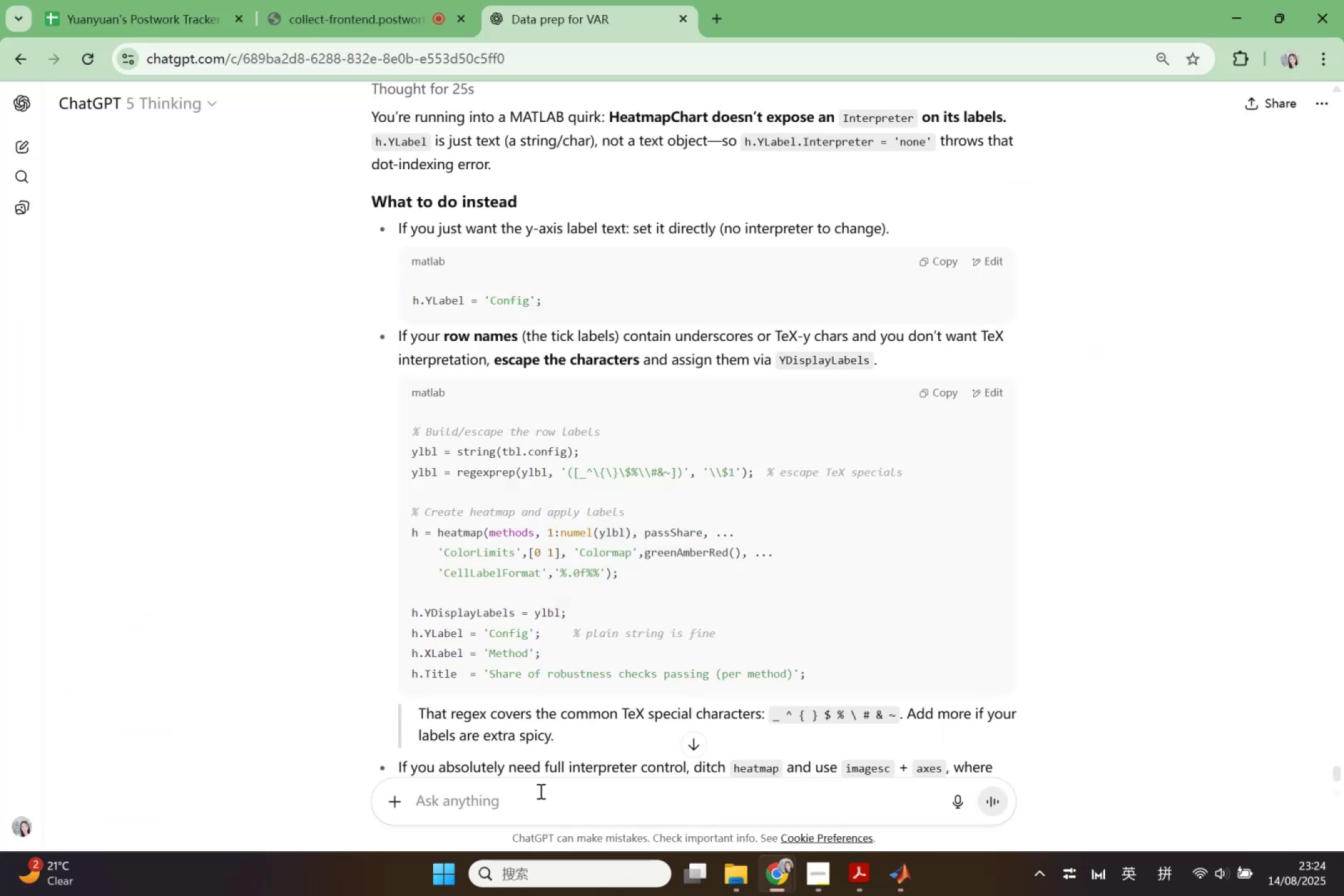 
key(Shift+Quote)
 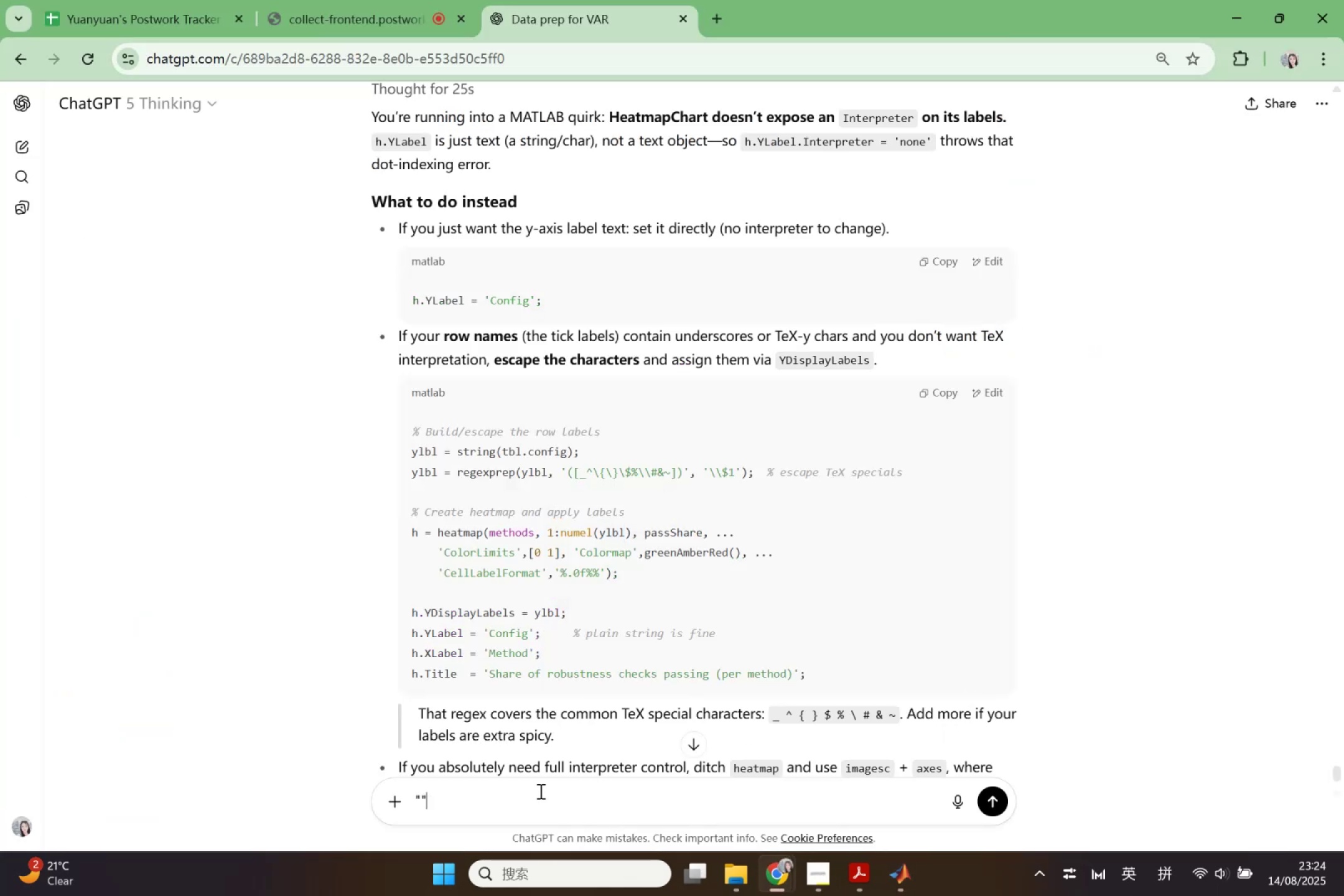 
key(ArrowLeft)
 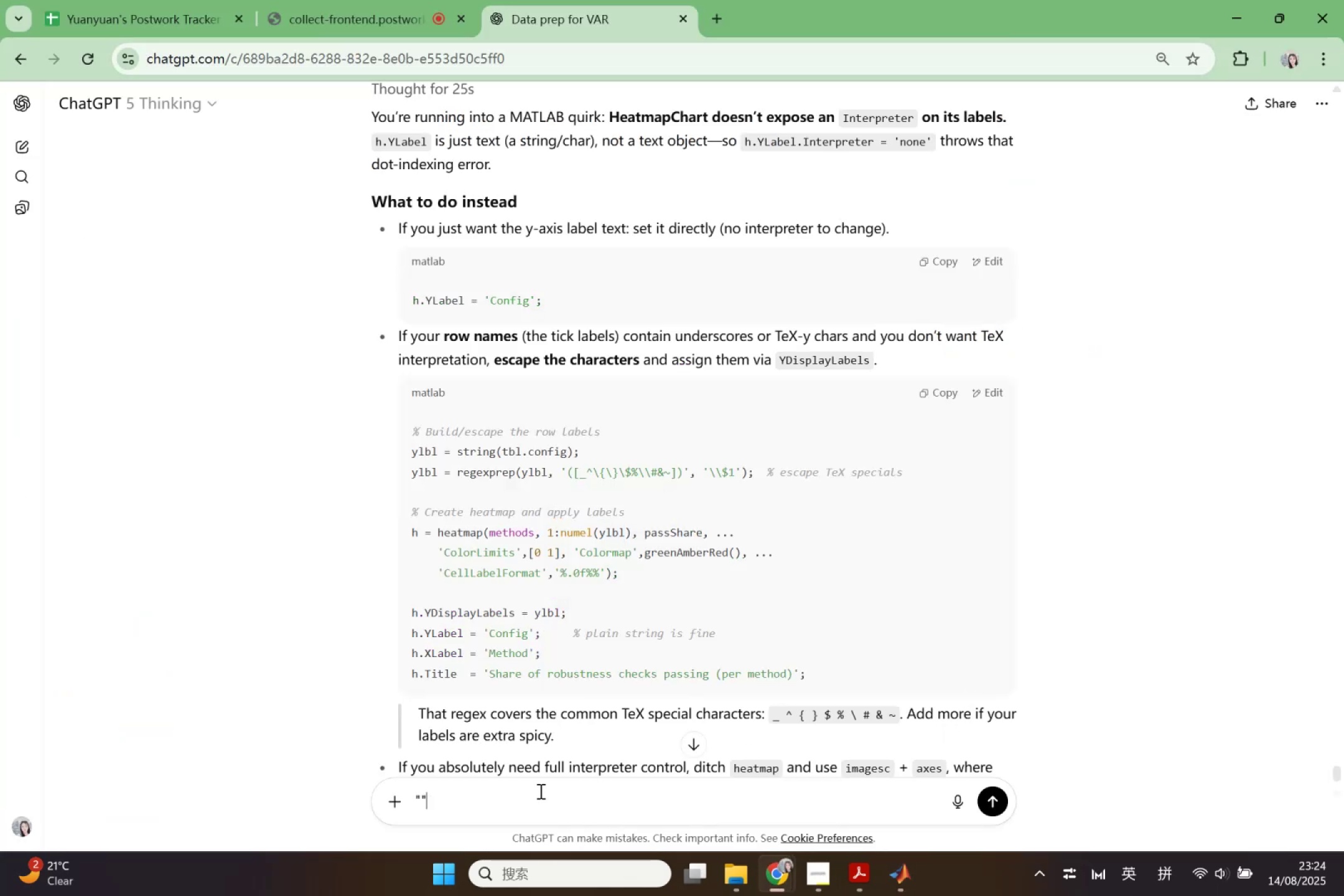 
key(Control+ControlLeft)
 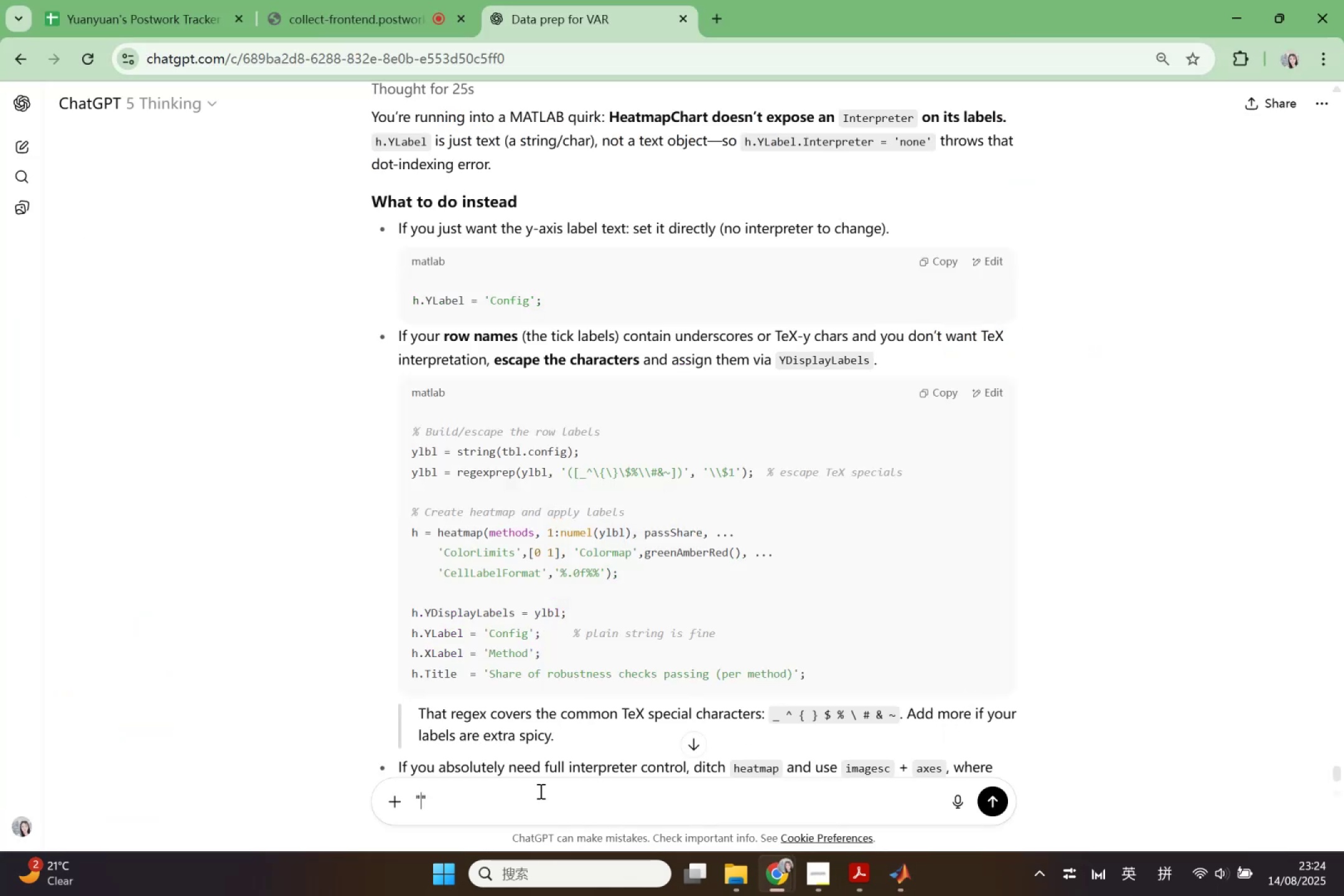 
key(Control+V)
 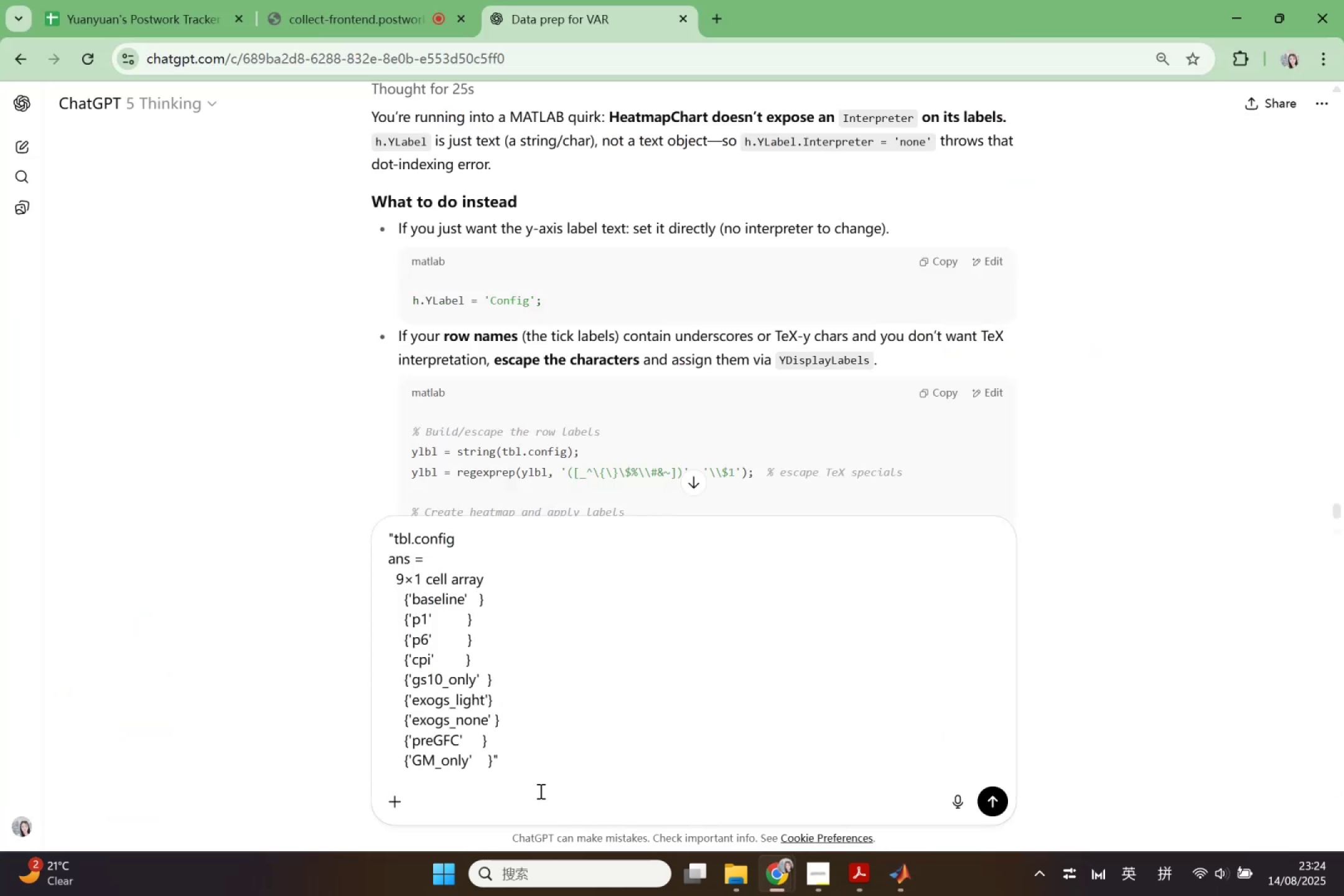 
key(ArrowRight)
 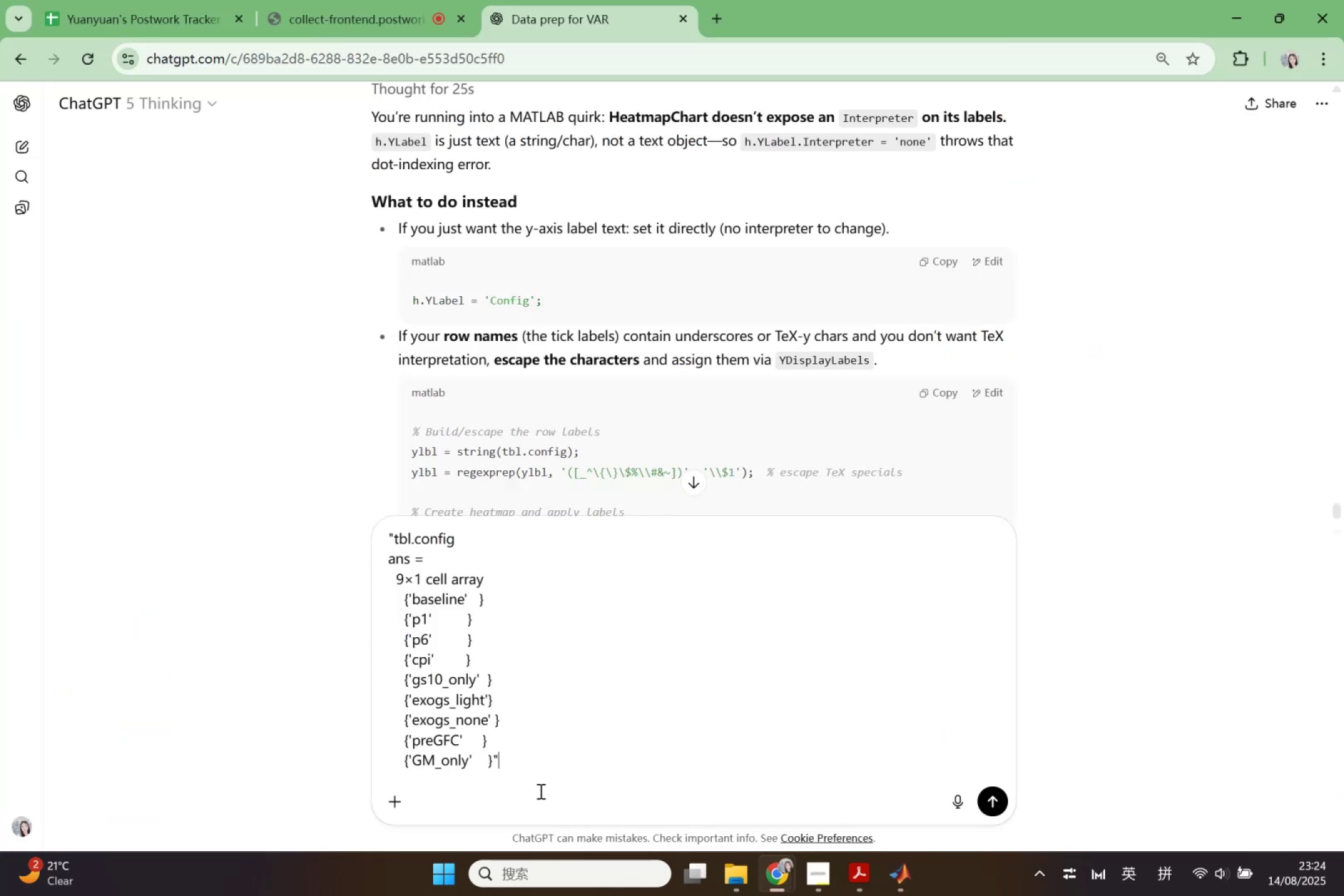 
key(Shift+Enter)
 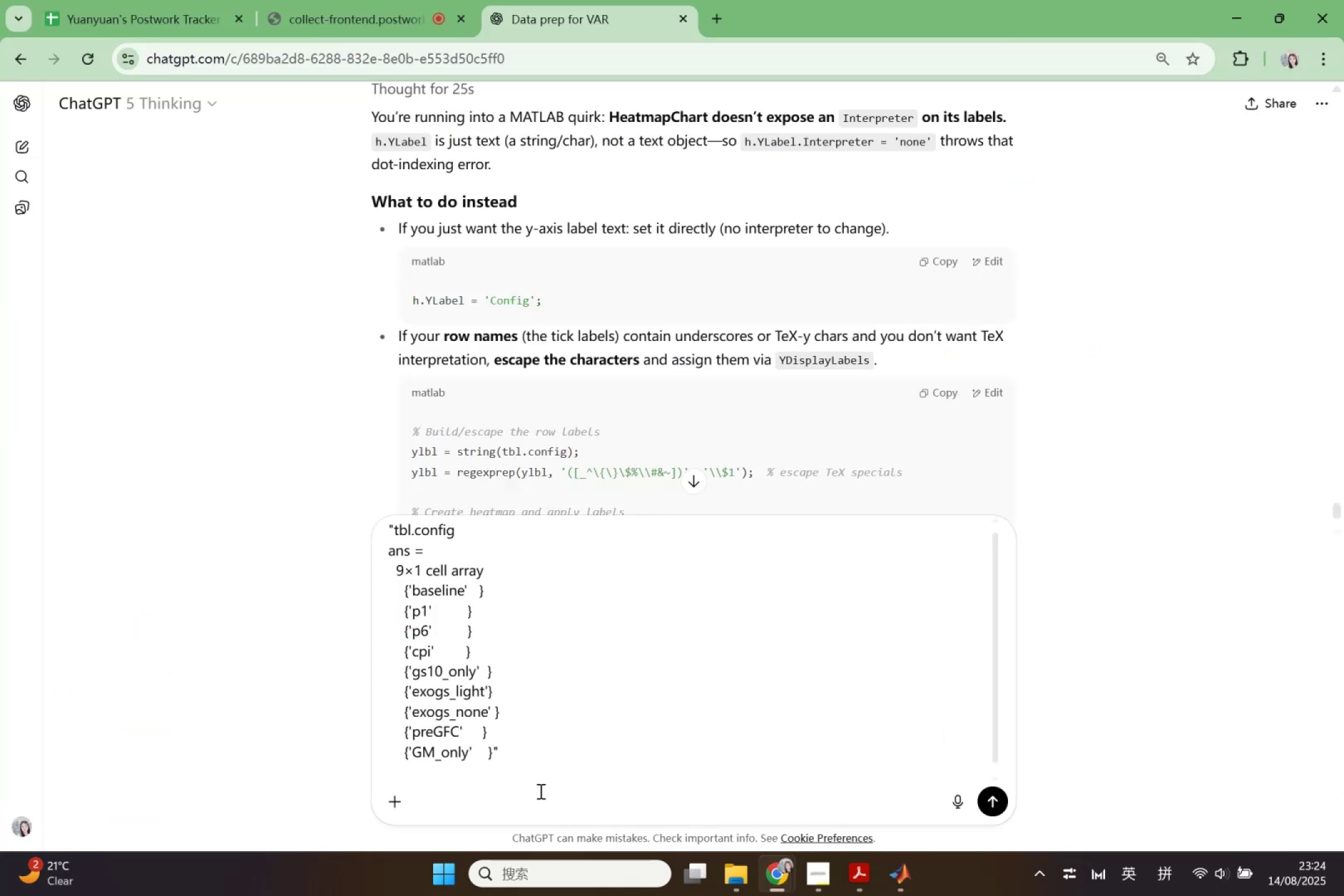 
type(replace the "")
 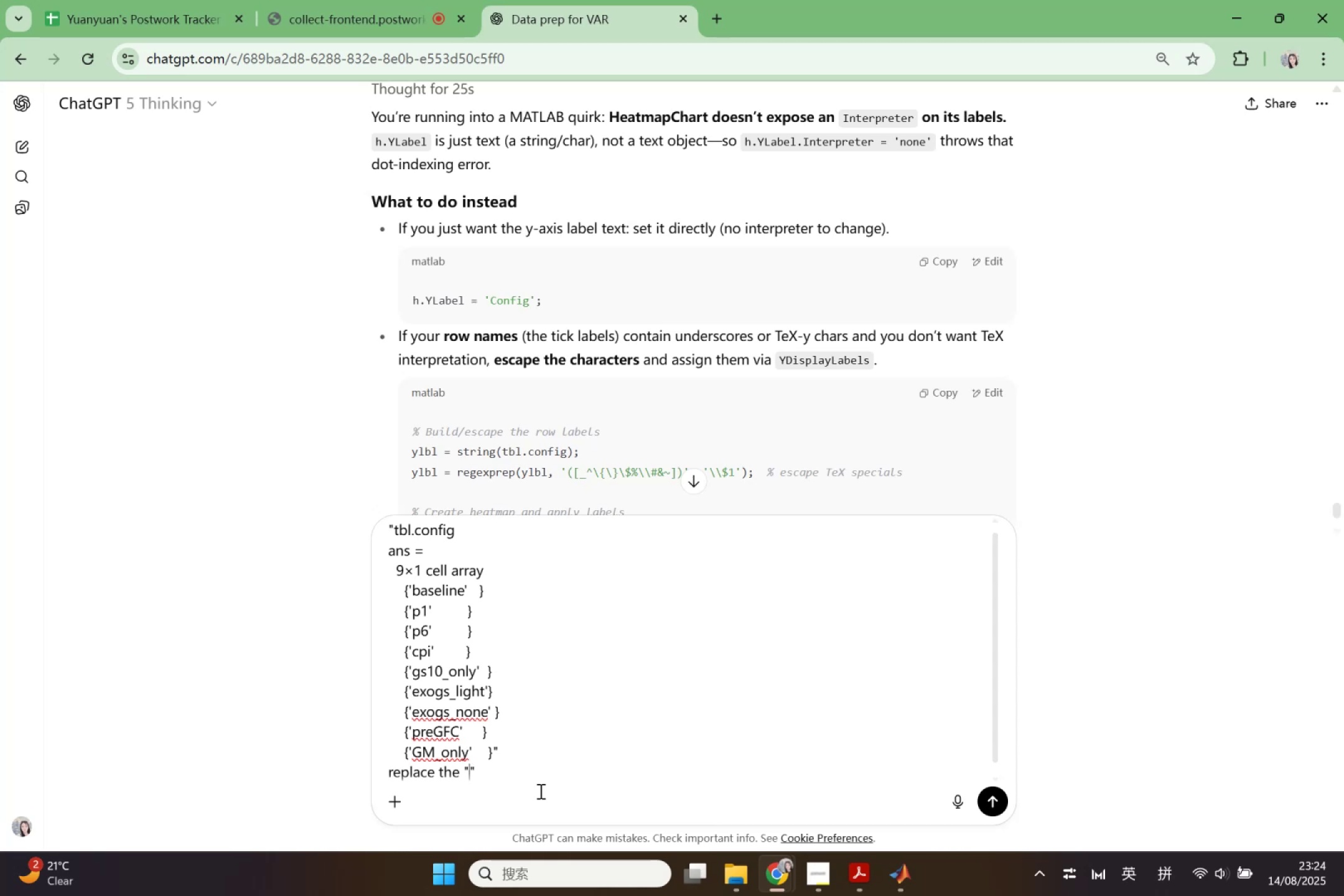 
 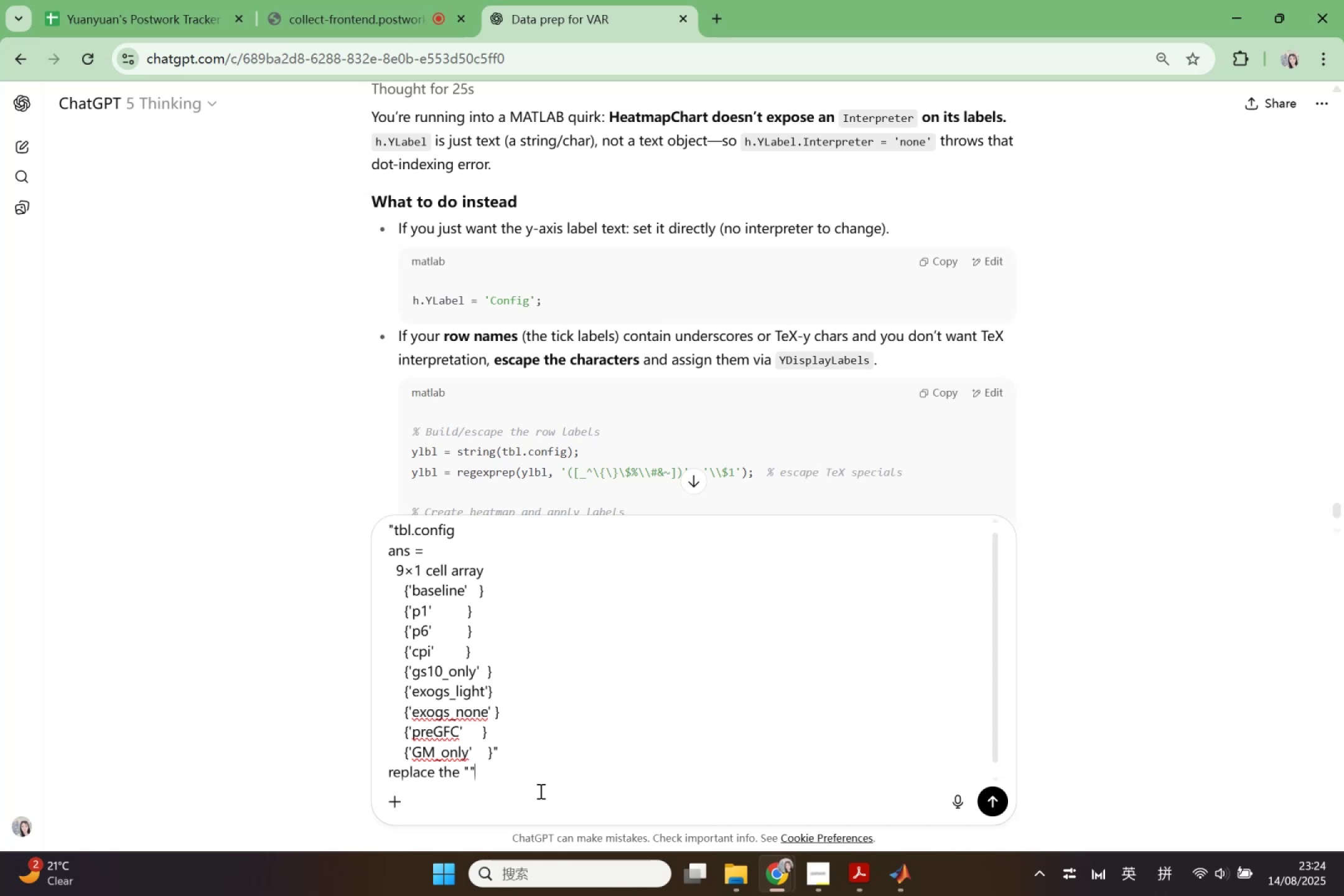 
key(ArrowLeft)
 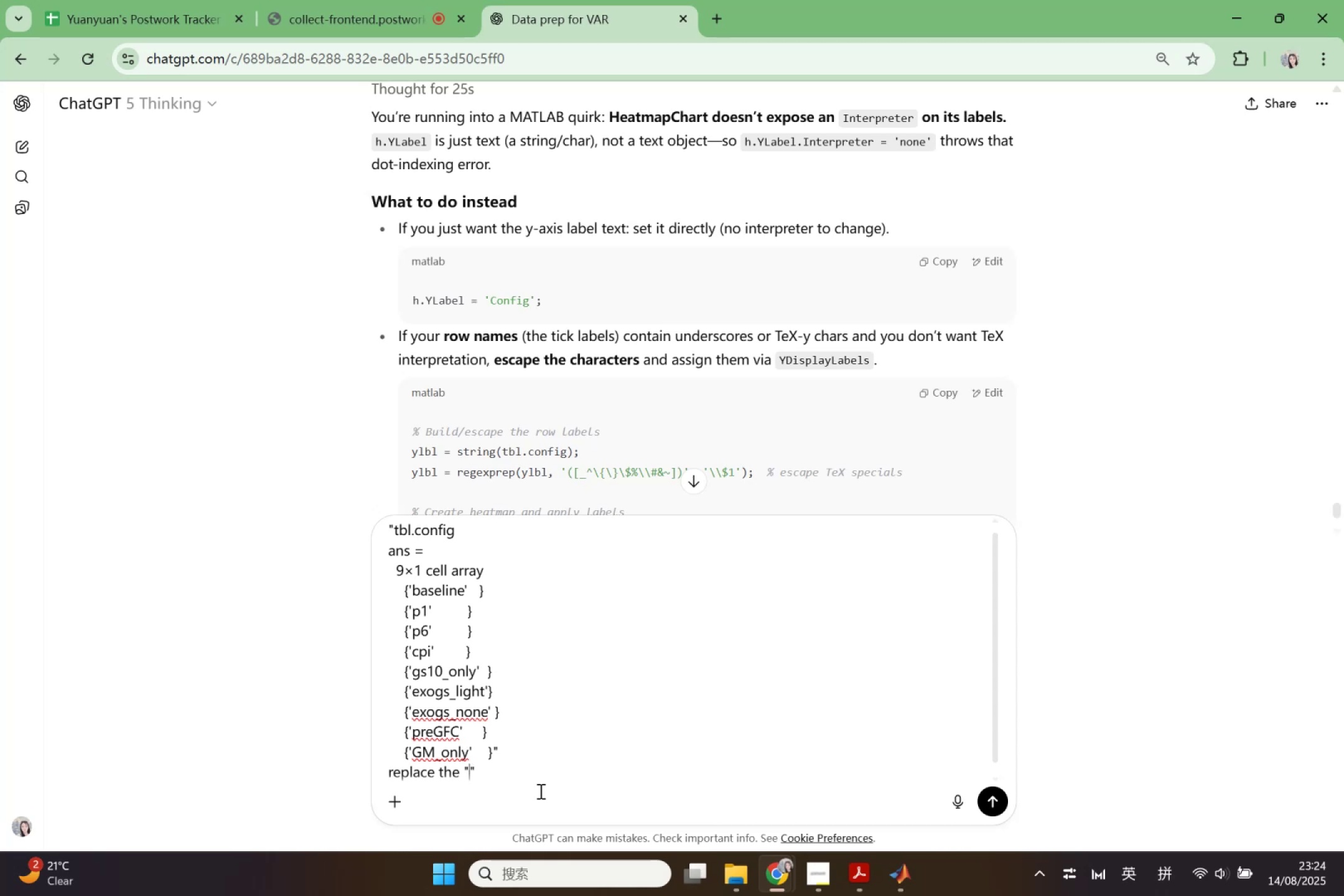 
key(Shift+Minus)
 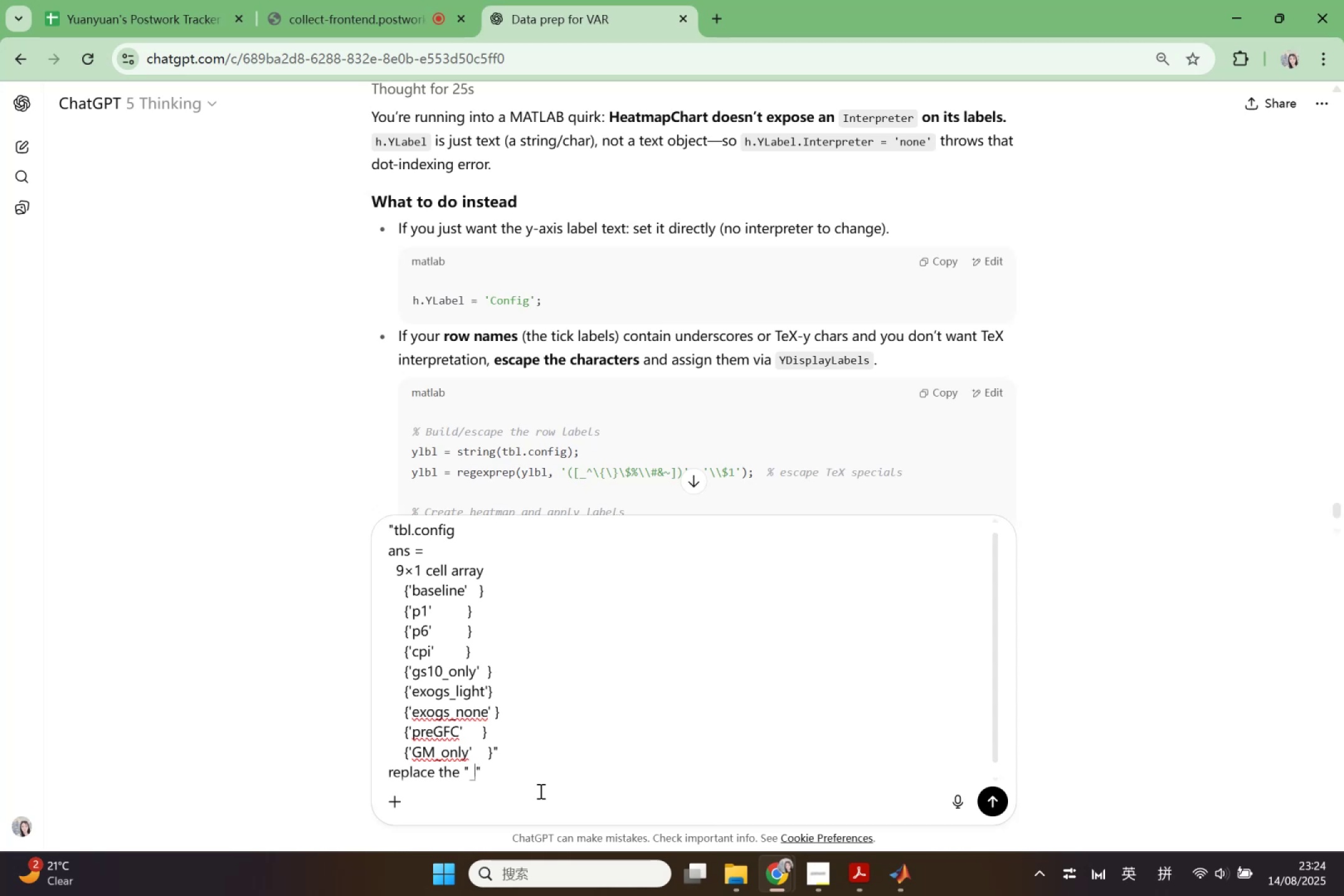 
key(Space)
 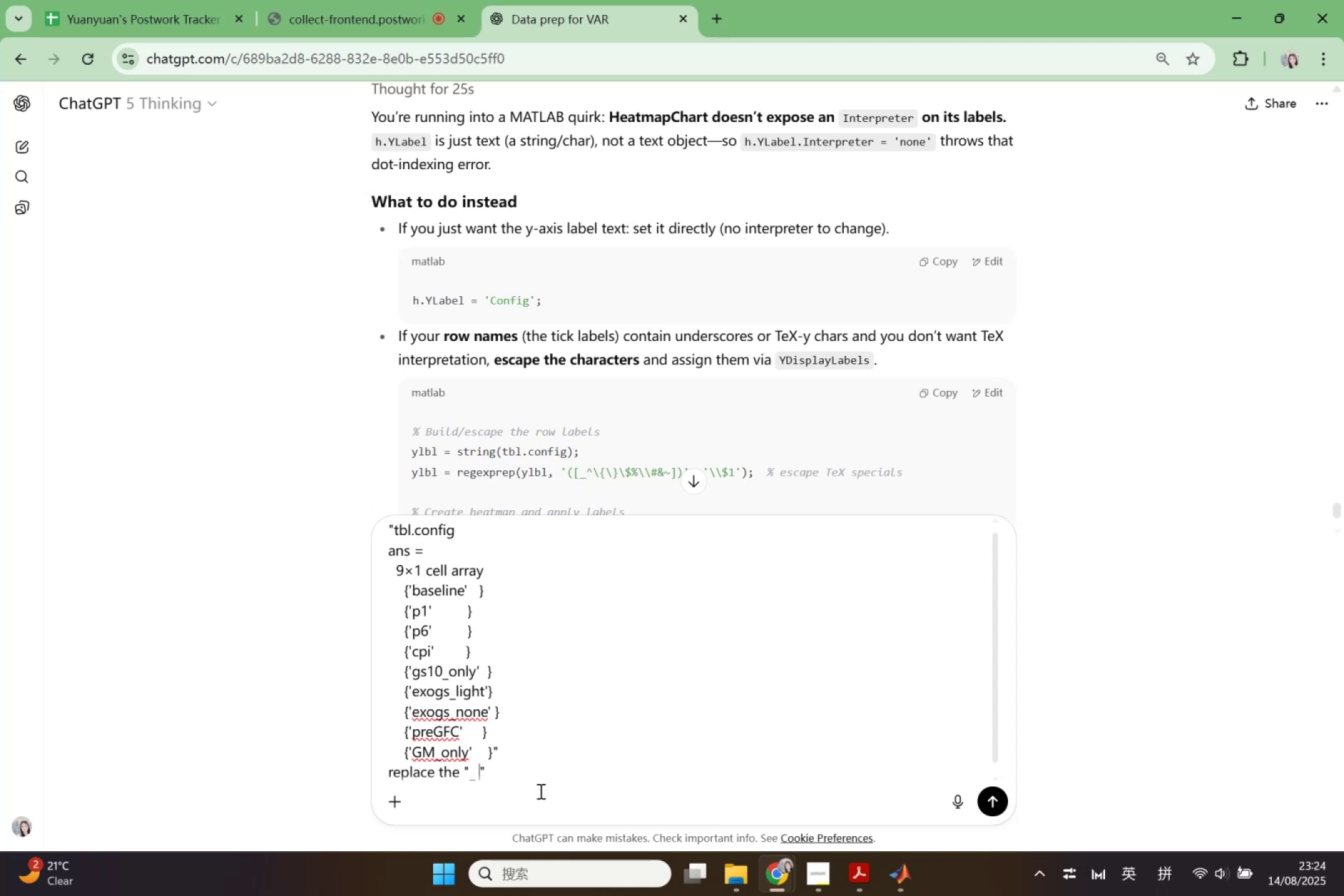 
key(ArrowRight)
 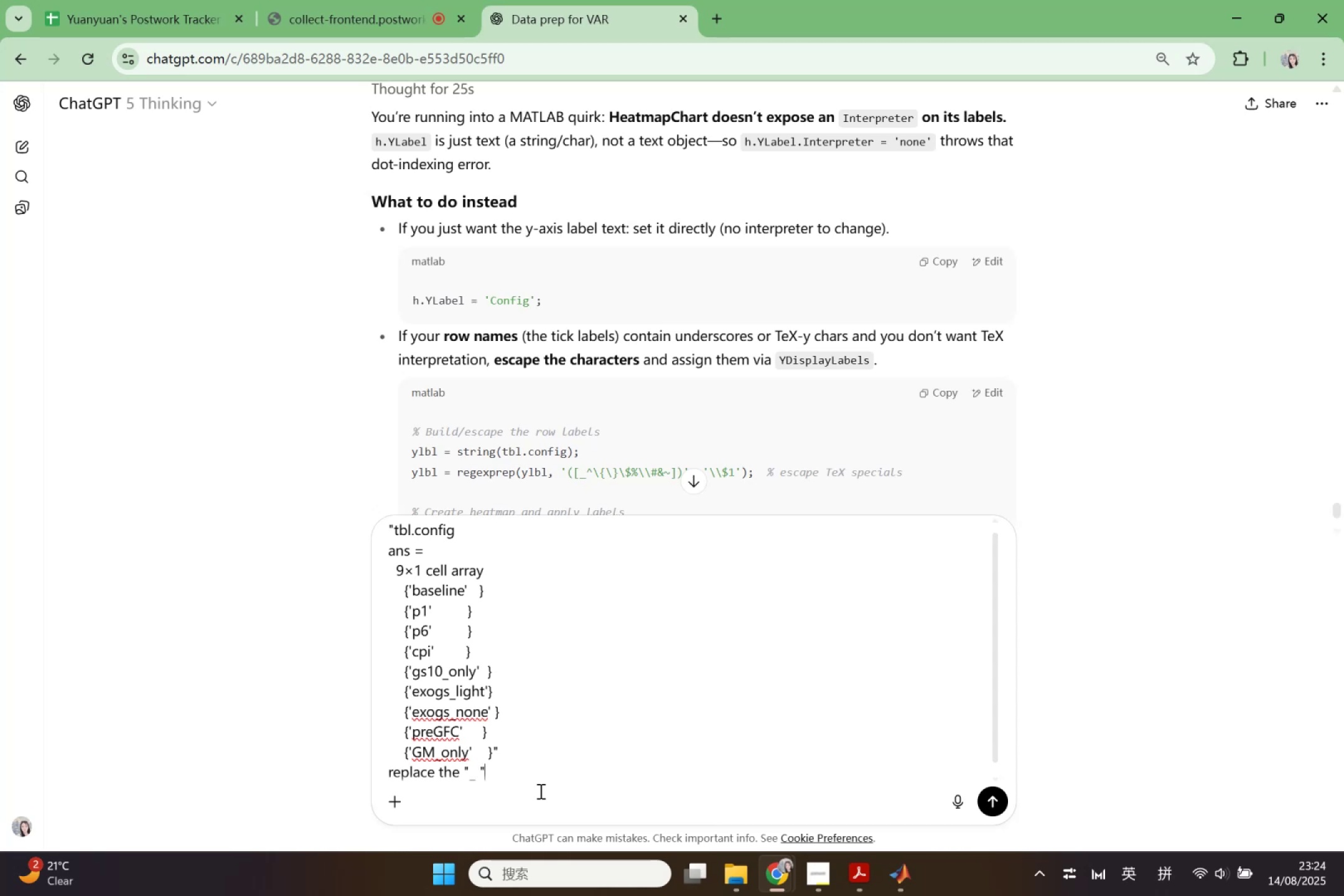 
type( with blam)
key(Backspace)
type(nk)
 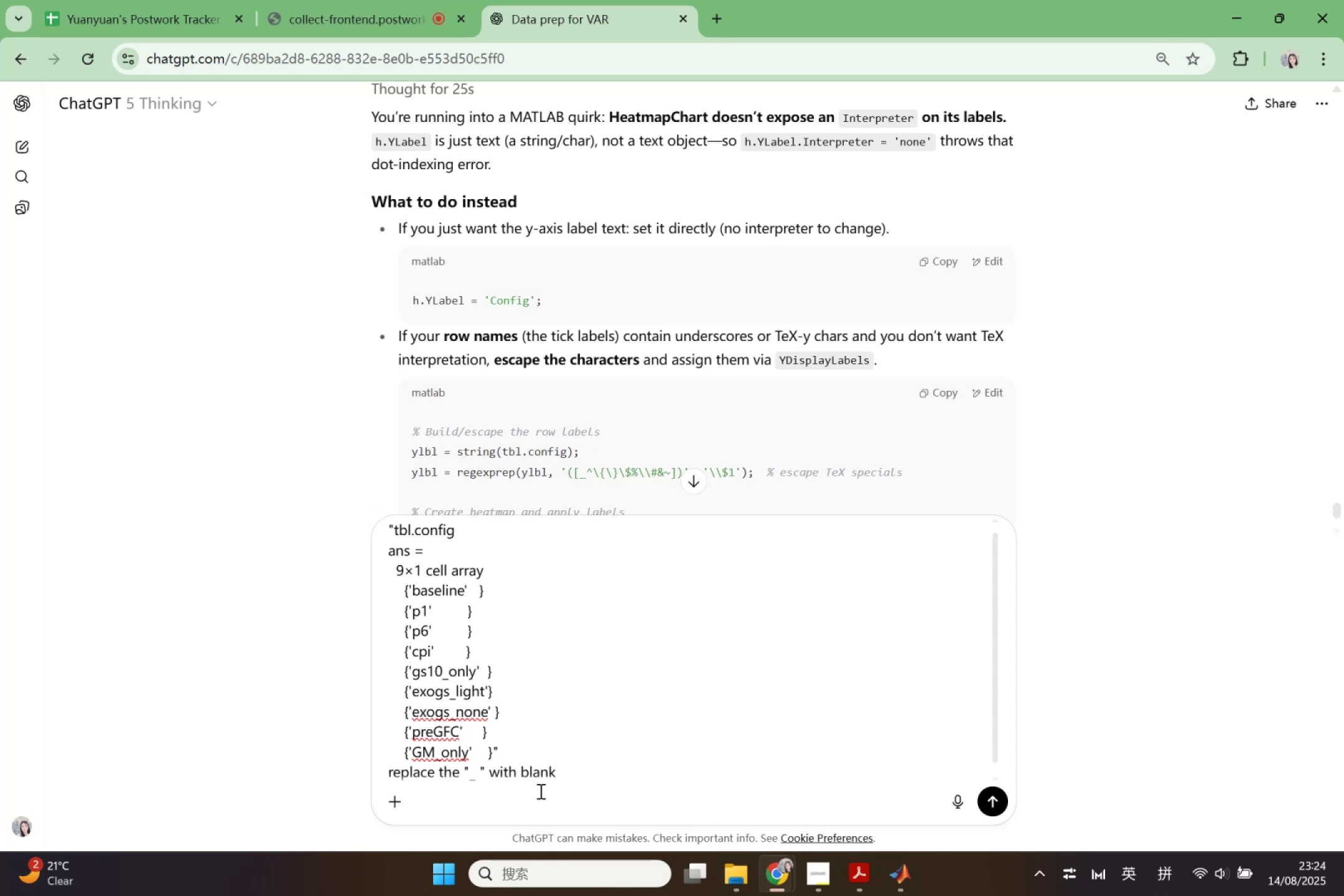 
key(Enter)
 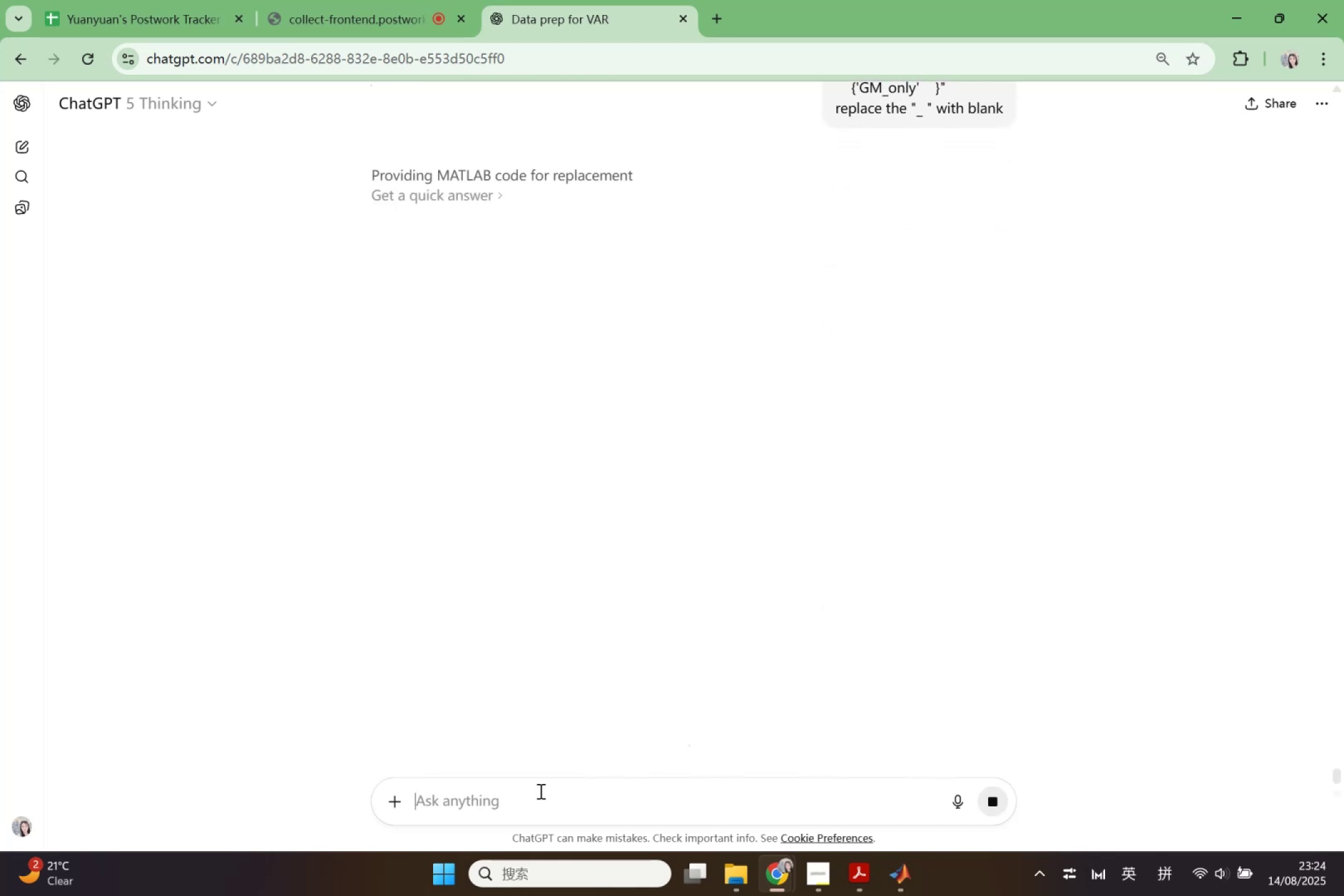 
wait(10.02)
 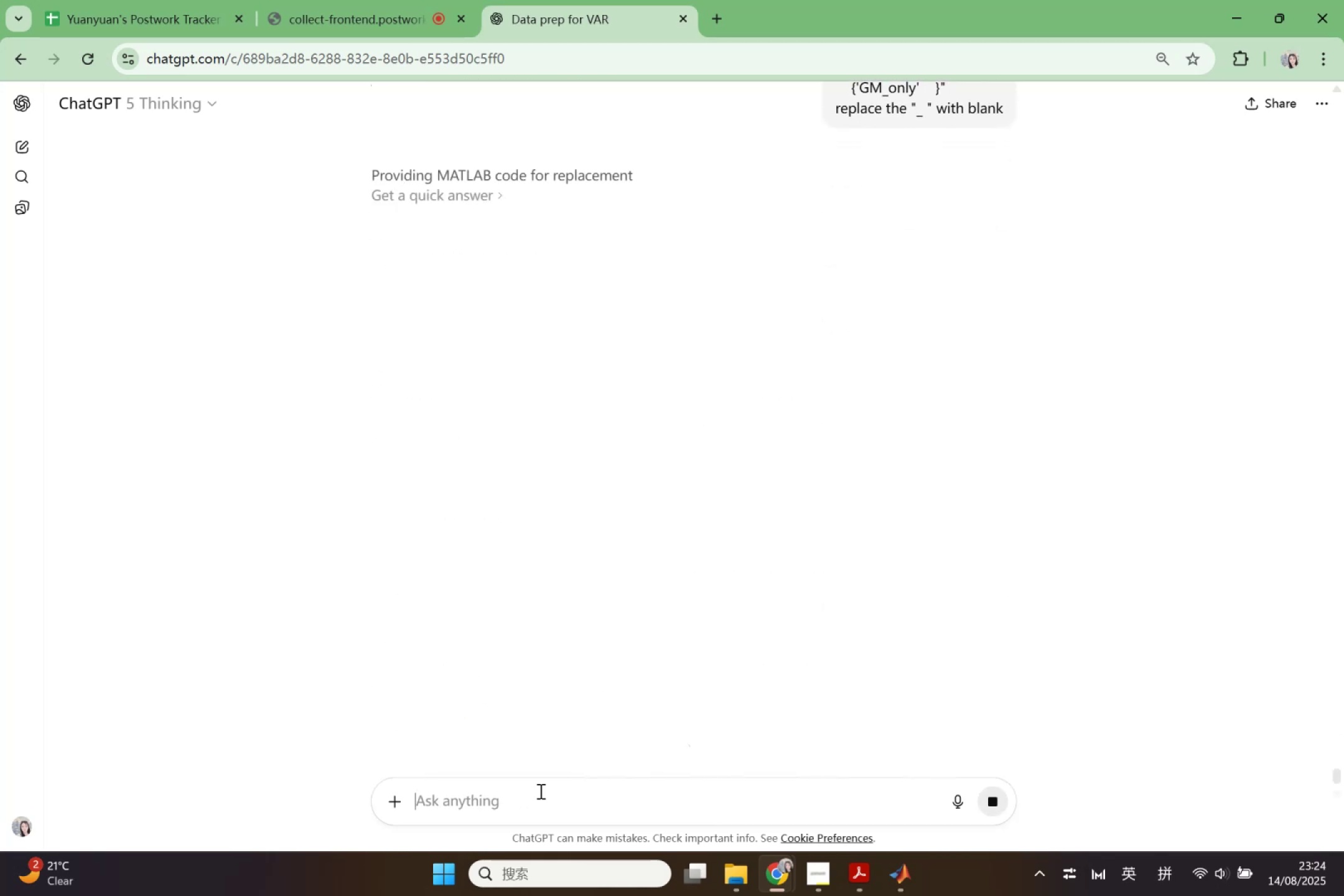 
scroll: coordinate [826, 495], scroll_direction: up, amount: 5.0
 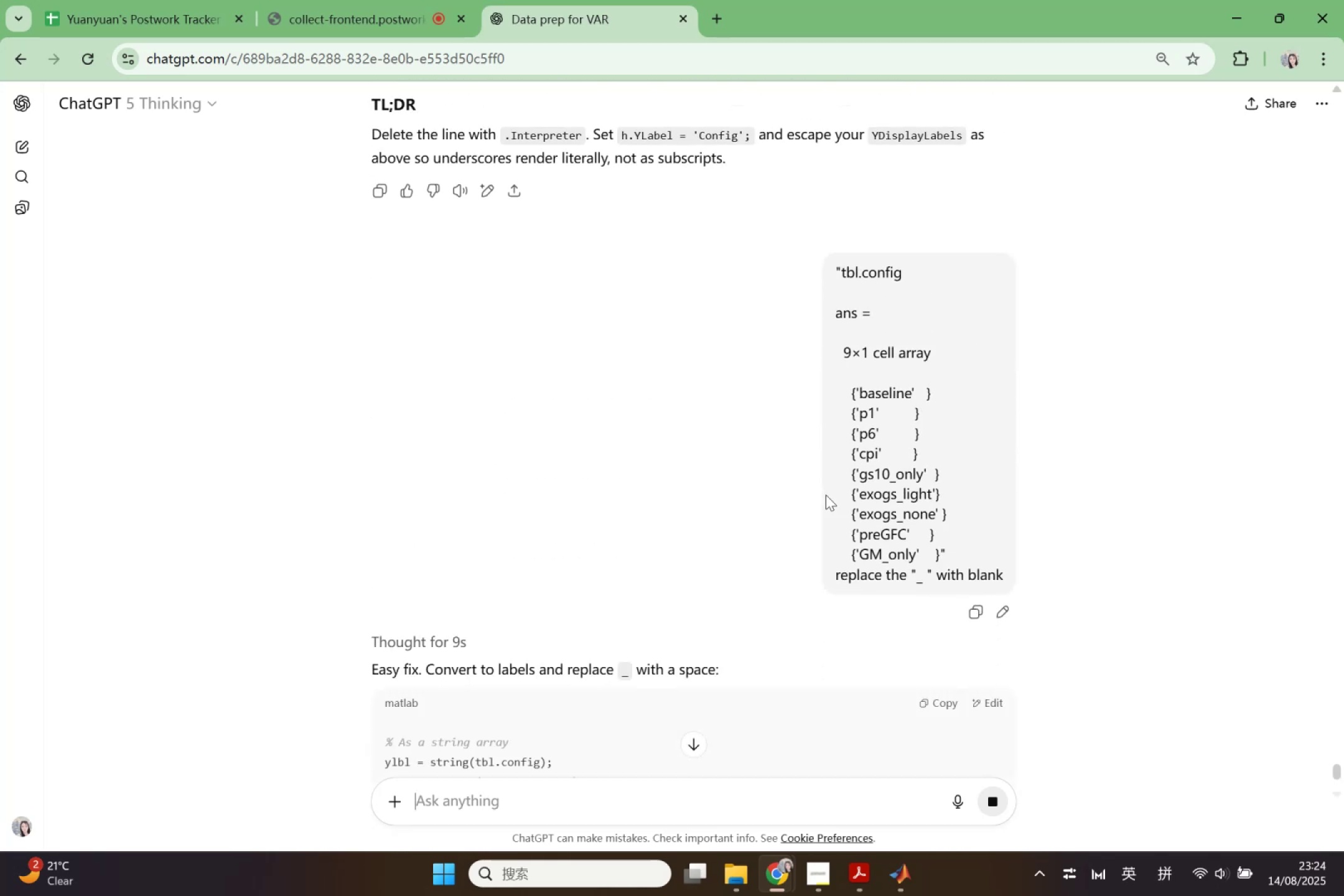 
scroll: coordinate [826, 495], scroll_direction: down, amount: 2.0
 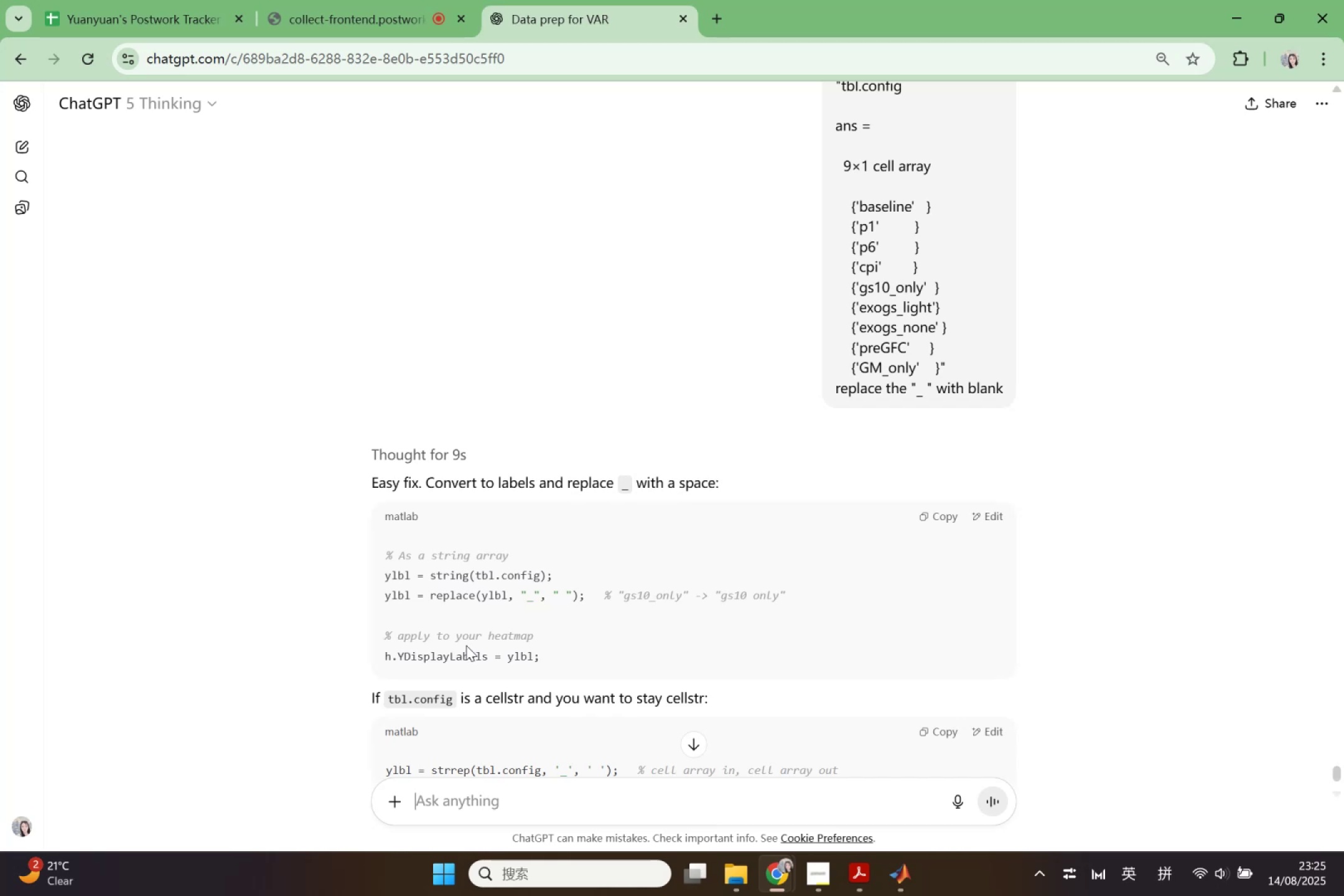 
wait(21.83)
 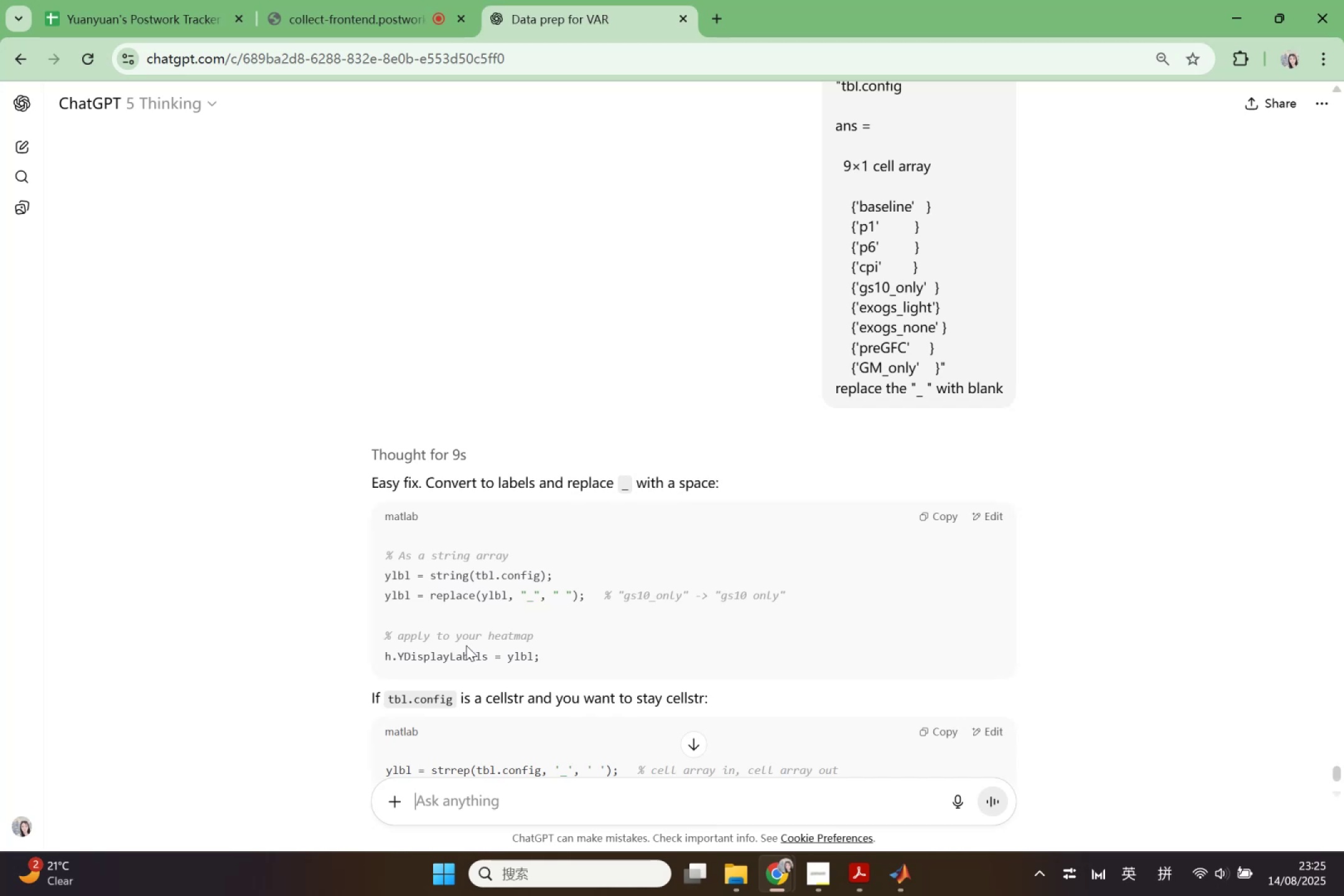 
scroll: coordinate [466, 645], scroll_direction: down, amount: 1.0
 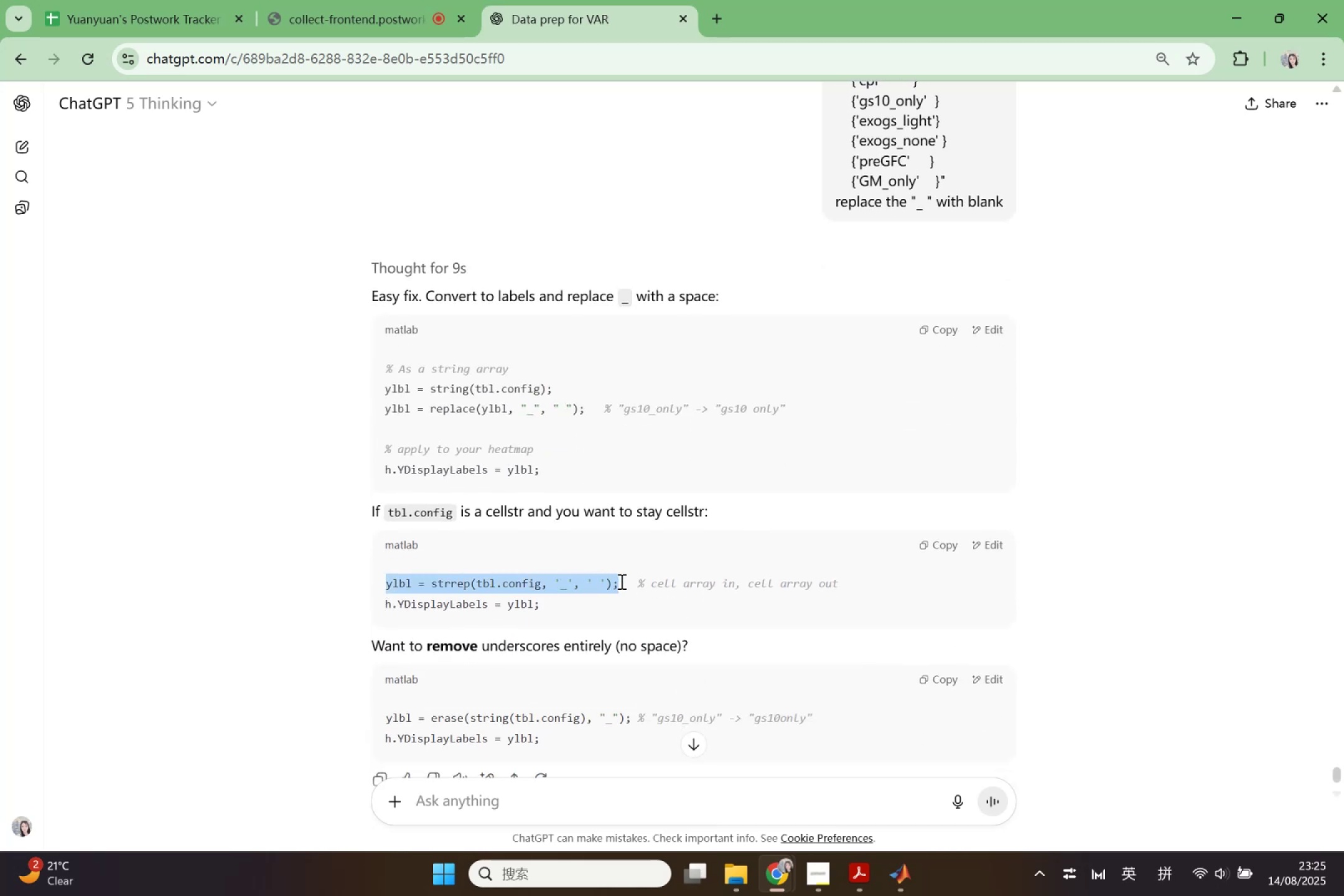 
key(Control+ControlLeft)
 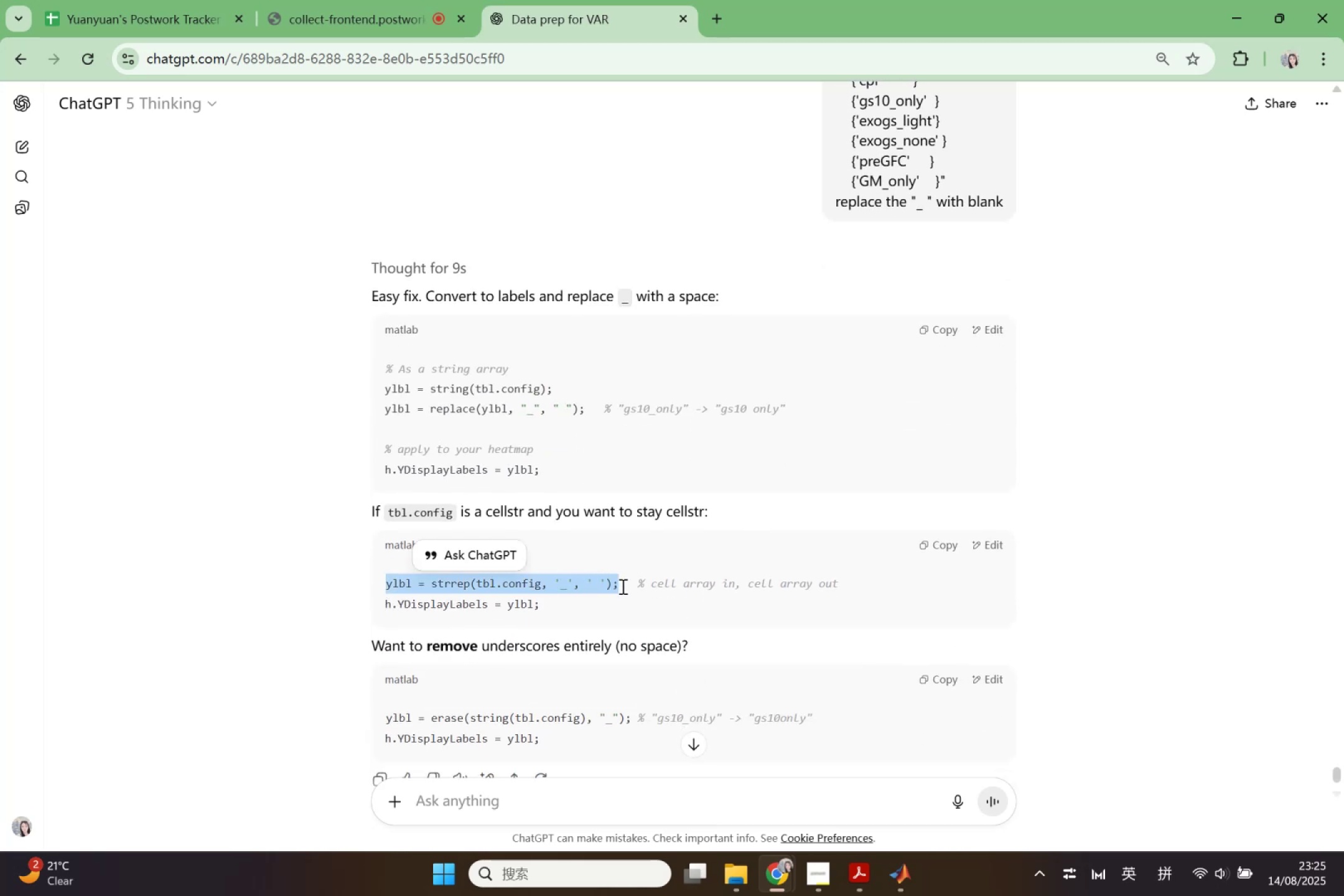 
key(Control+C)
 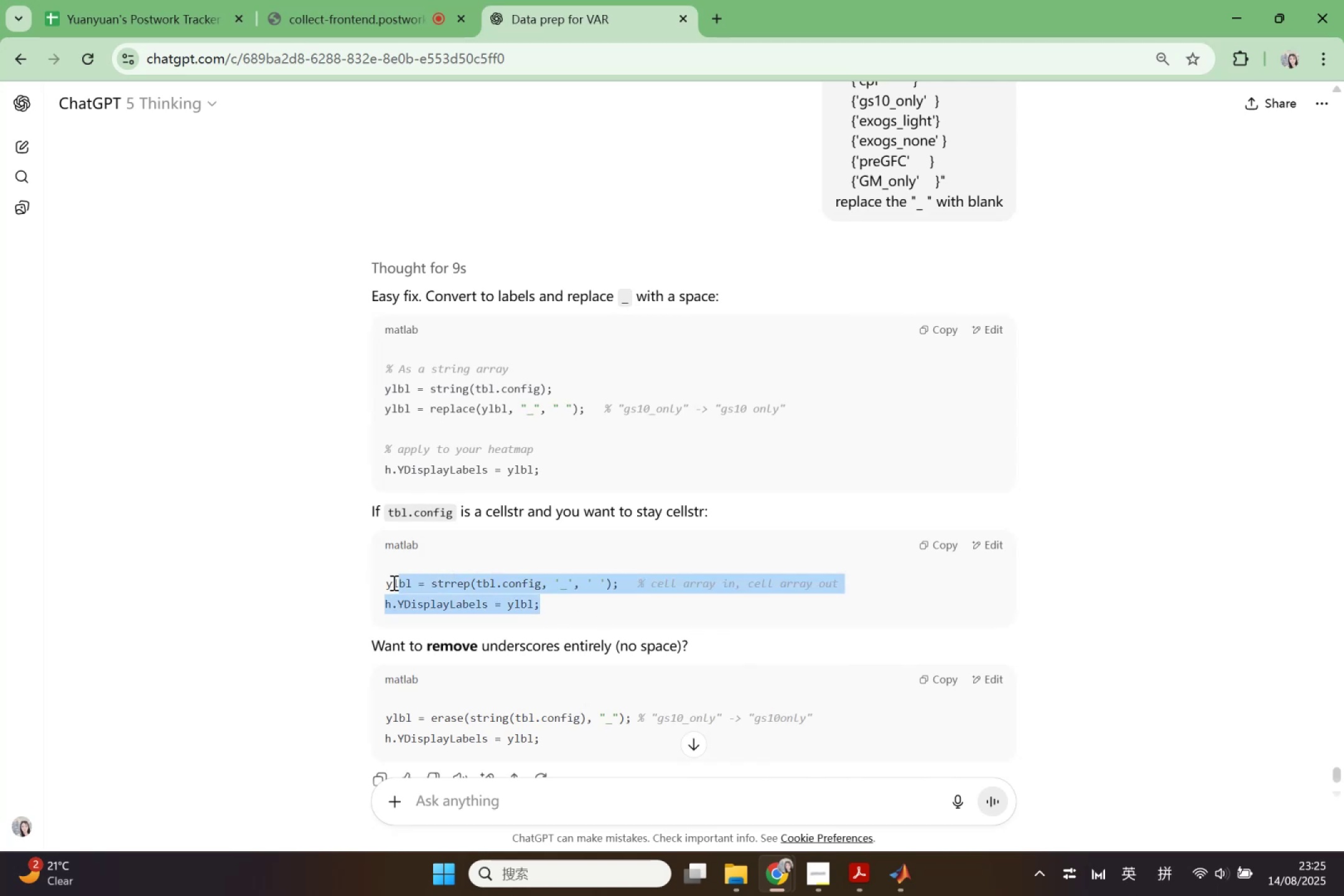 
key(Control+ControlLeft)
 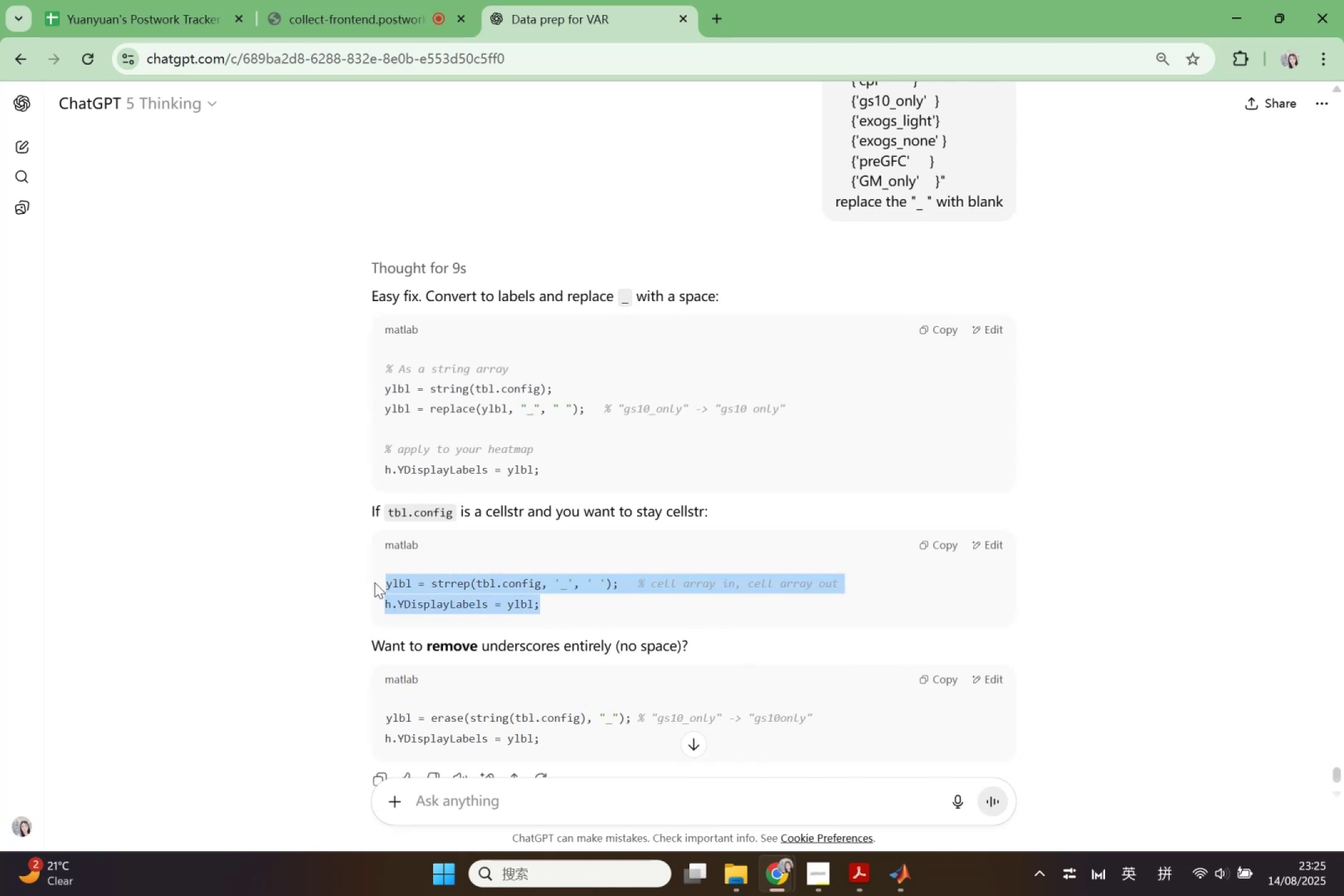 
key(Control+C)
 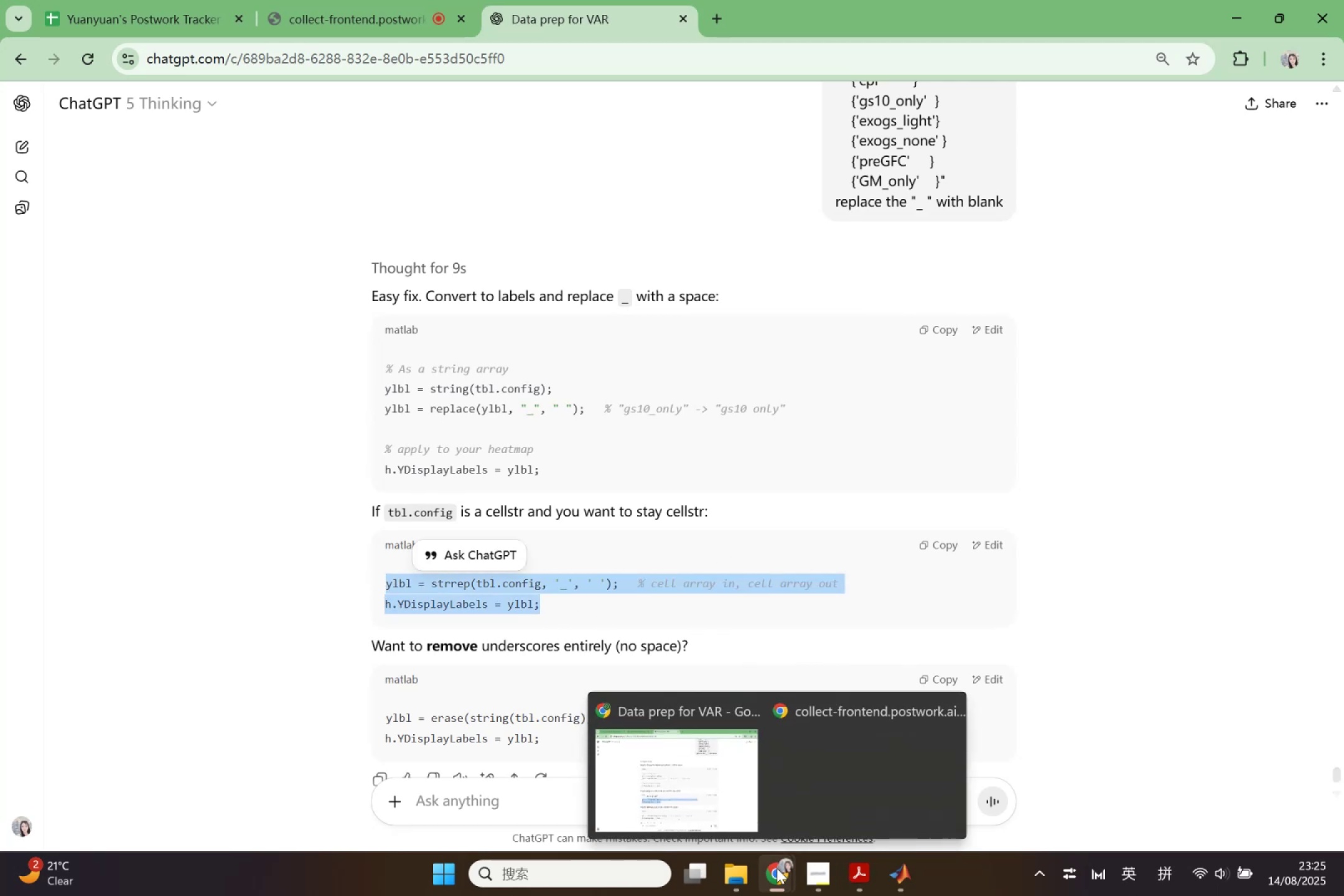 
left_click([913, 875])
 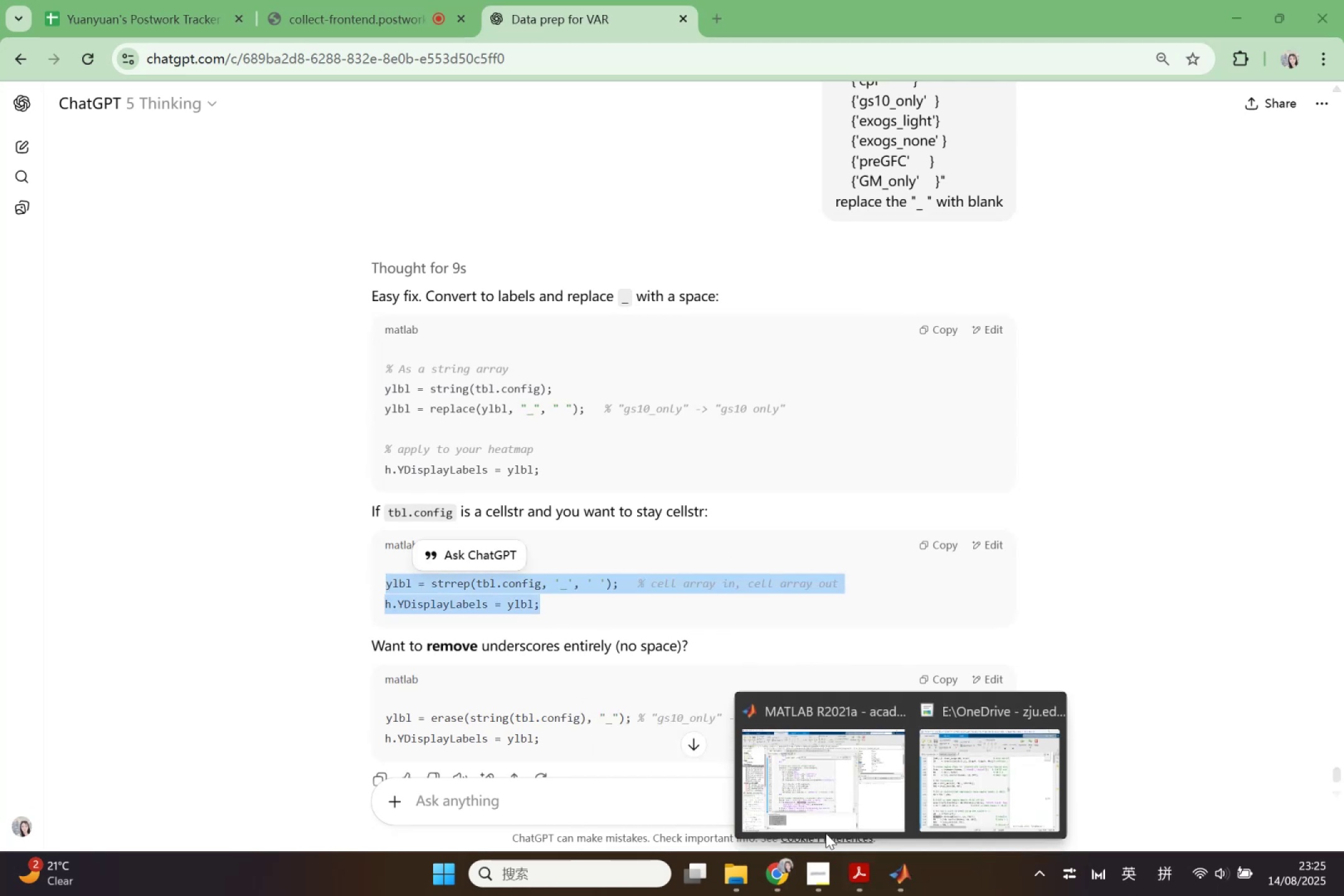 
left_click([778, 800])
 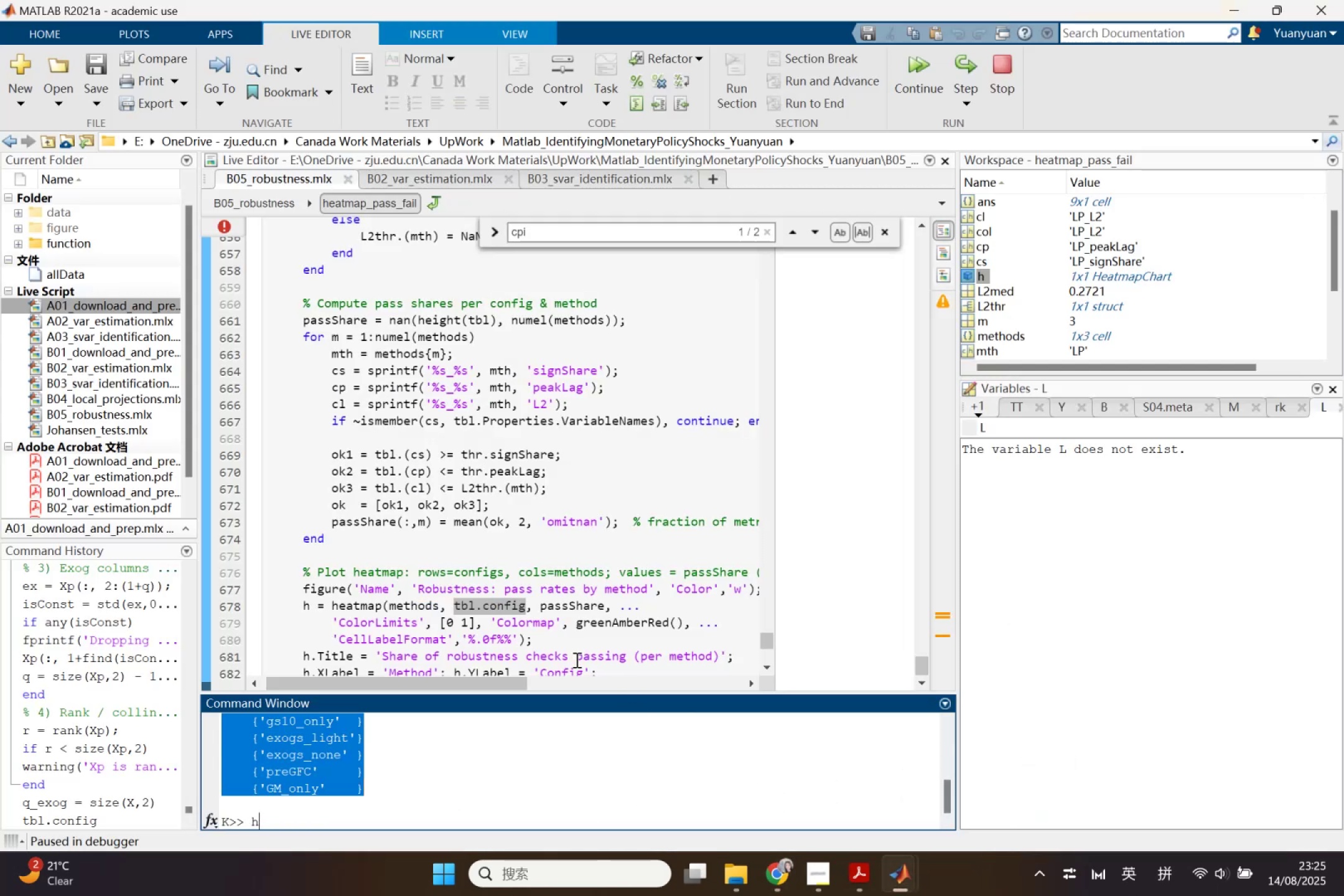 
scroll: coordinate [634, 575], scroll_direction: down, amount: 1.0
 